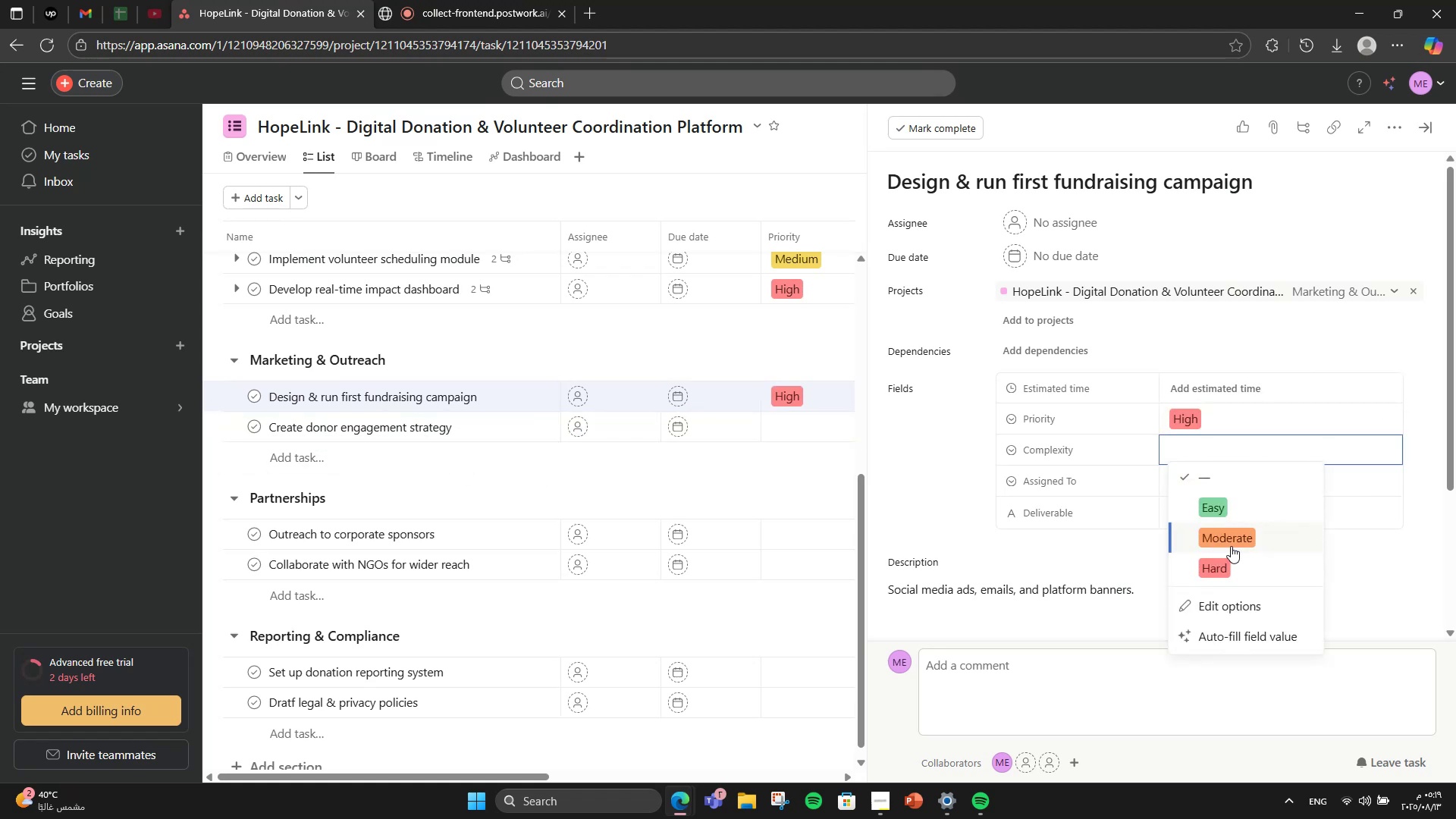 
left_click([1231, 546])
 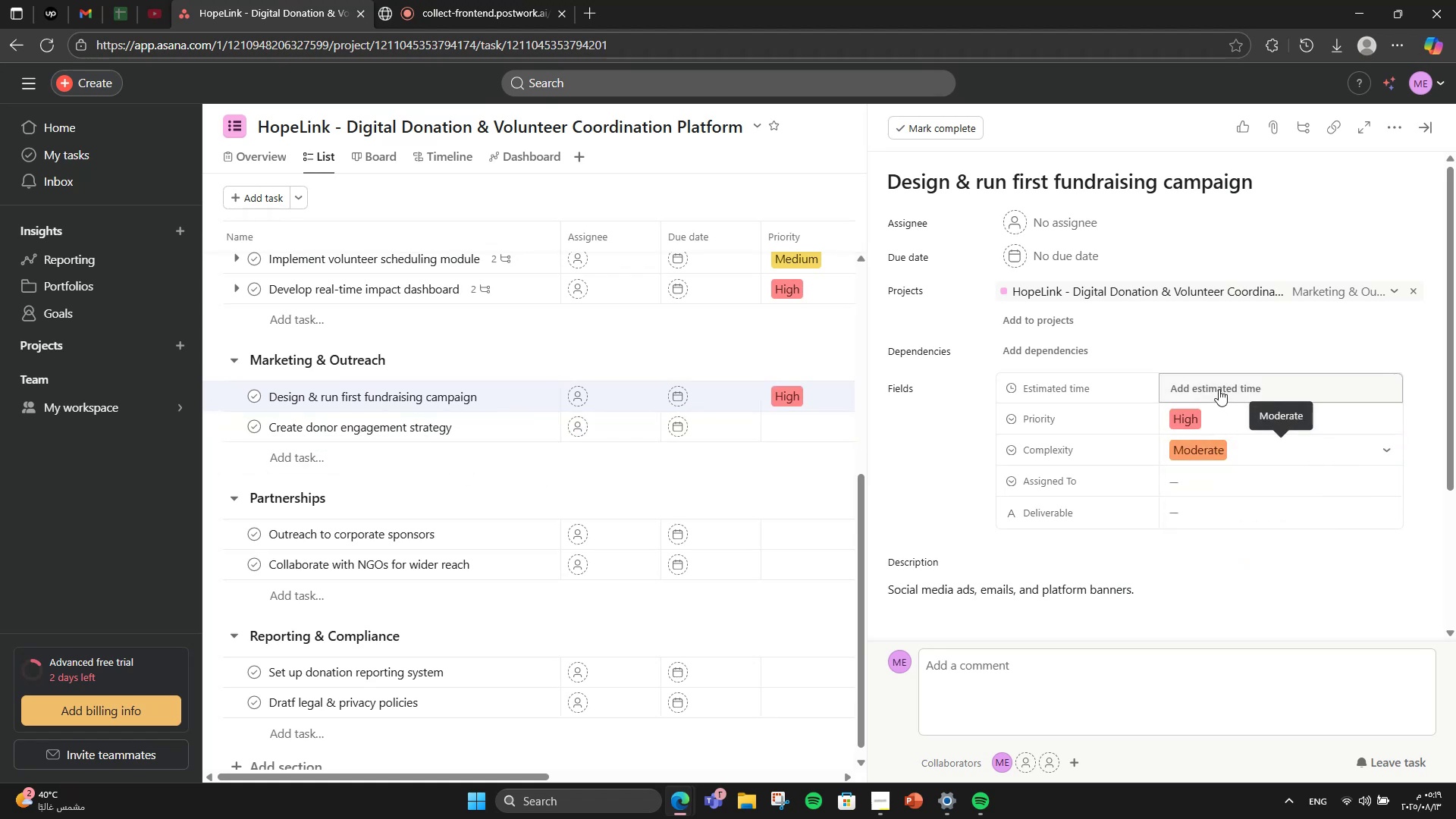 
left_click([1219, 388])
 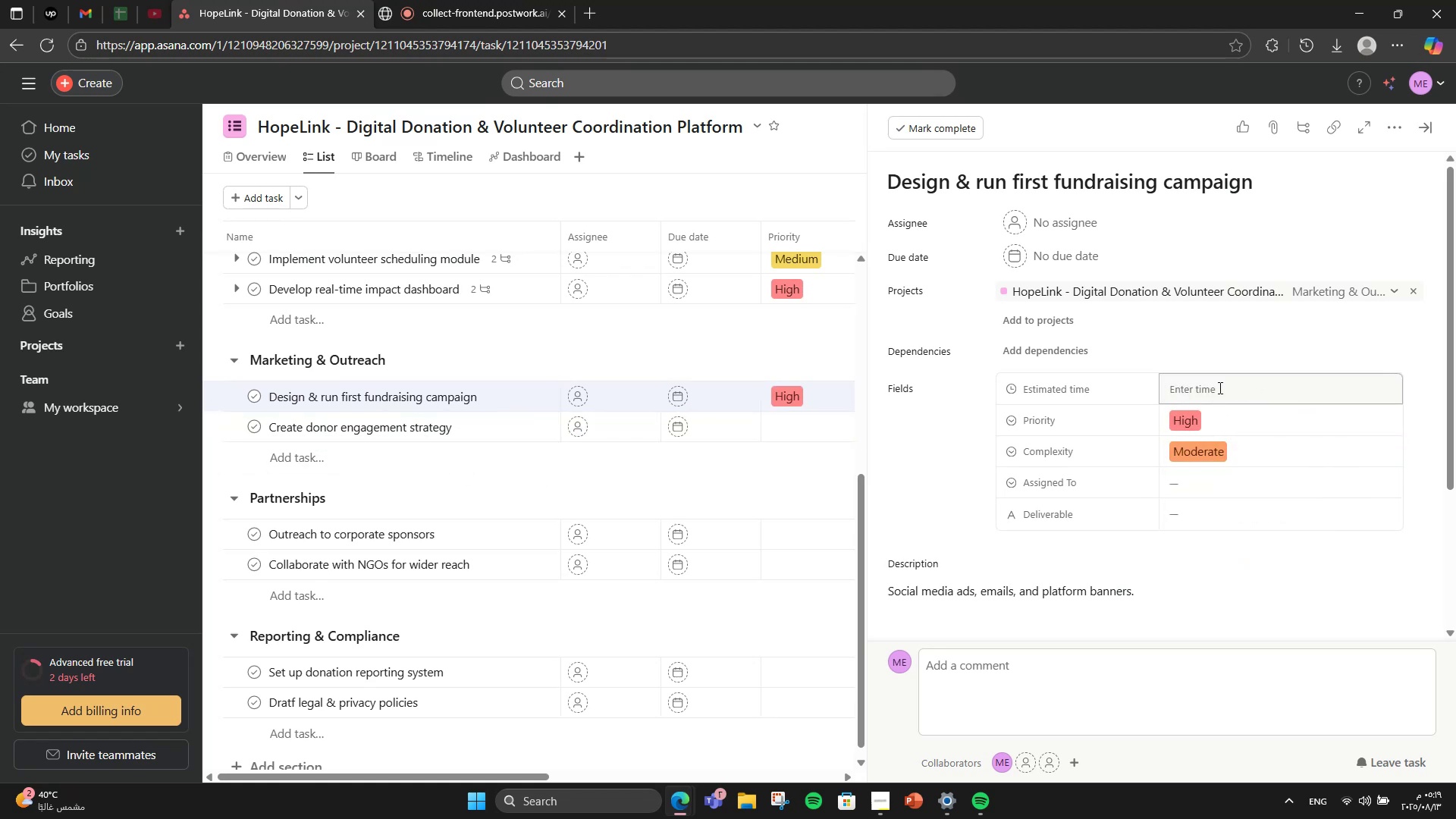 
left_click([1219, 388])
 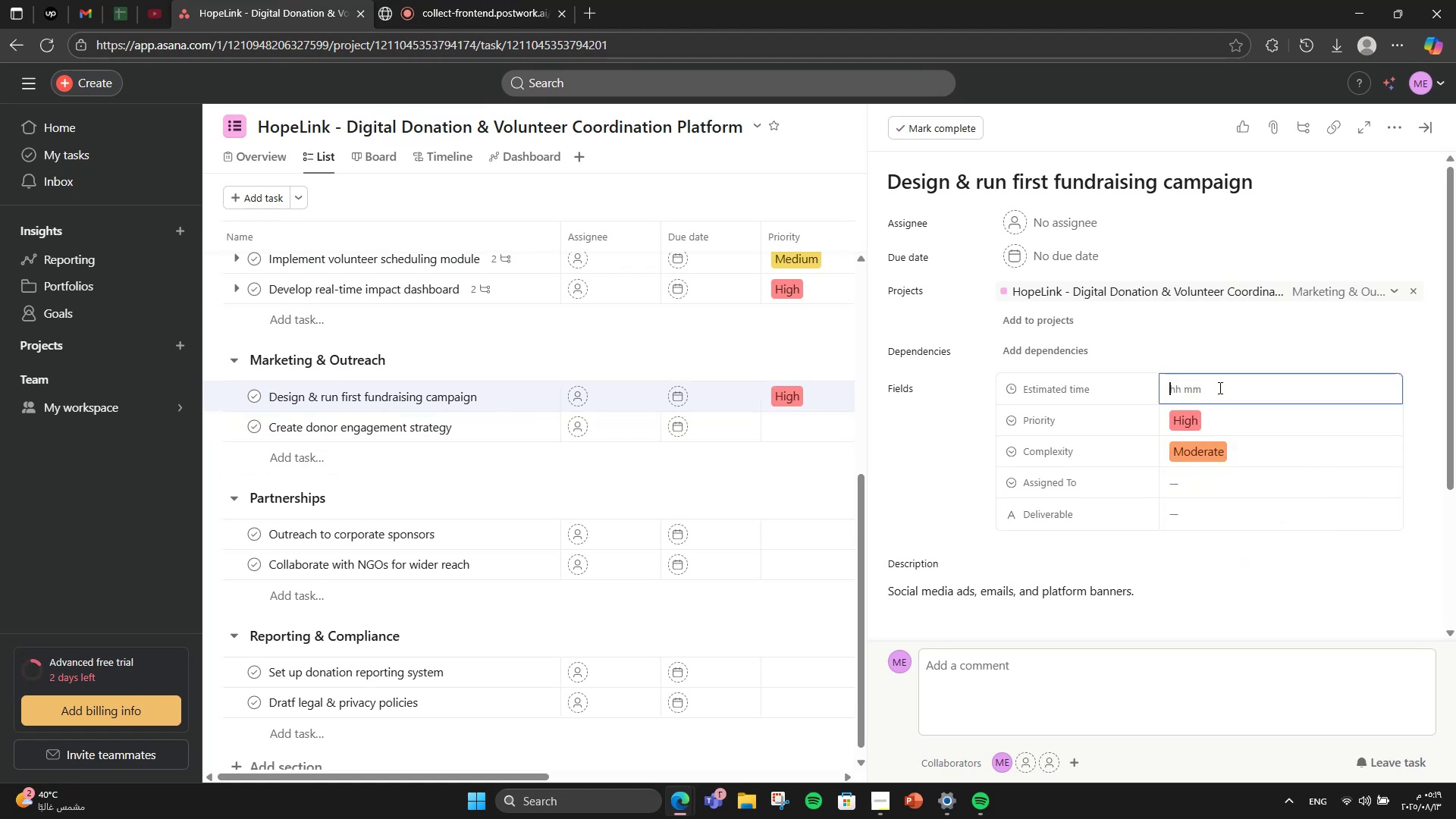 
key(Numpad7)
 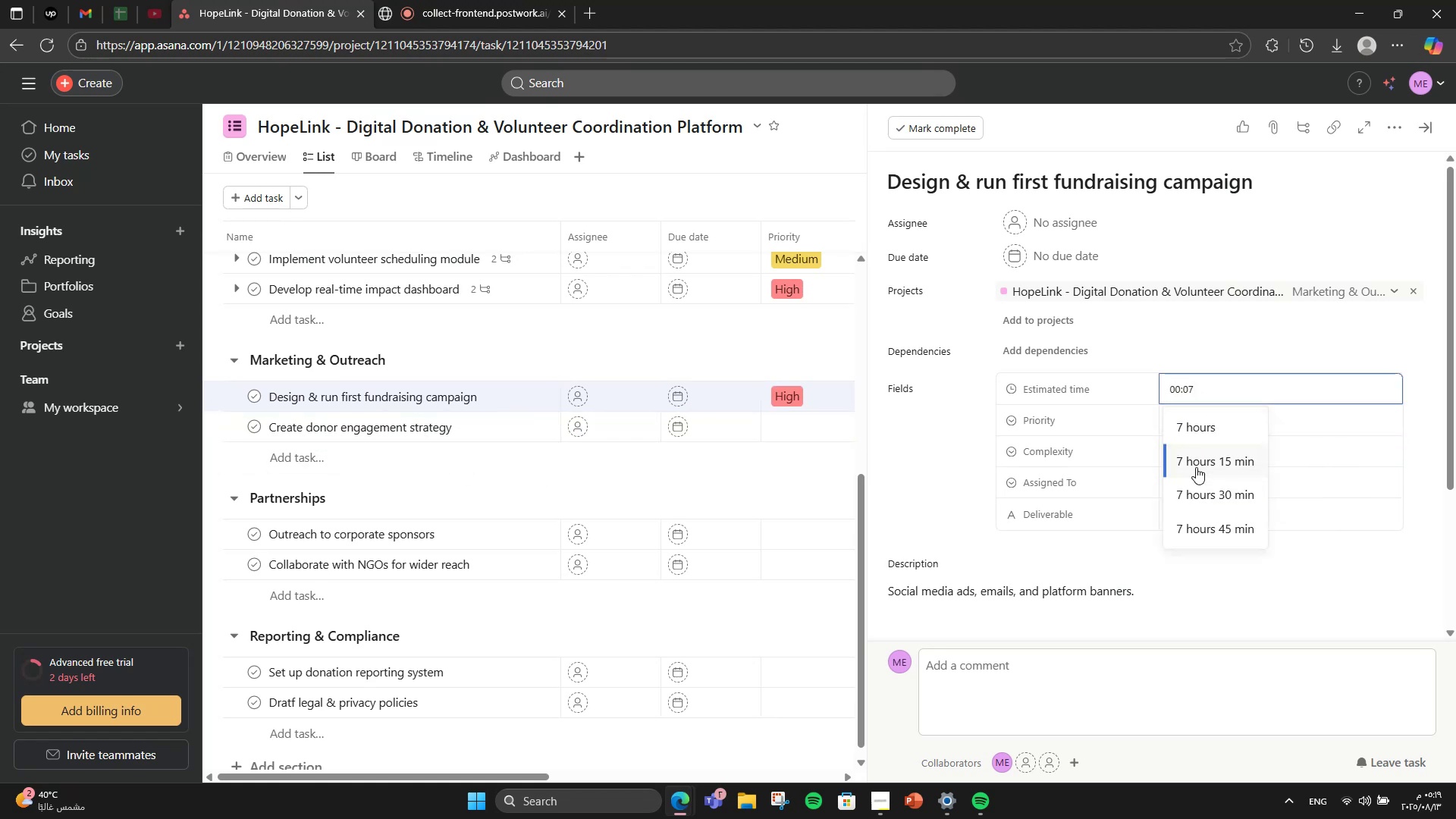 
left_click([1209, 429])
 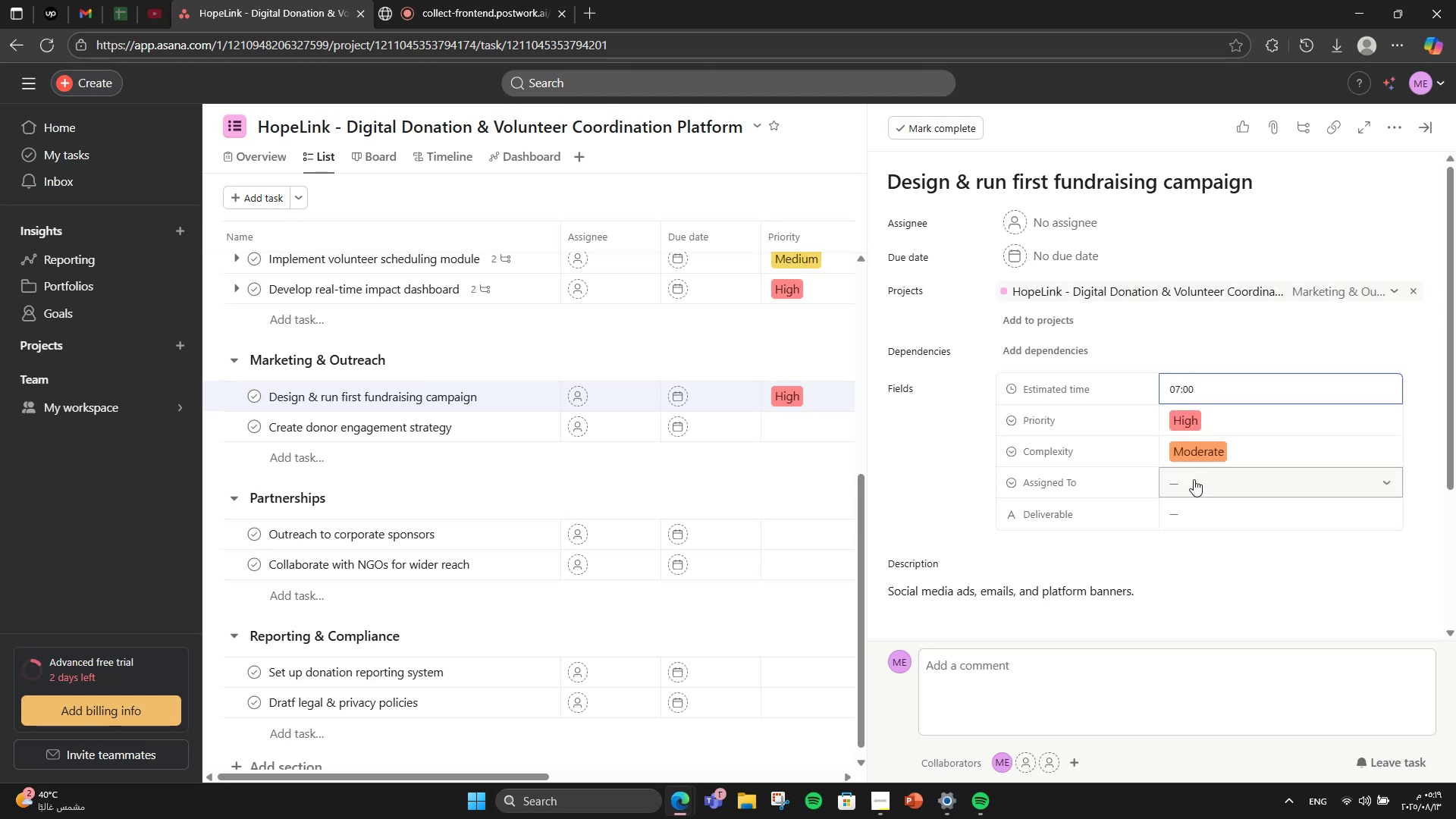 
left_click([1194, 479])
 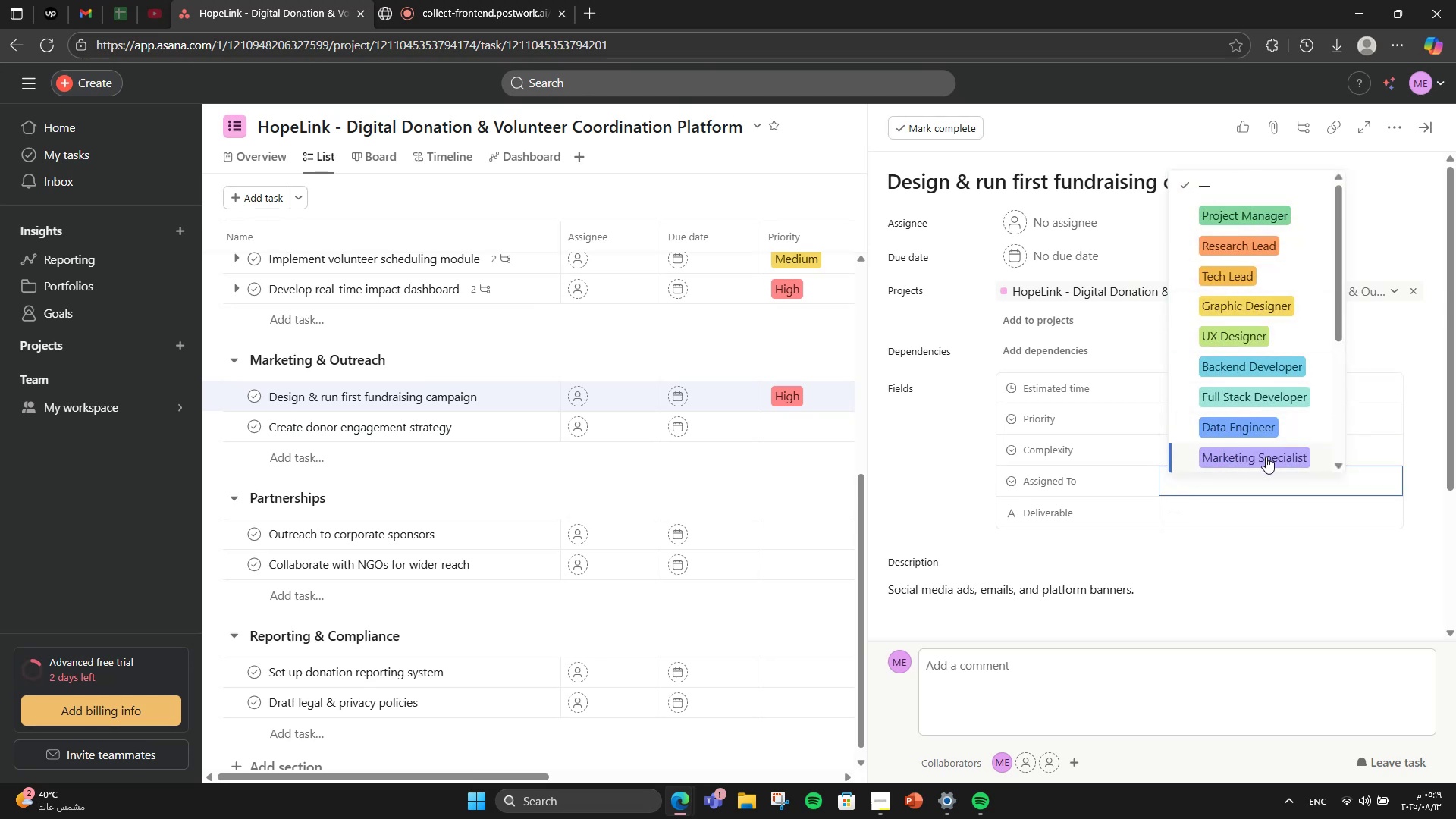 
left_click([1266, 457])
 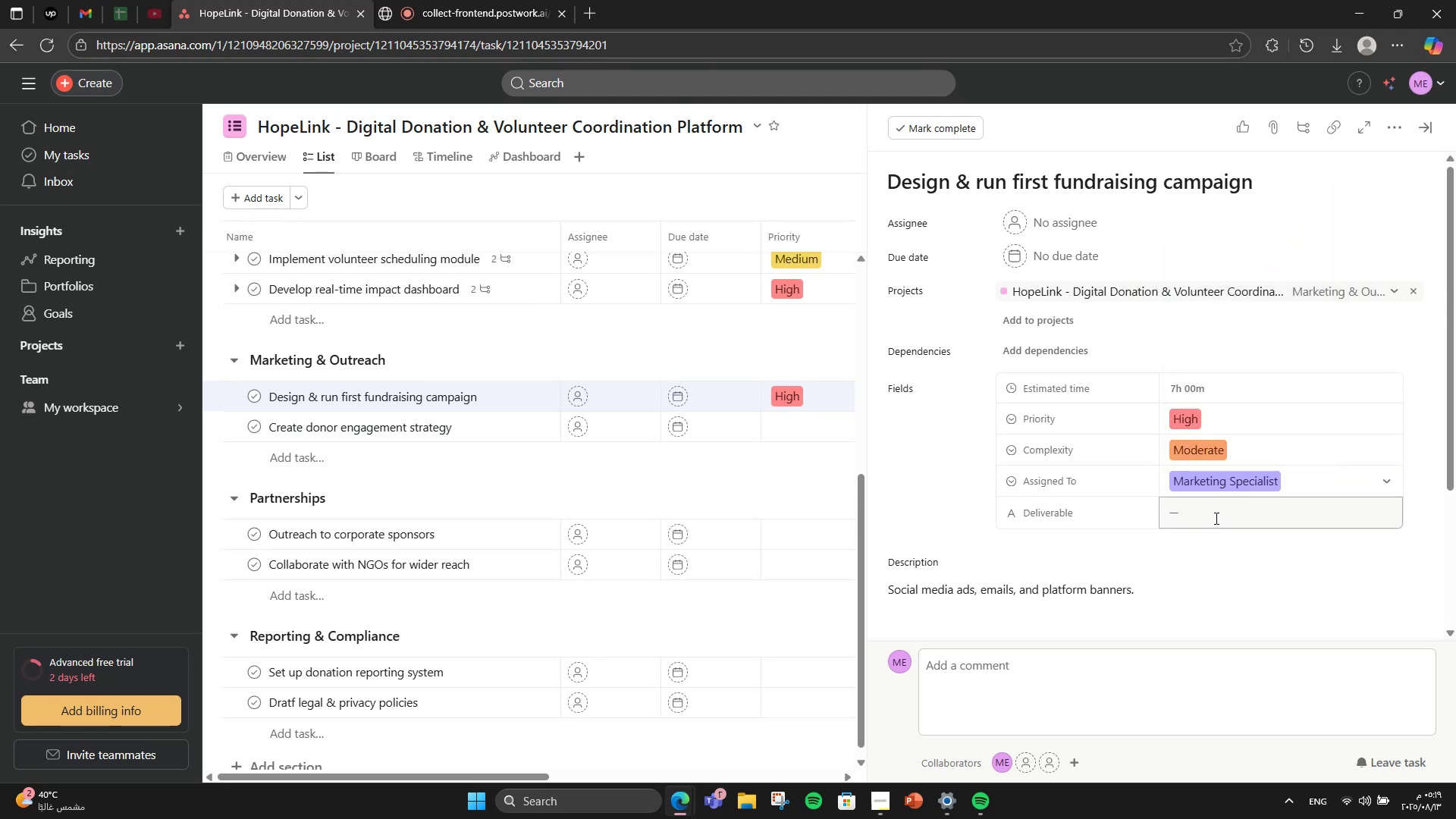 
left_click([1214, 517])
 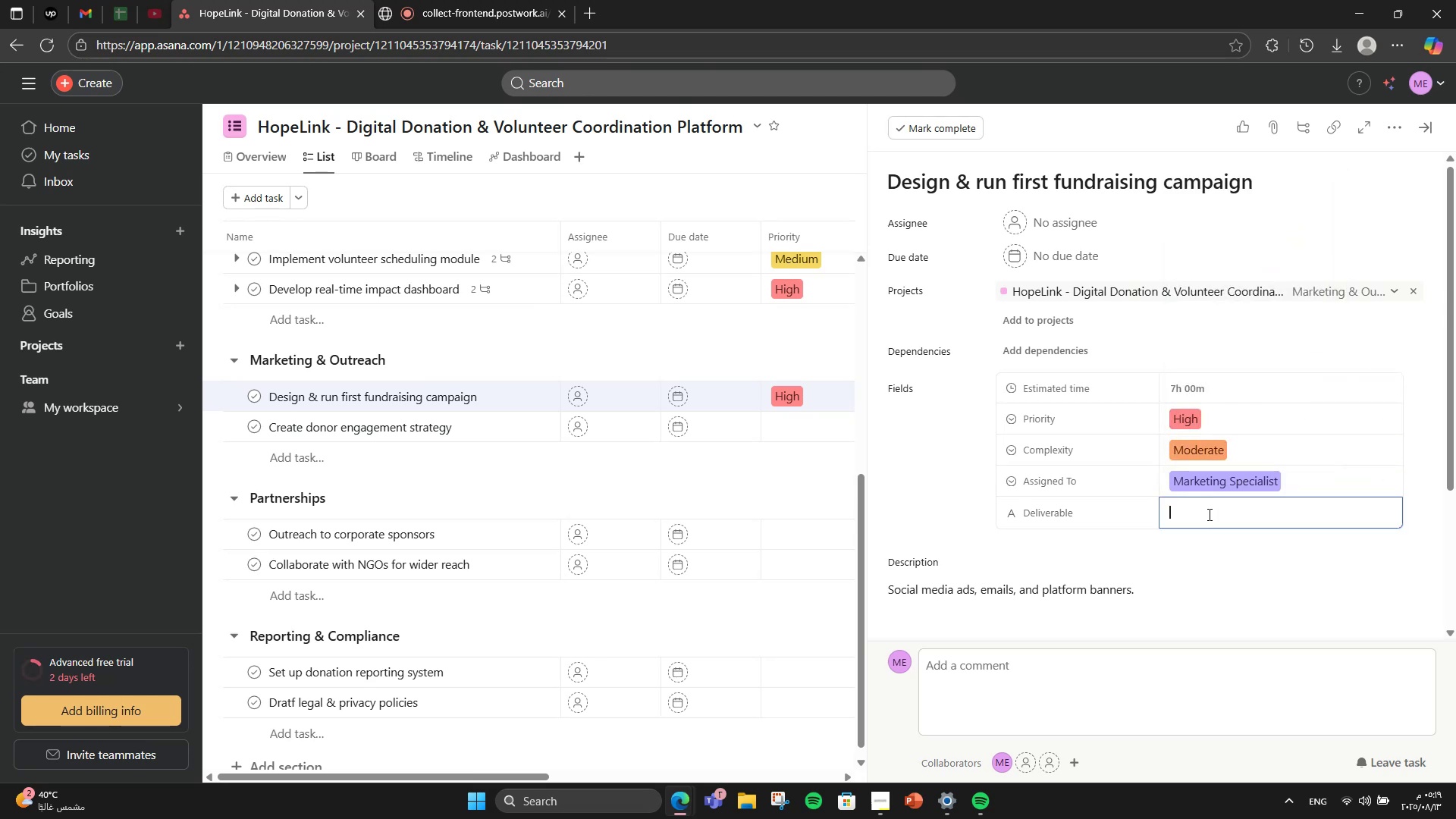 
type(Campaign plan & Assets)
 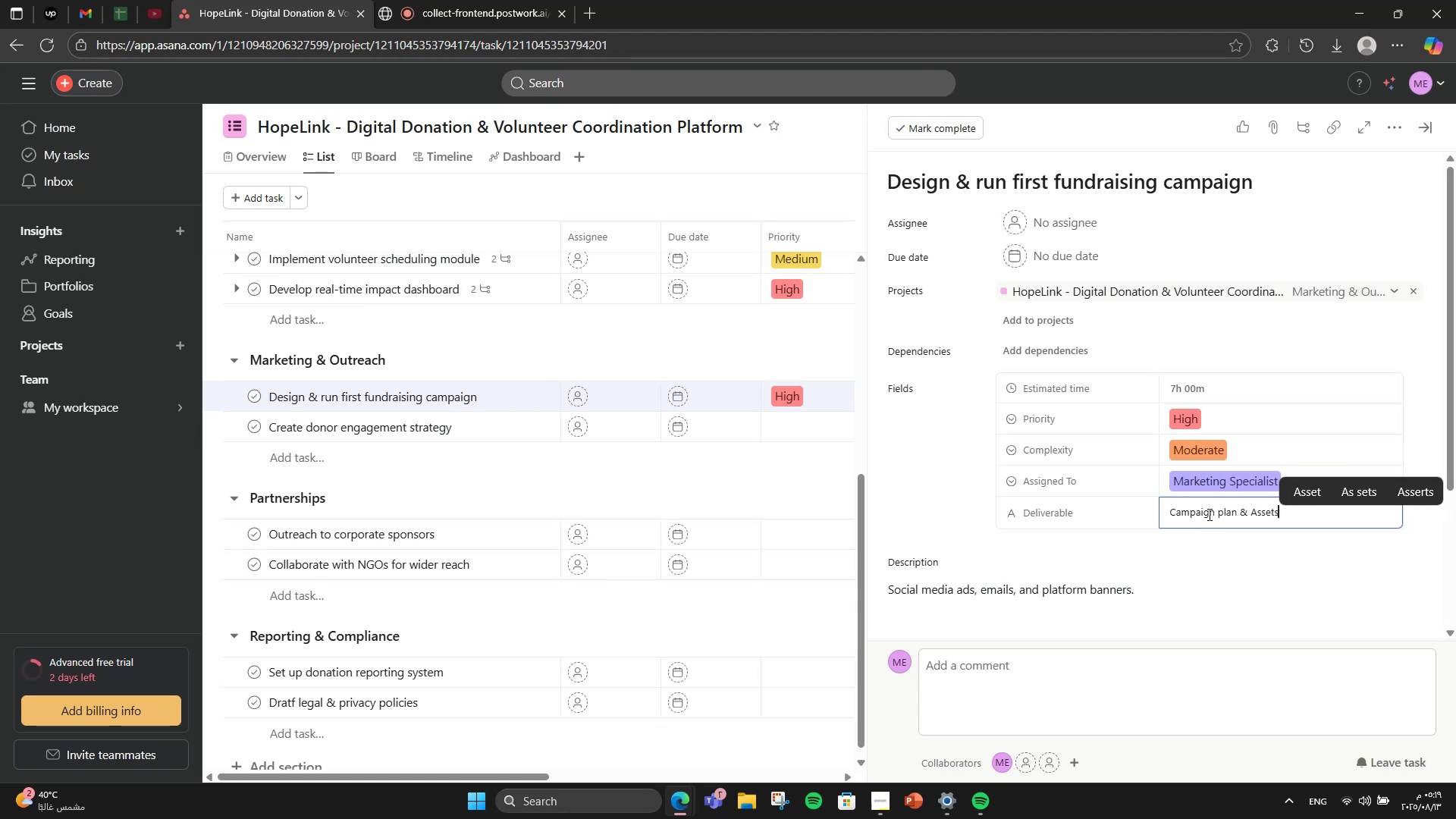 
scroll: coordinate [1210, 513], scroll_direction: down, amount: 2.0
 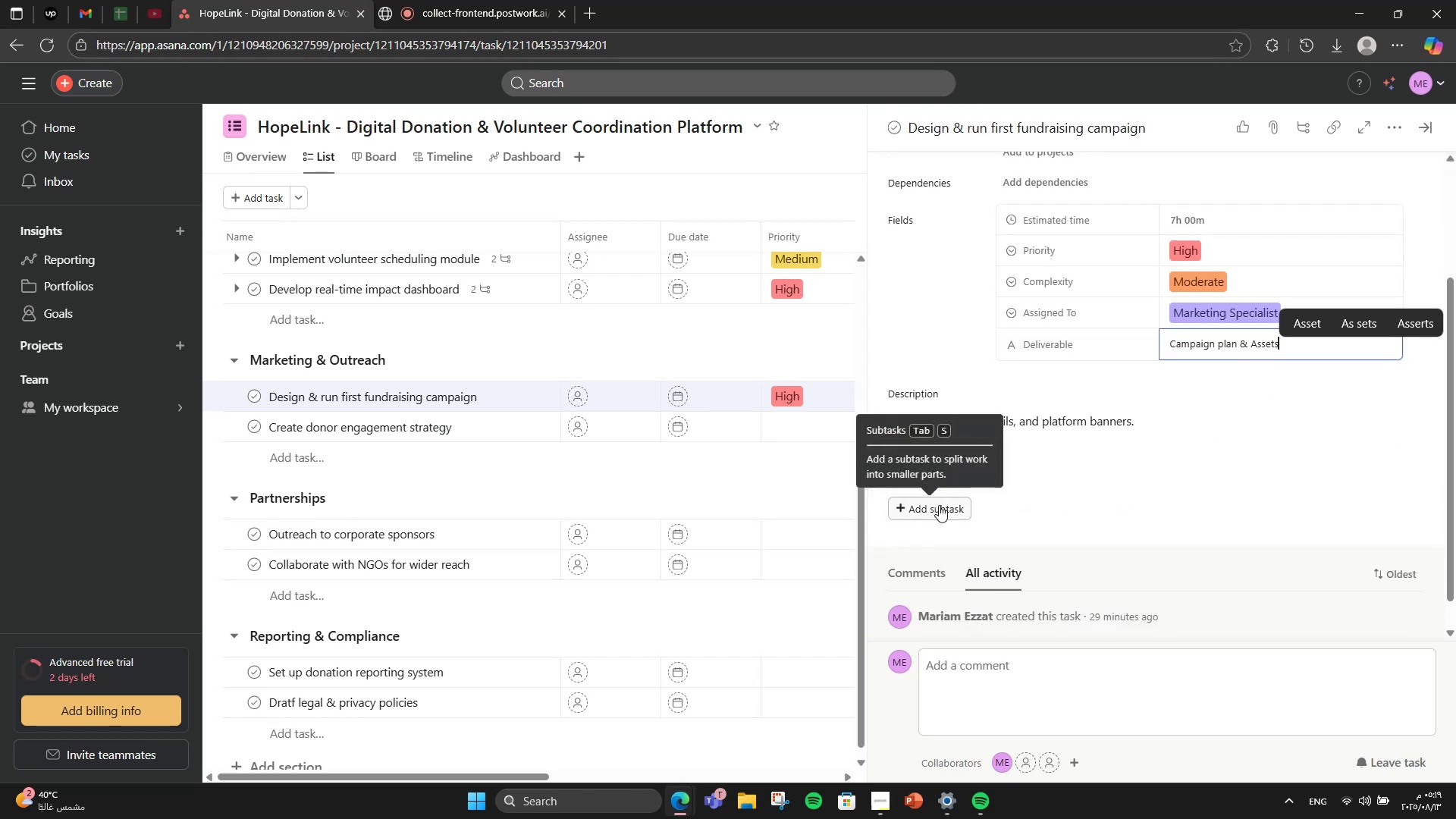 
left_click([939, 505])
 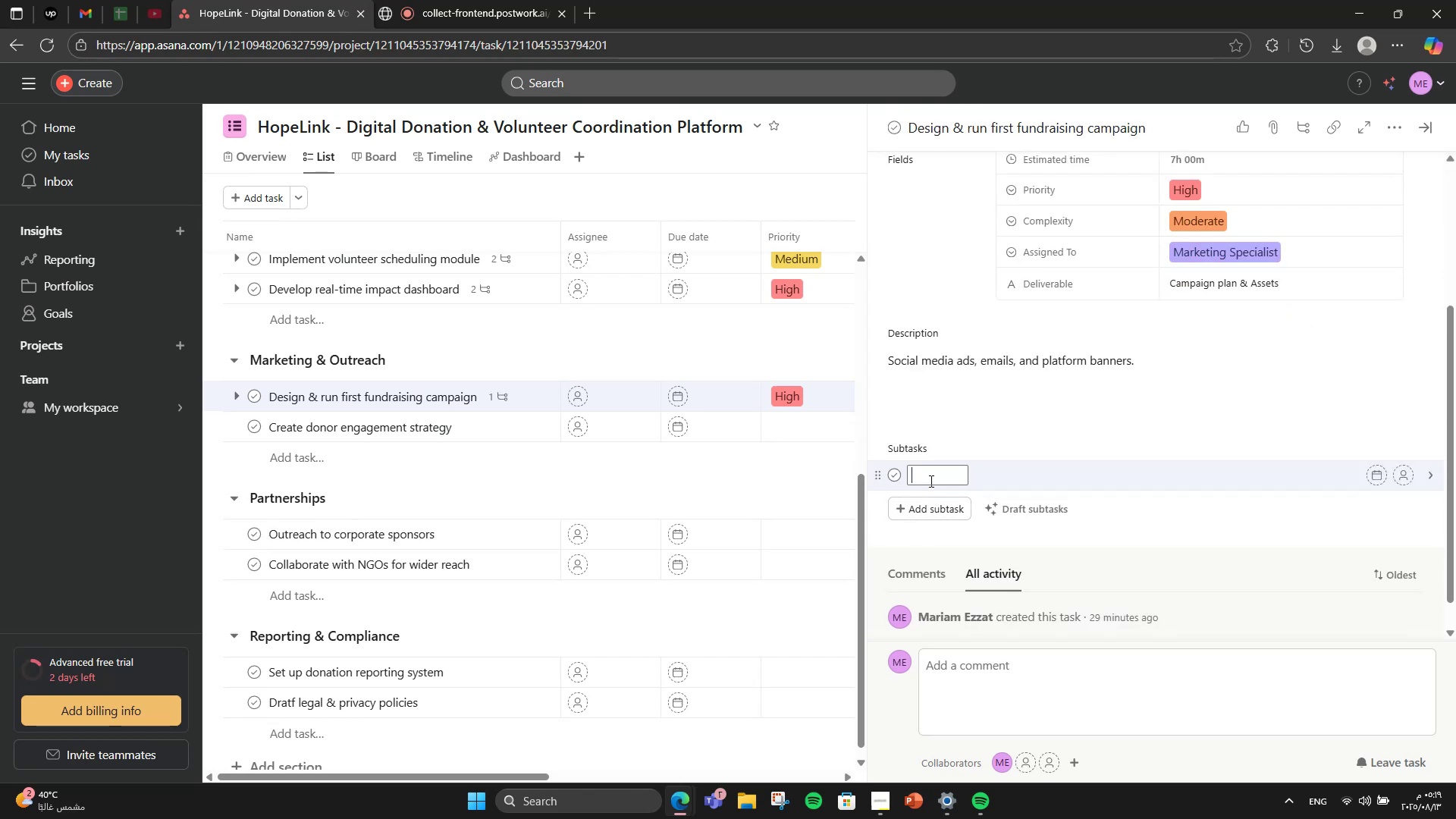 
type(Write ad copy)
 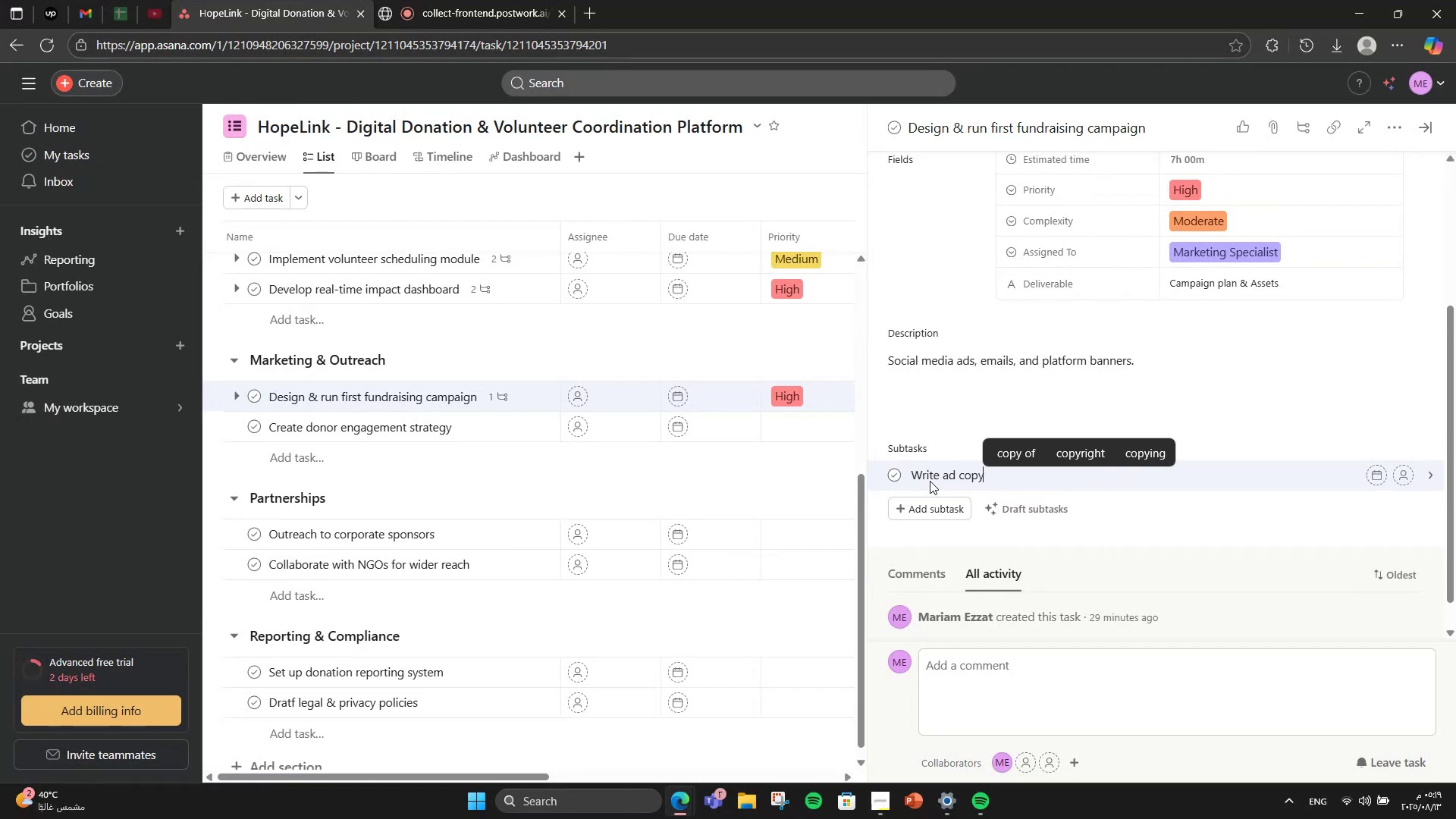 
key(Enter)
 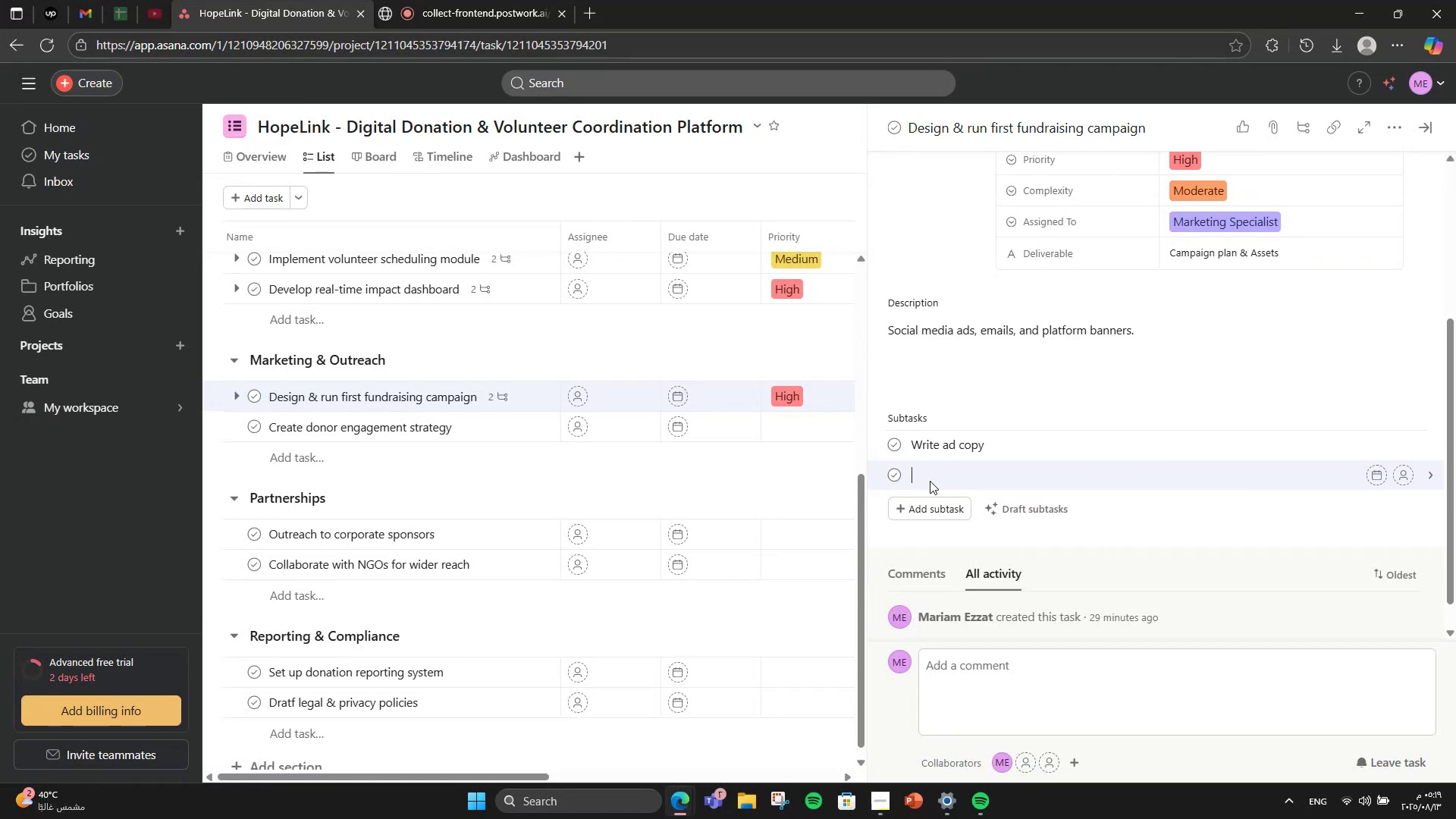 
key(CapsLock)
 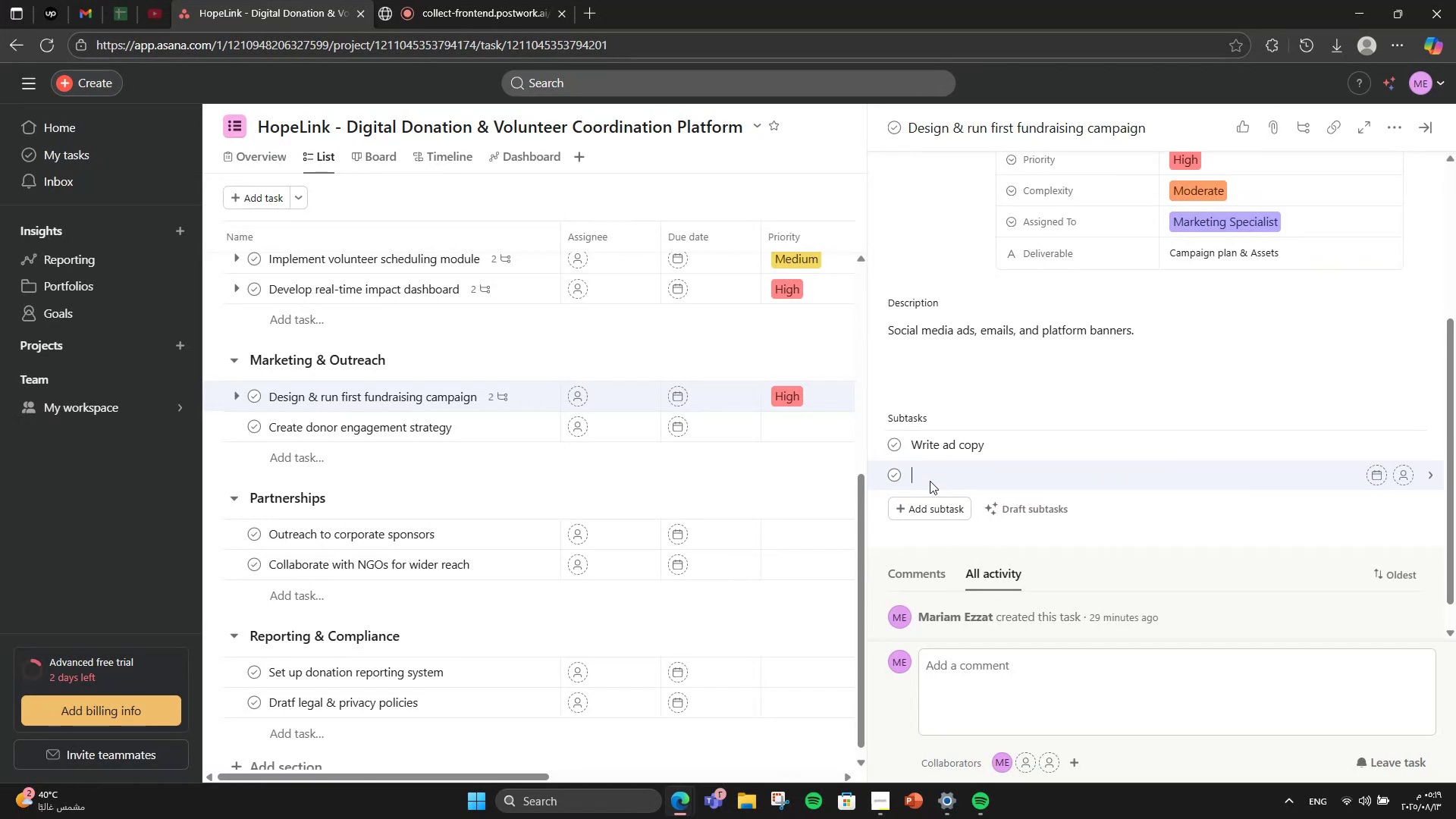 
key(D)
 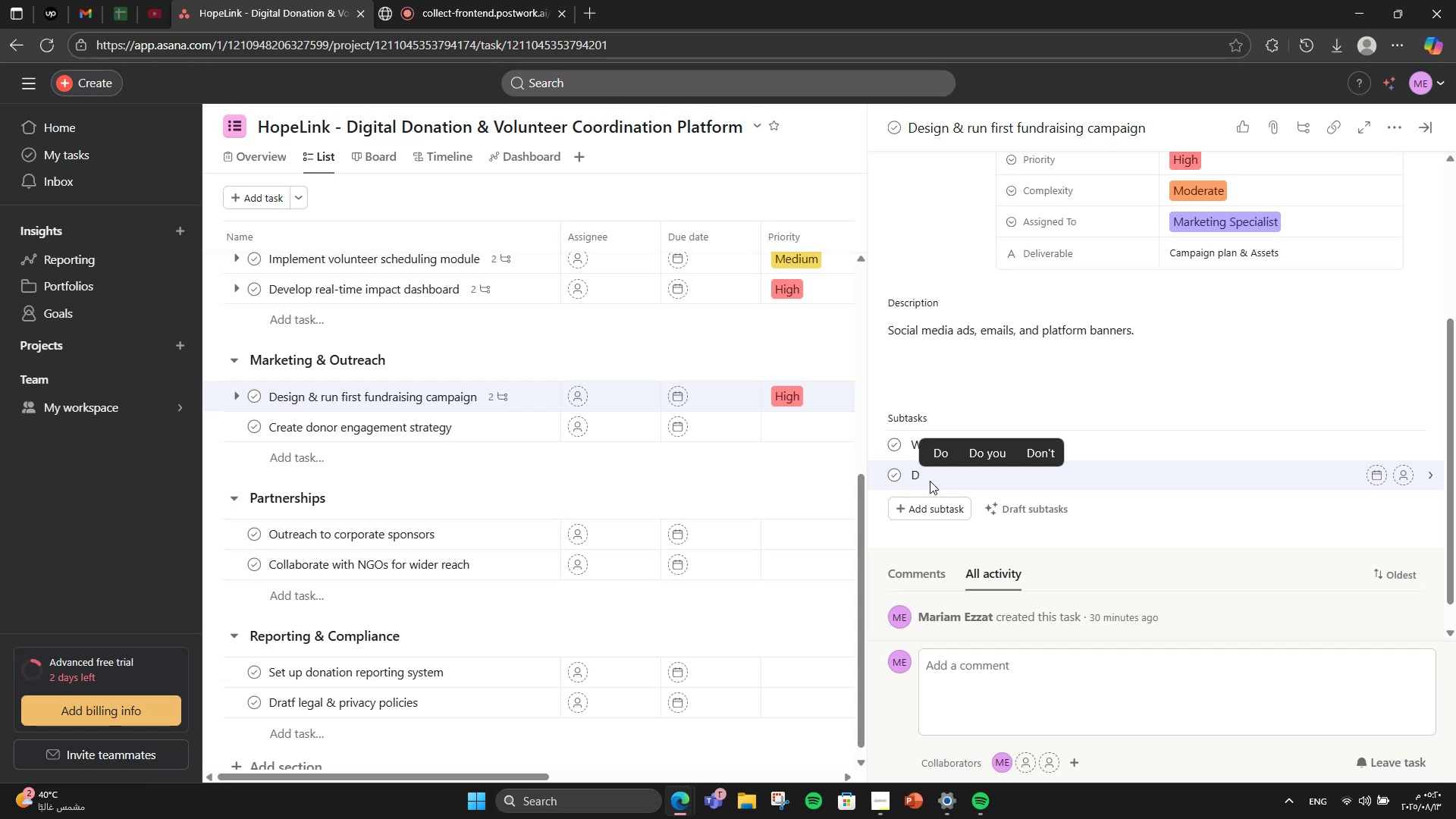 
type(esign )
 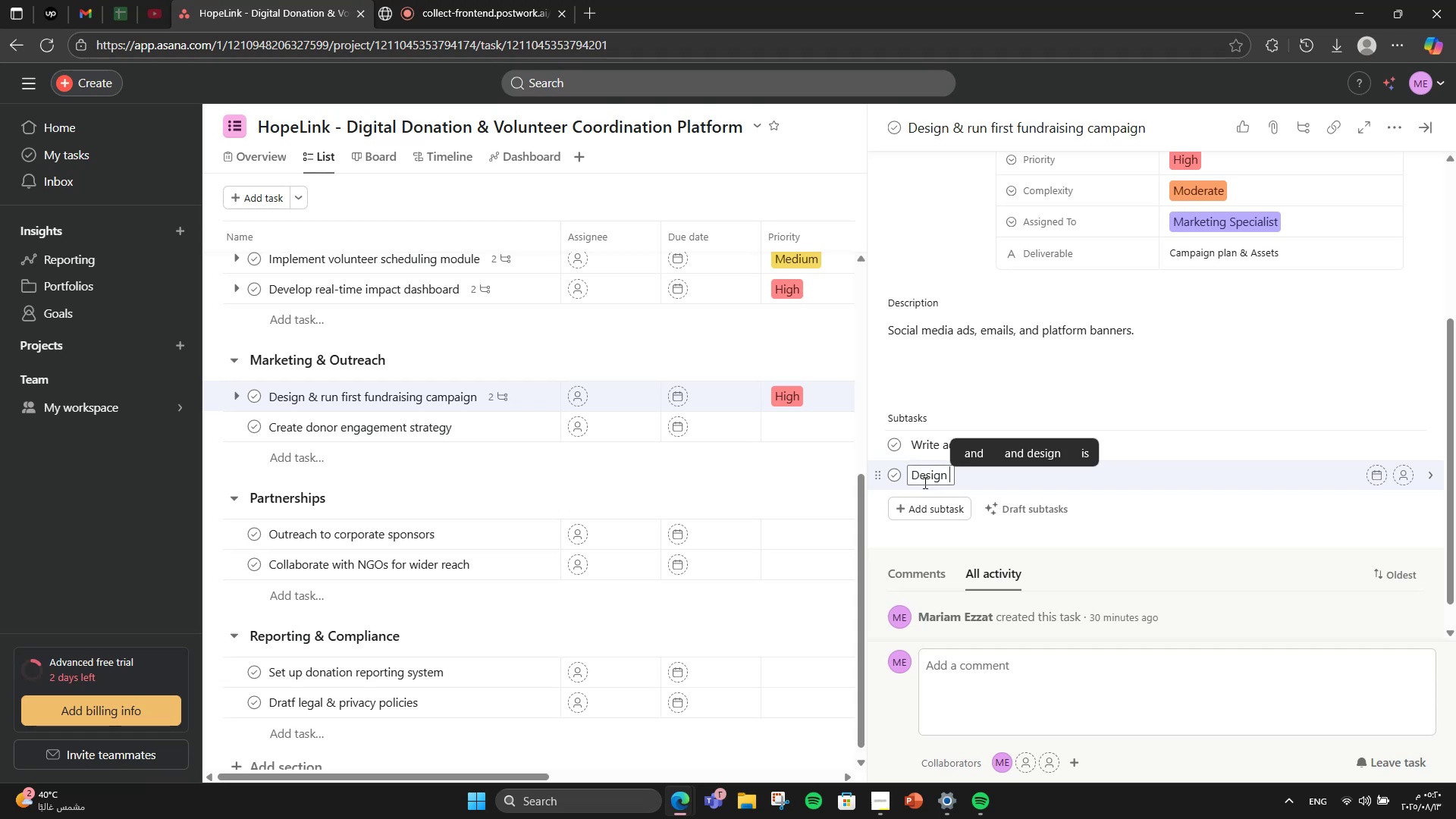 
type(graphics )
key(Backspace)
 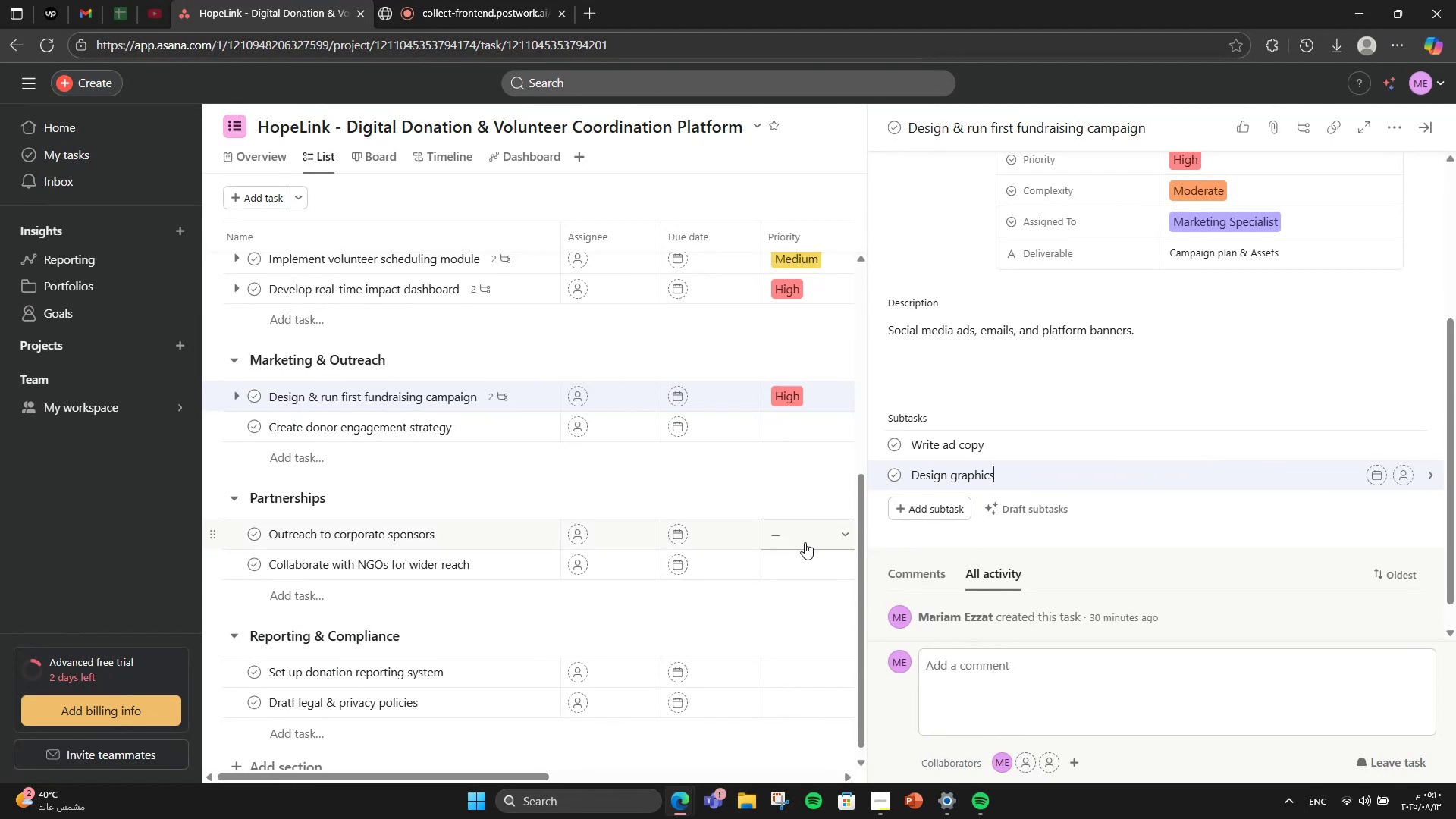 
key(Enter)
 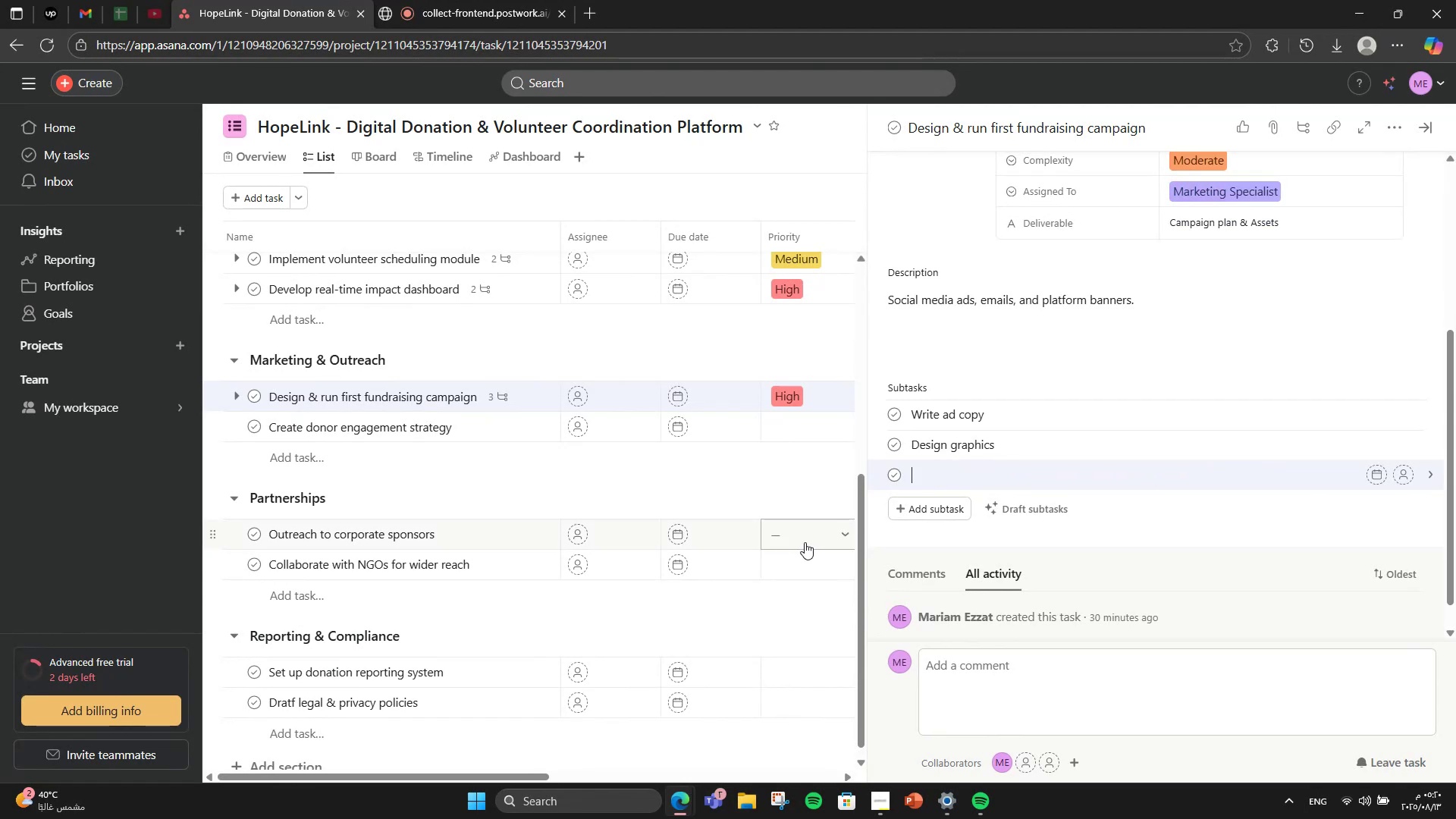 
type(Sv)
key(Backspace)
type(chd)
key(Backspace)
type(edule posts)
 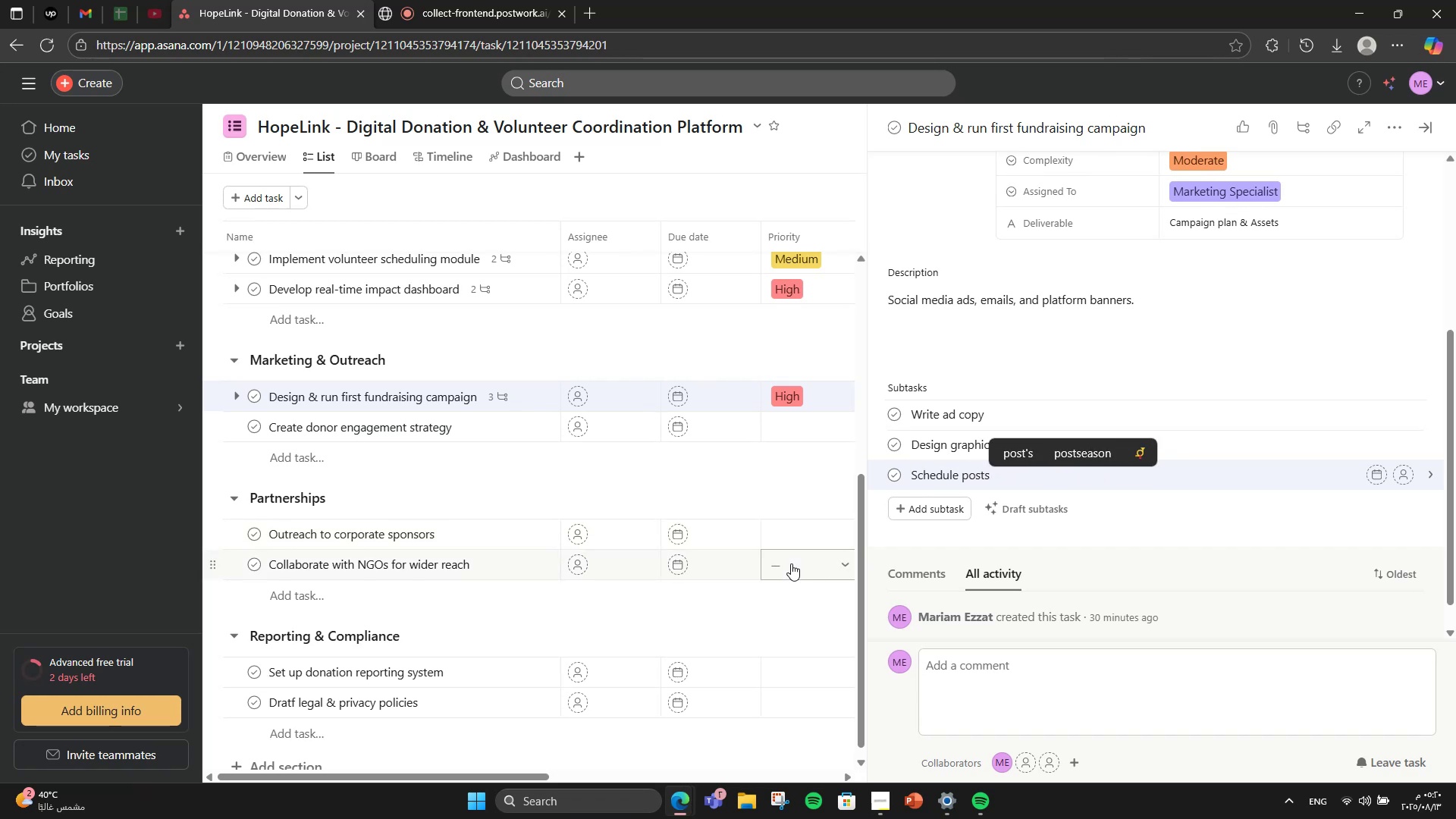 
scroll: coordinate [1190, 423], scroll_direction: up, amount: 4.0
 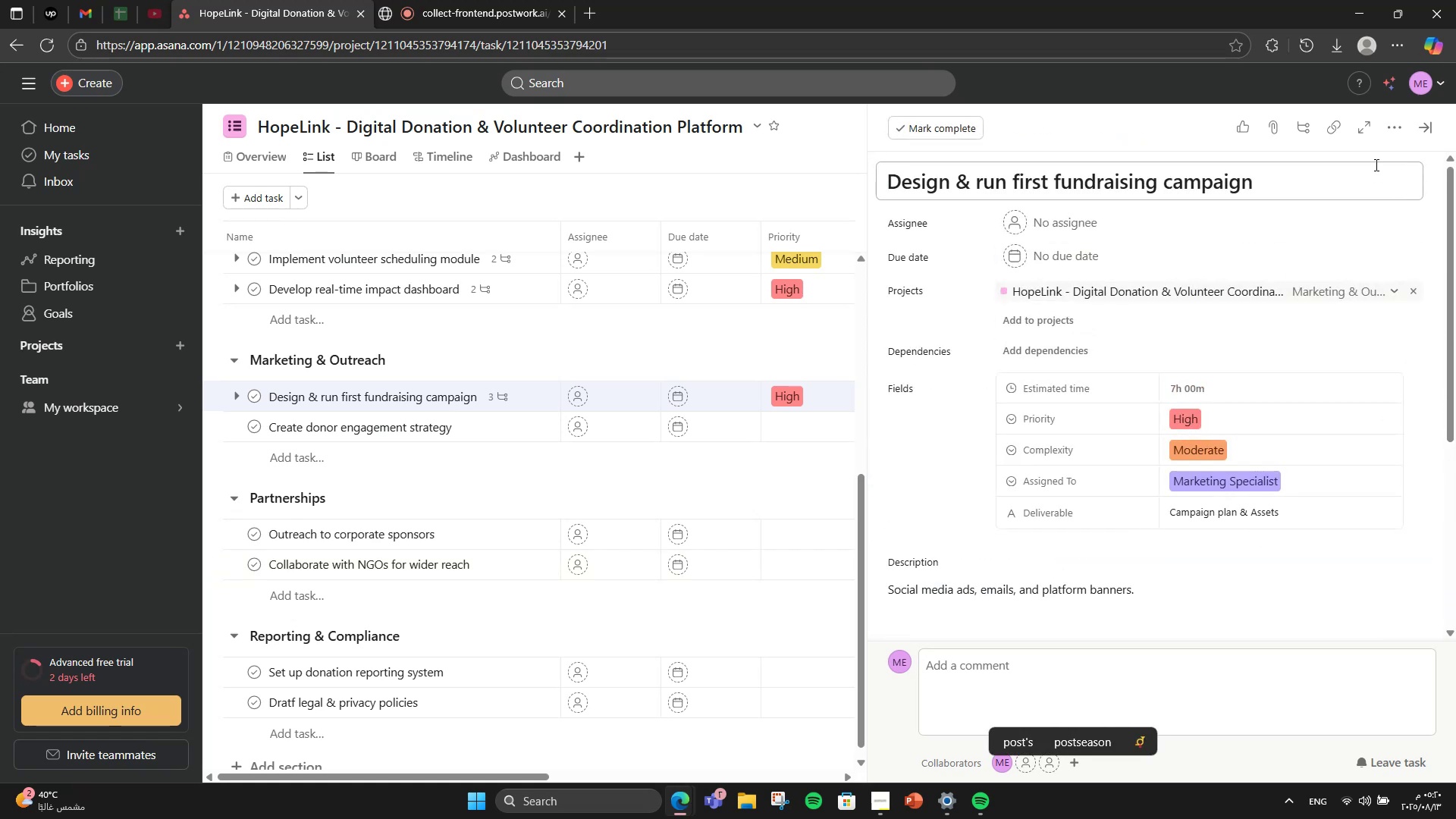 
left_click([1386, 123])
 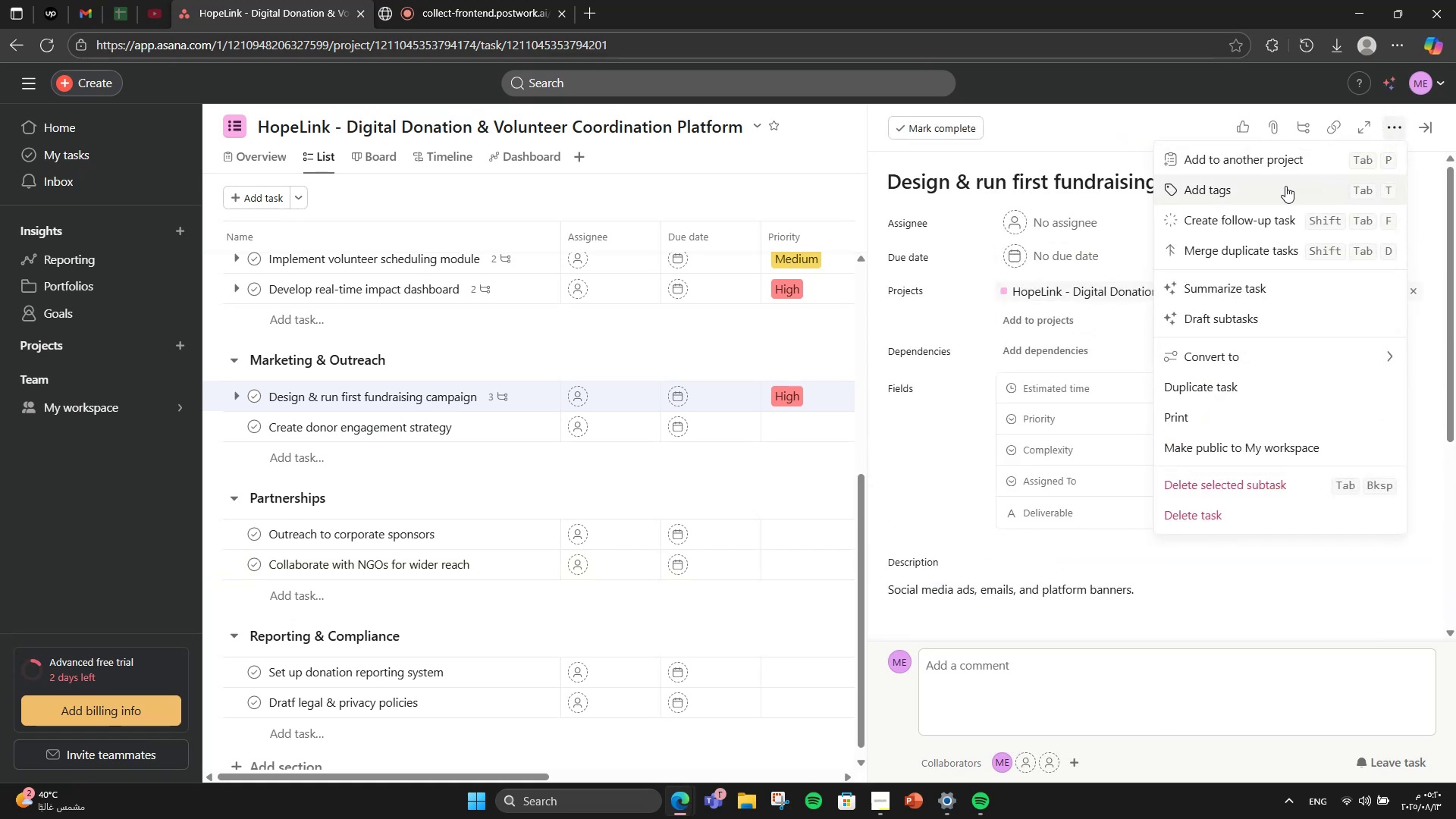 
left_click([1285, 186])
 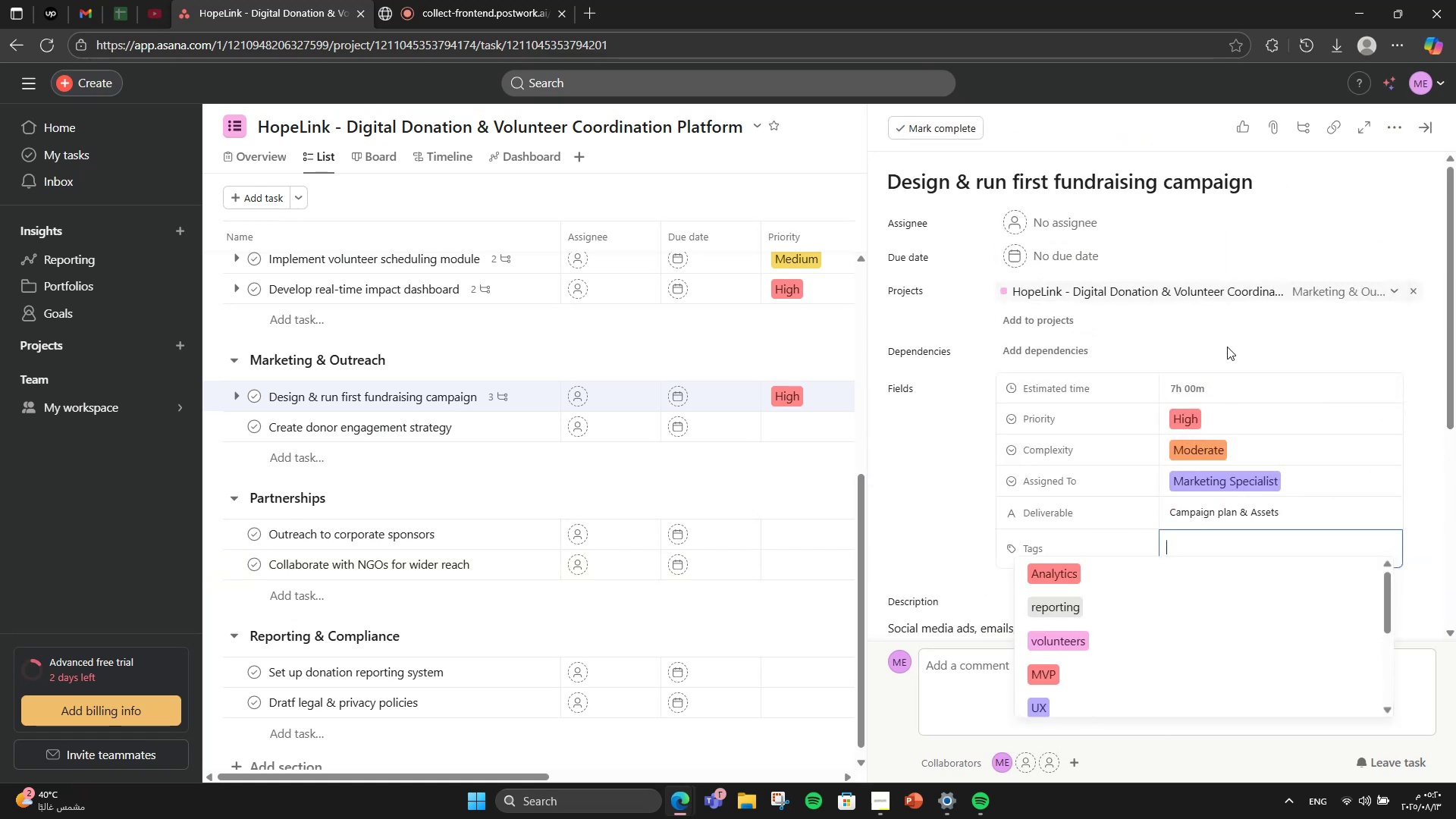 
type(cha)
 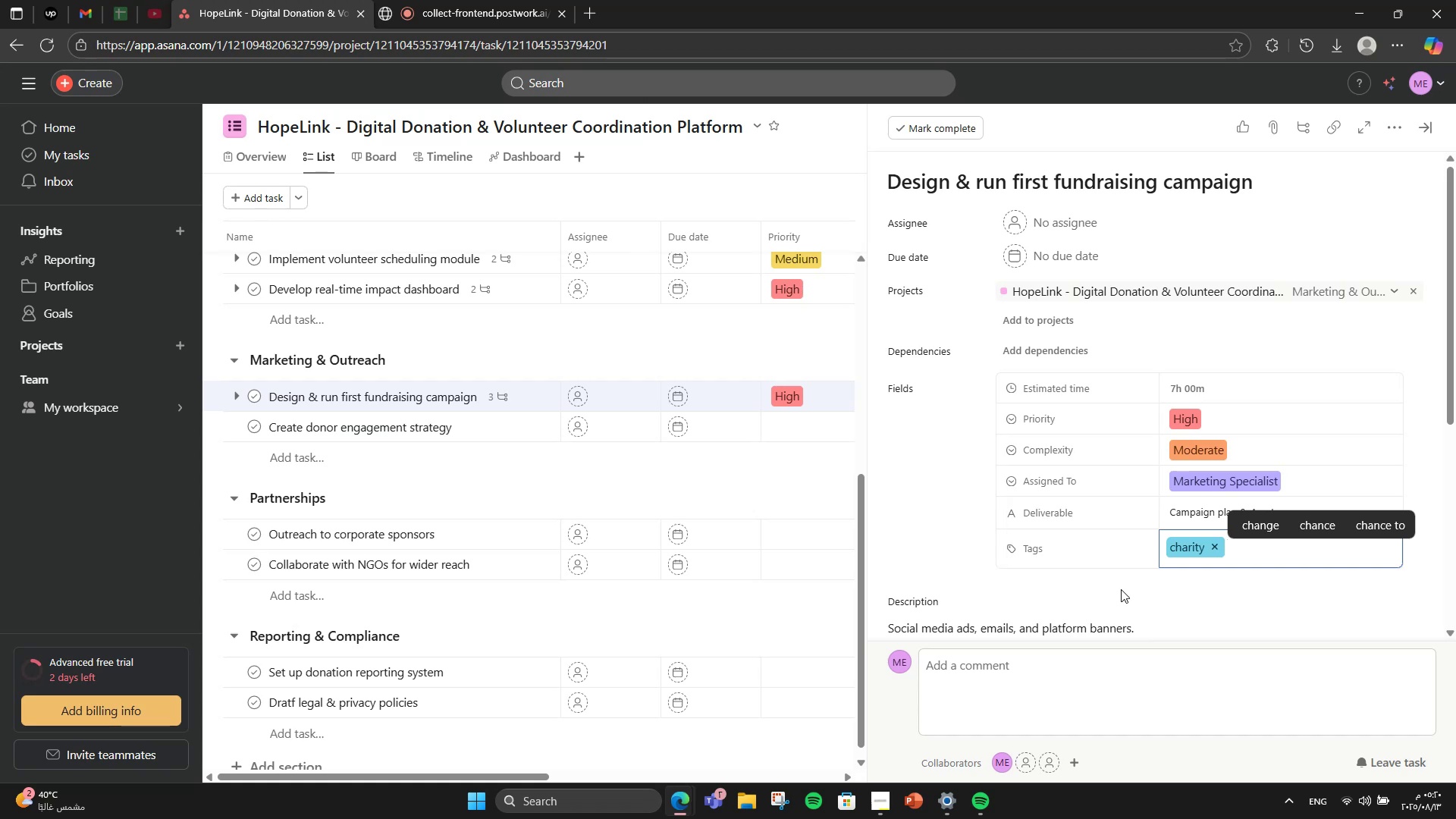 
wait(7.32)
 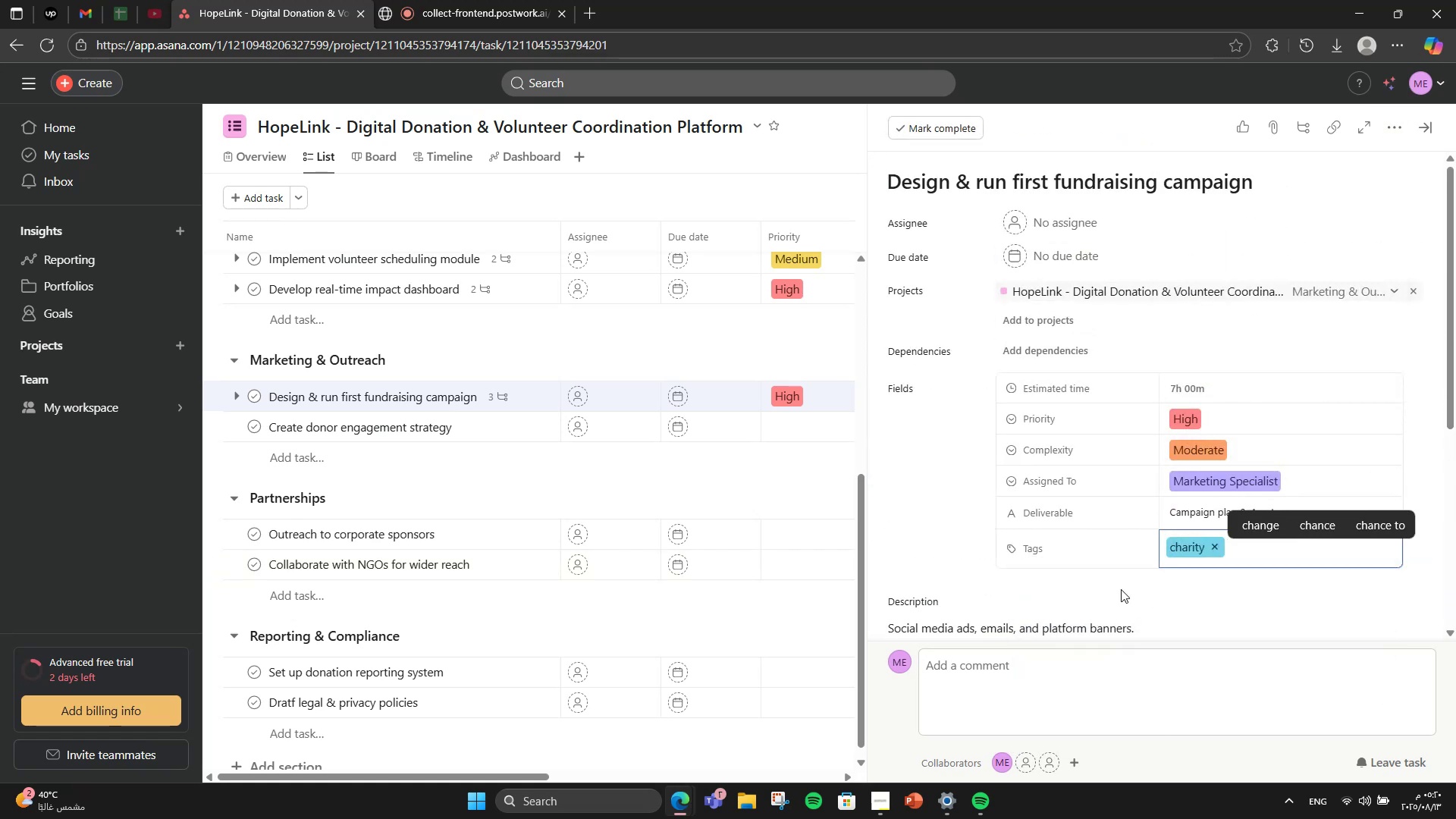 
scroll: coordinate [1121, 593], scroll_direction: down, amount: 3.0
 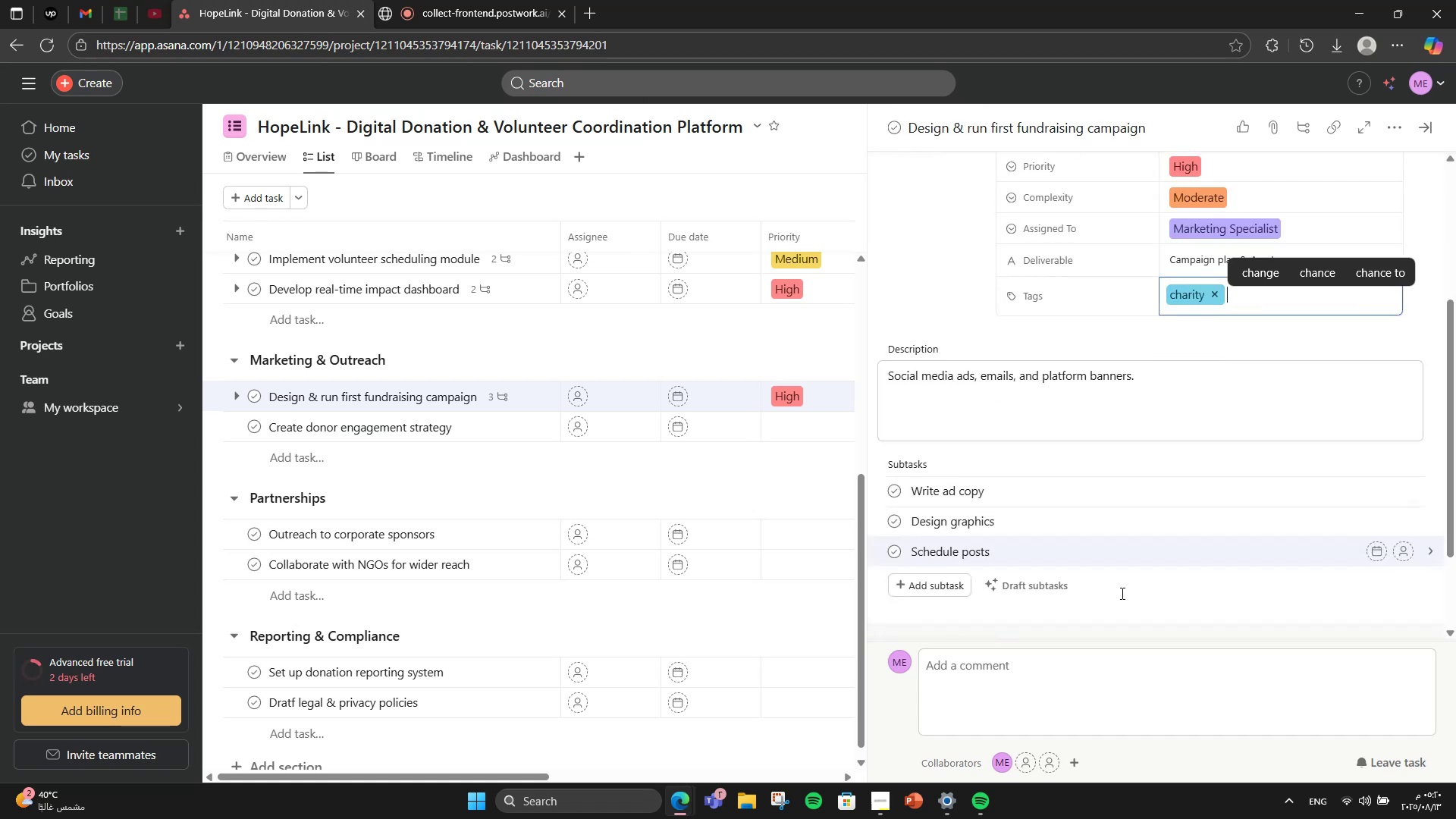 
scroll: coordinate [1121, 593], scroll_direction: up, amount: 2.0
 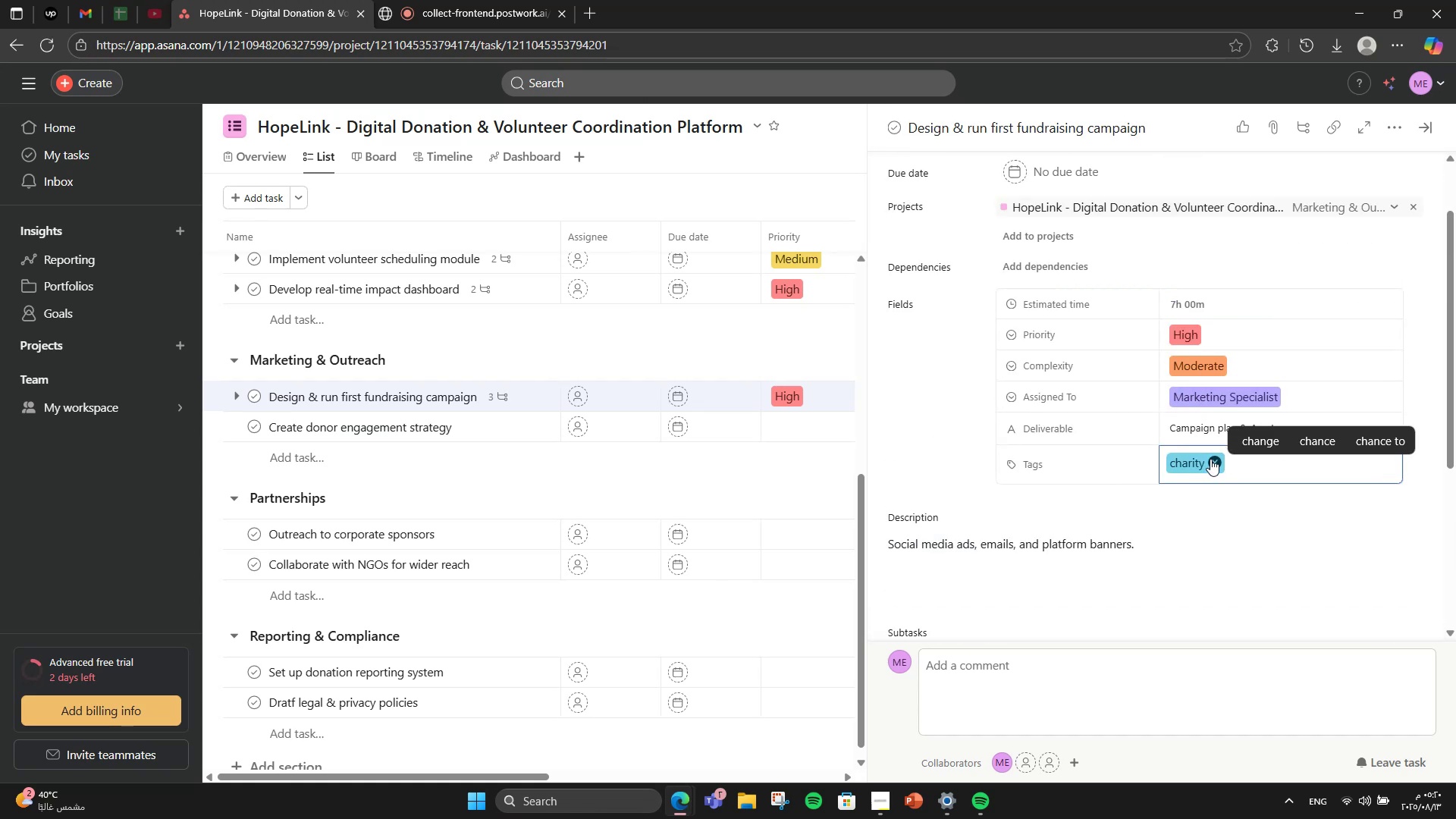 
left_click([1210, 459])
 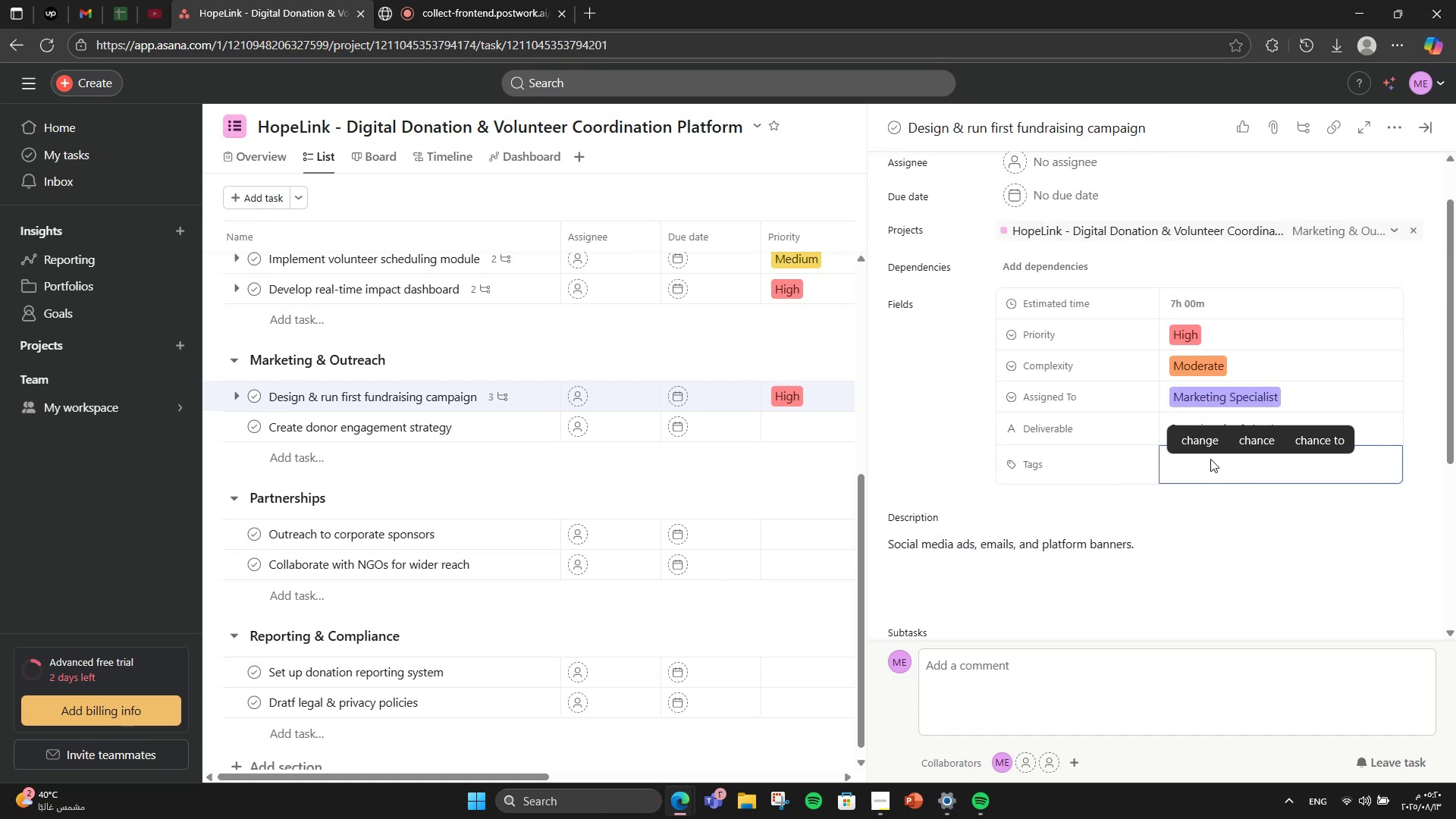 
type(ma)
 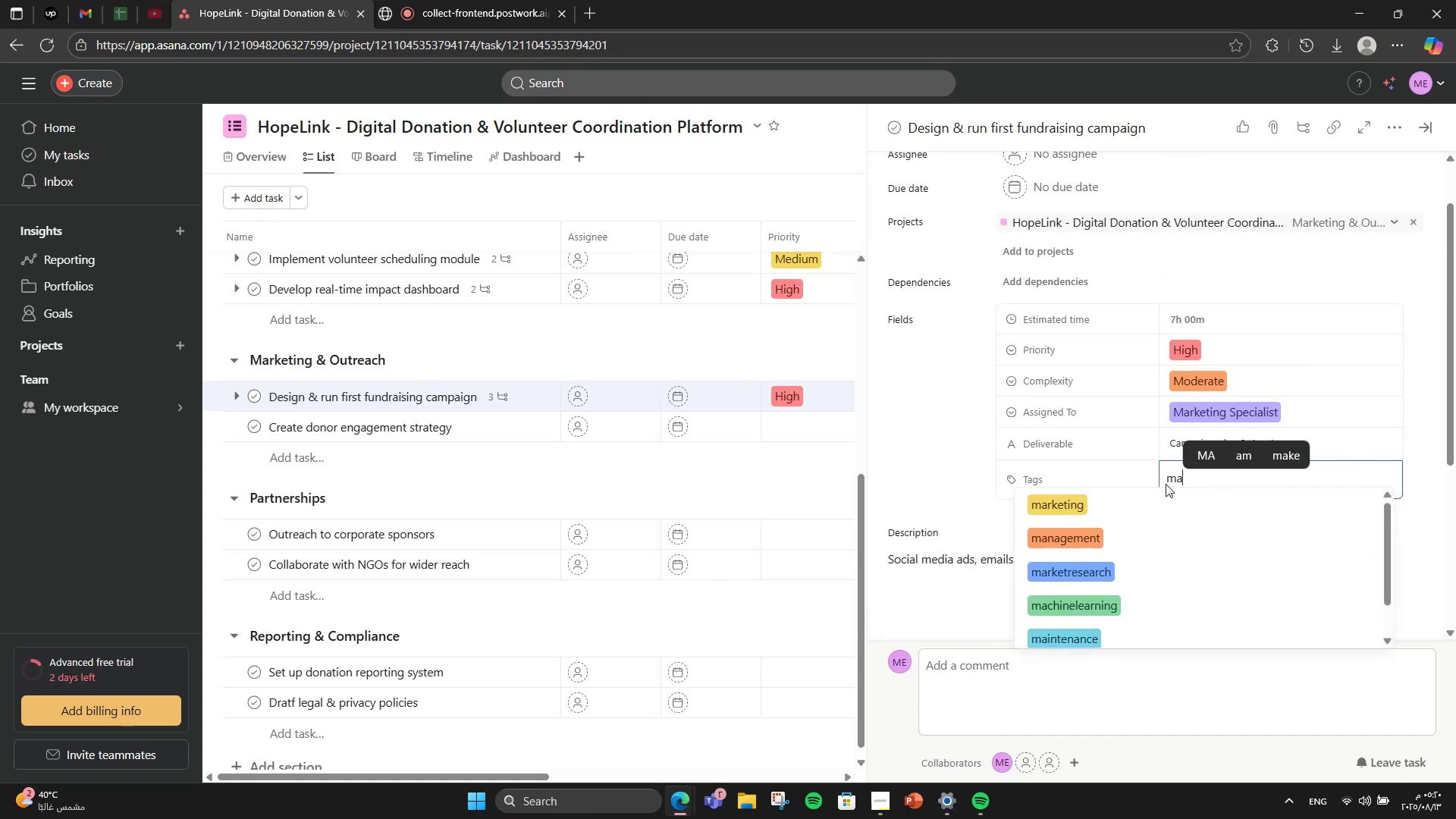 
left_click([1157, 494])
 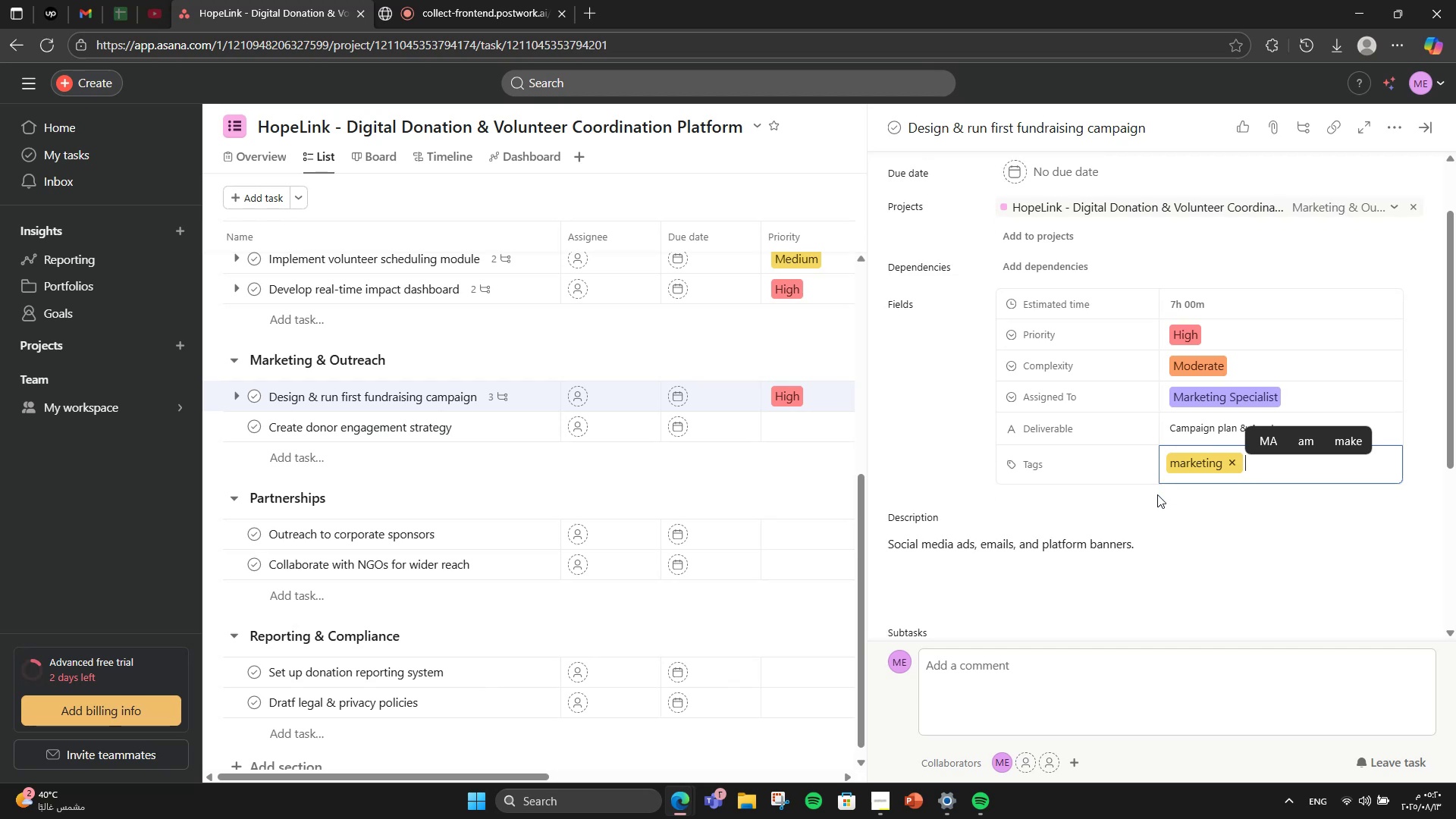 
type(fundraiz)
key(Backspace)
type(sing)
 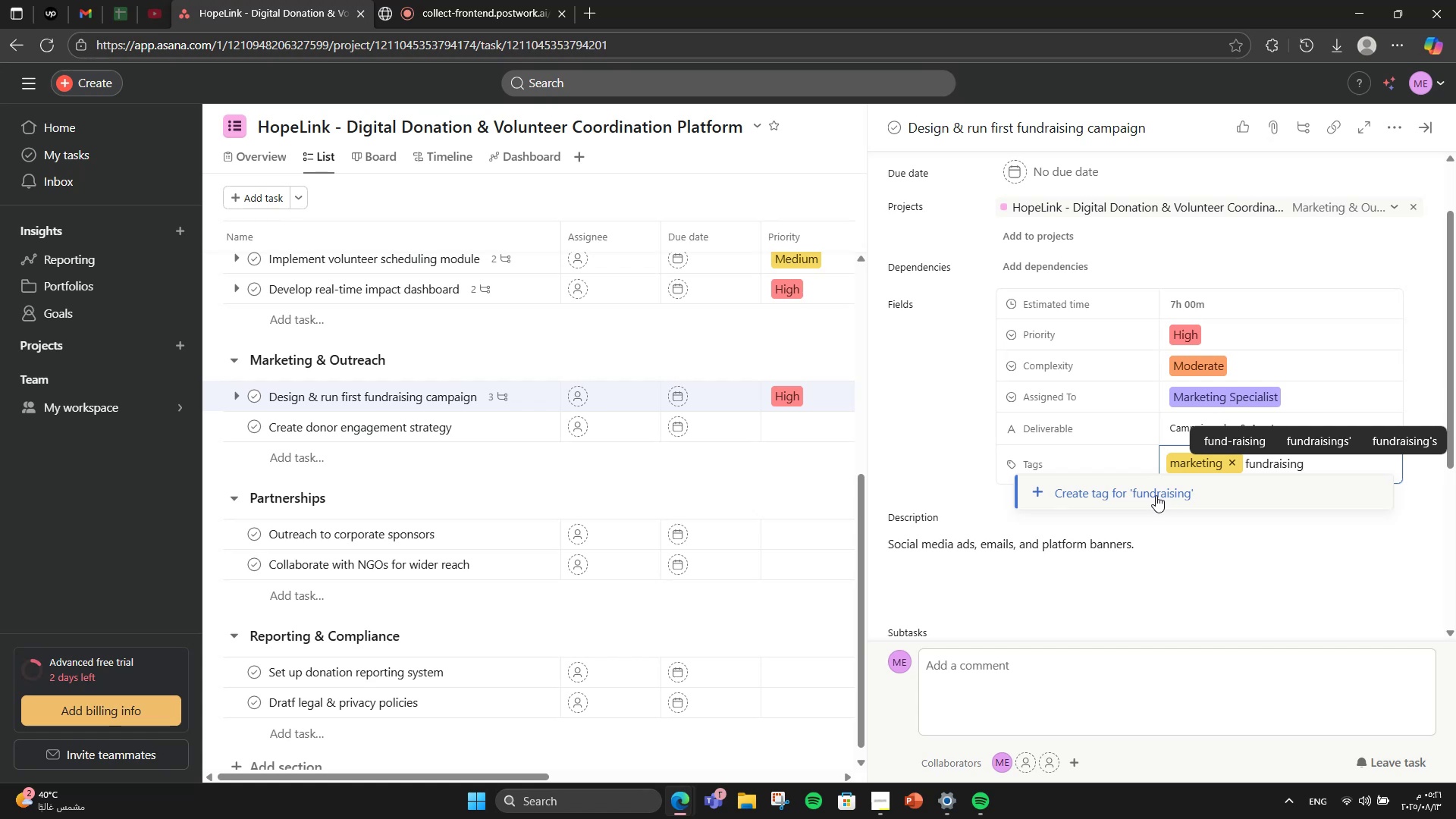 
left_click([1156, 495])
 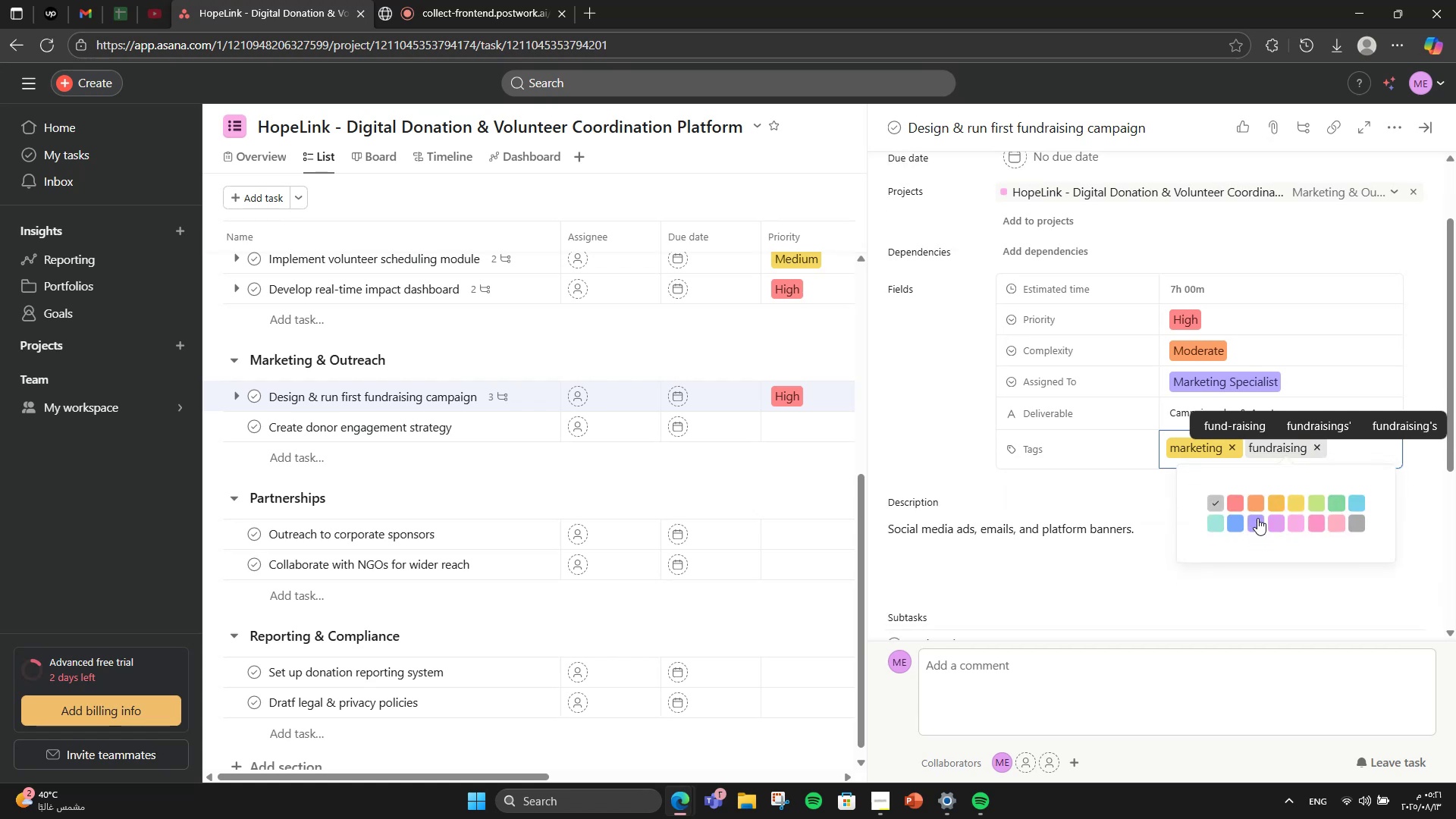 
left_click([1279, 504])
 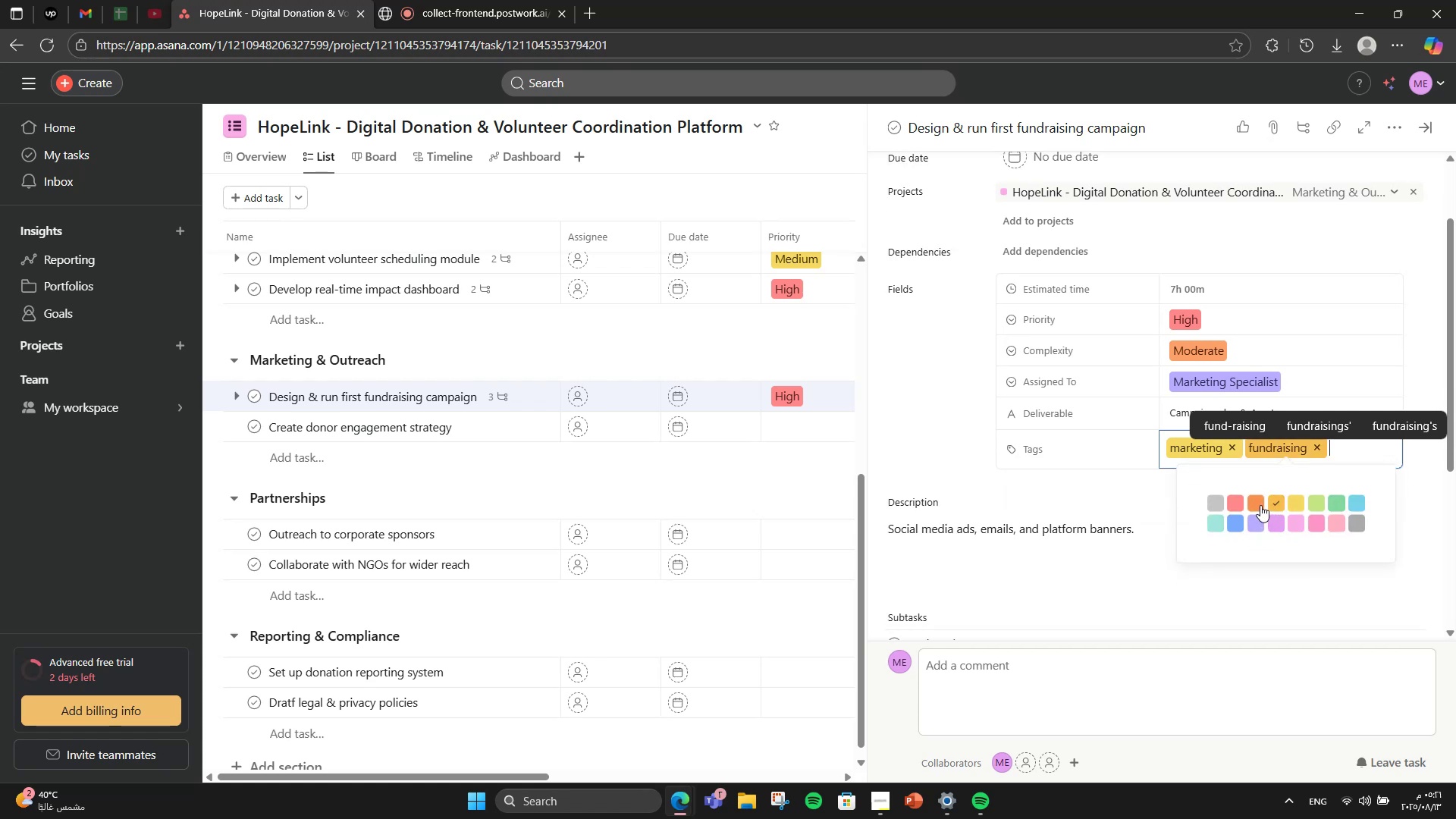 
left_click([1260, 505])
 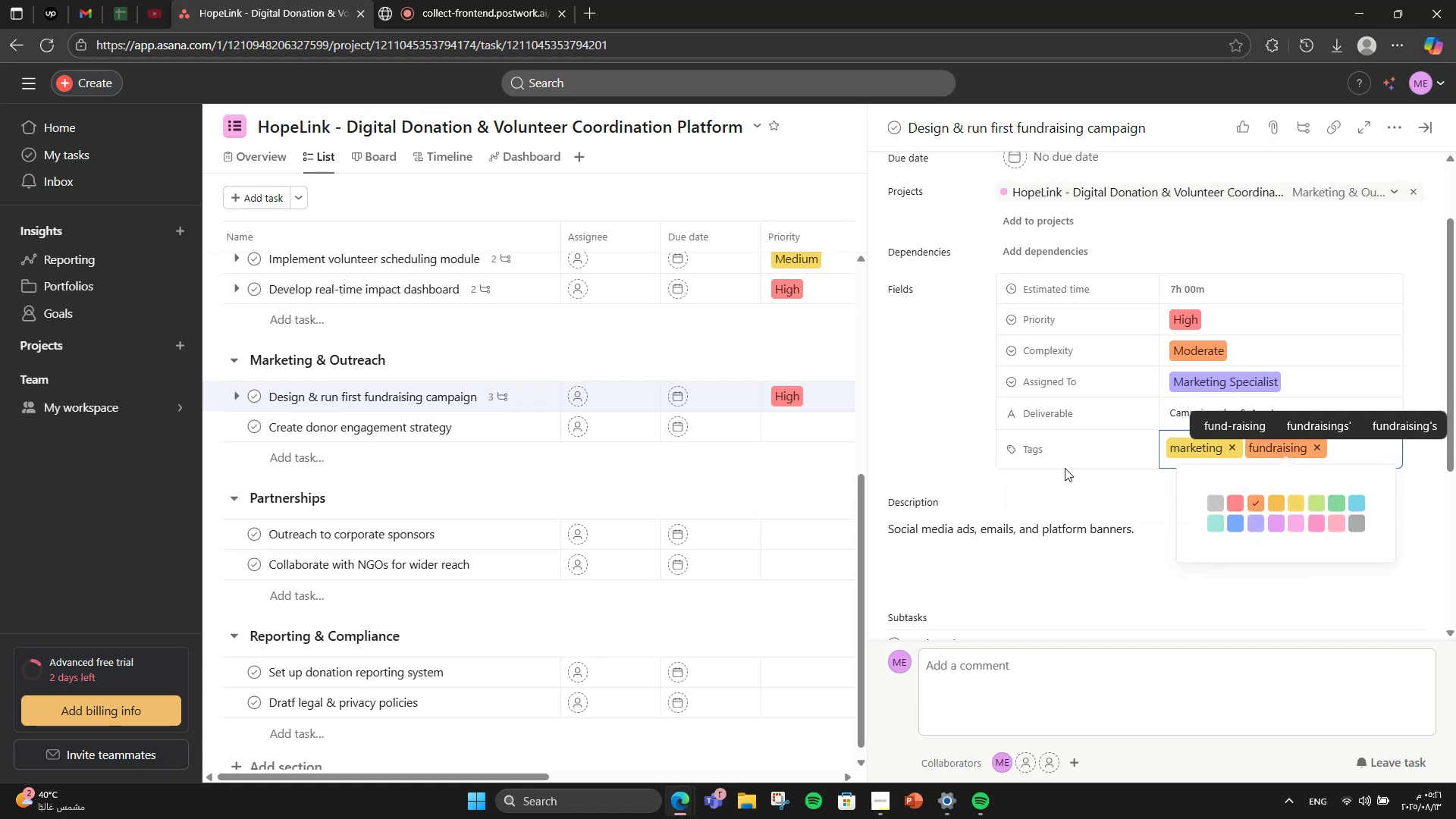 
left_click([1065, 468])
 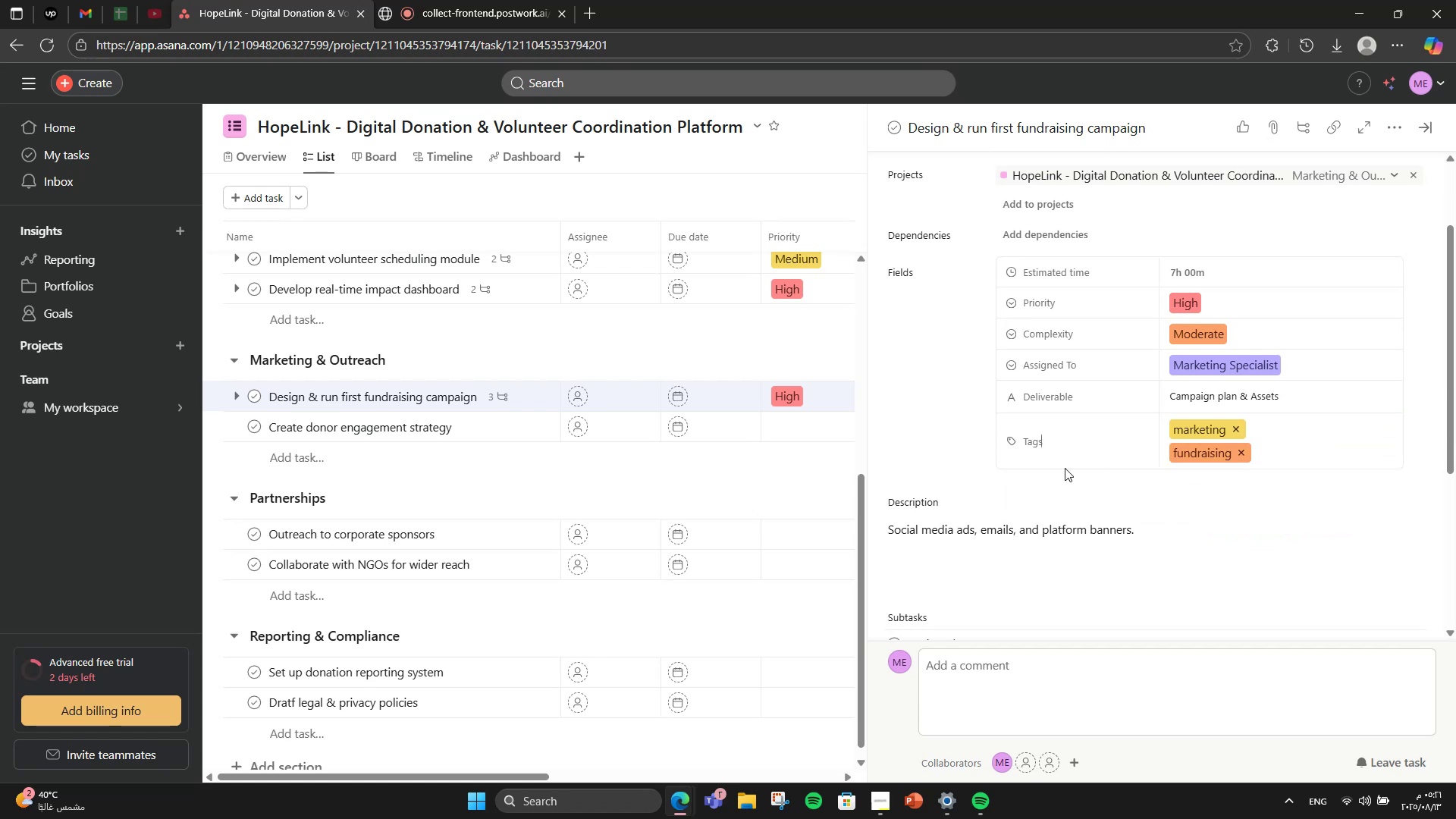 
scroll: coordinate [1056, 468], scroll_direction: down, amount: 6.0
 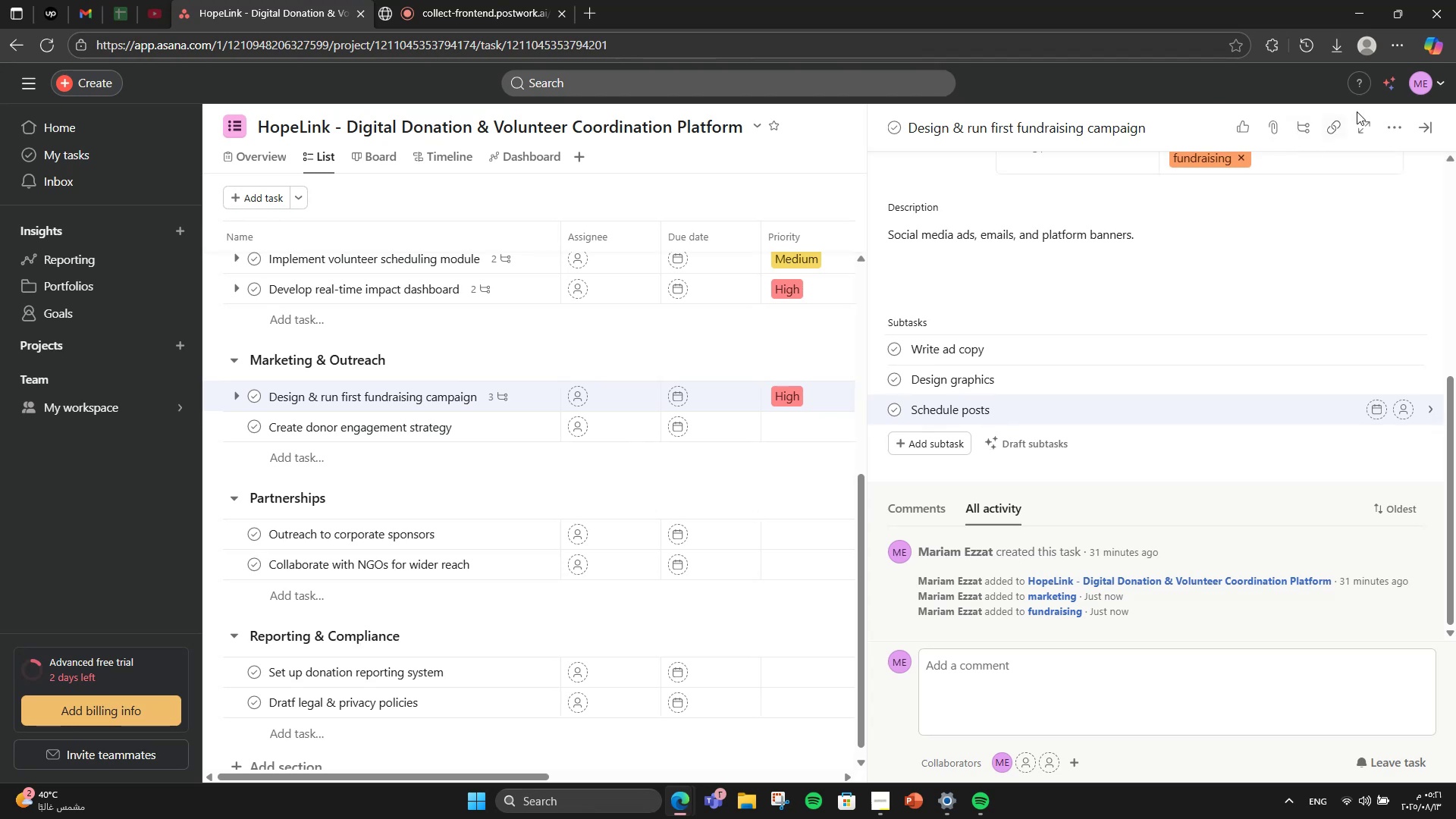 
left_click([1426, 119])
 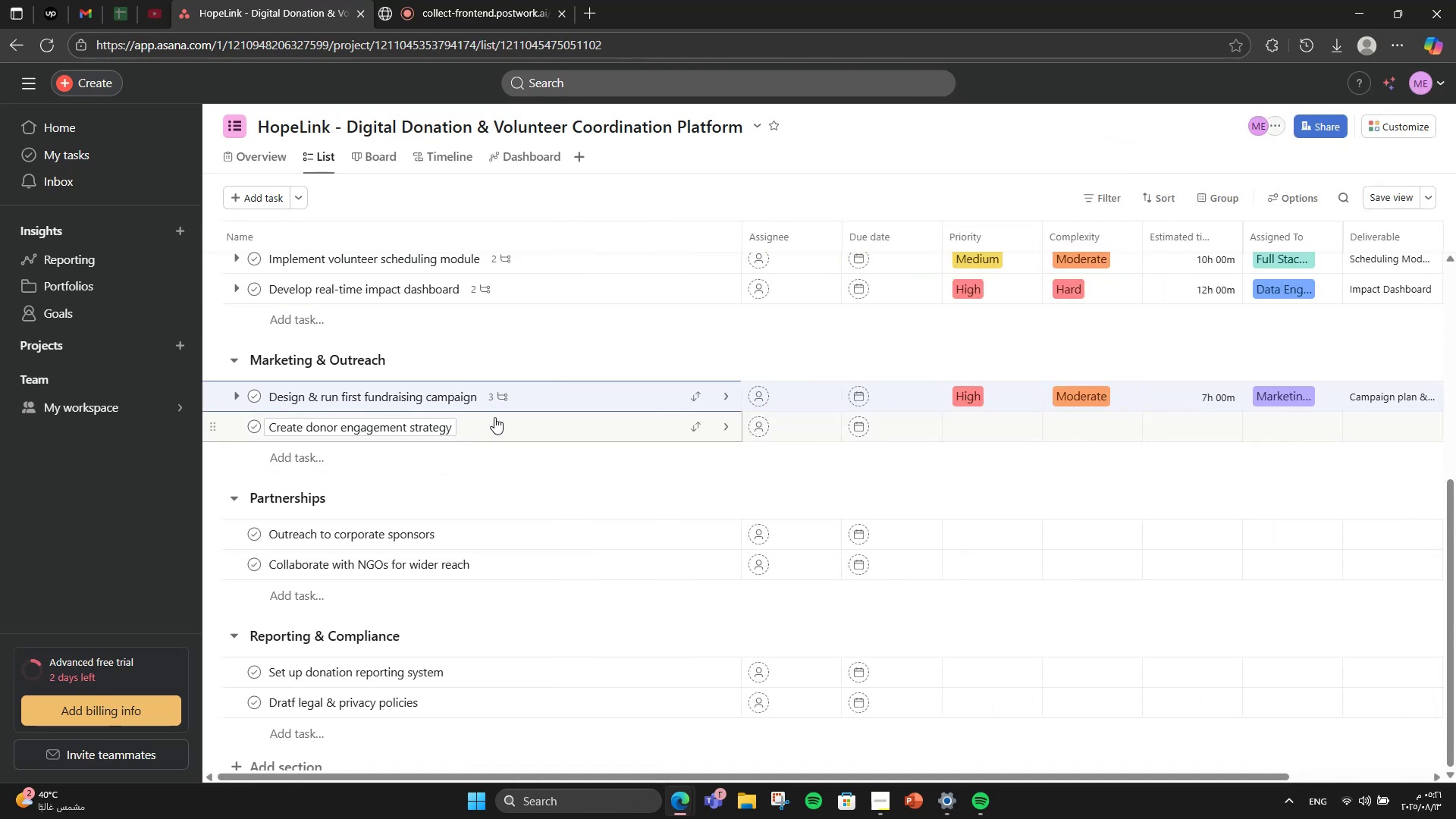 
left_click([495, 422])
 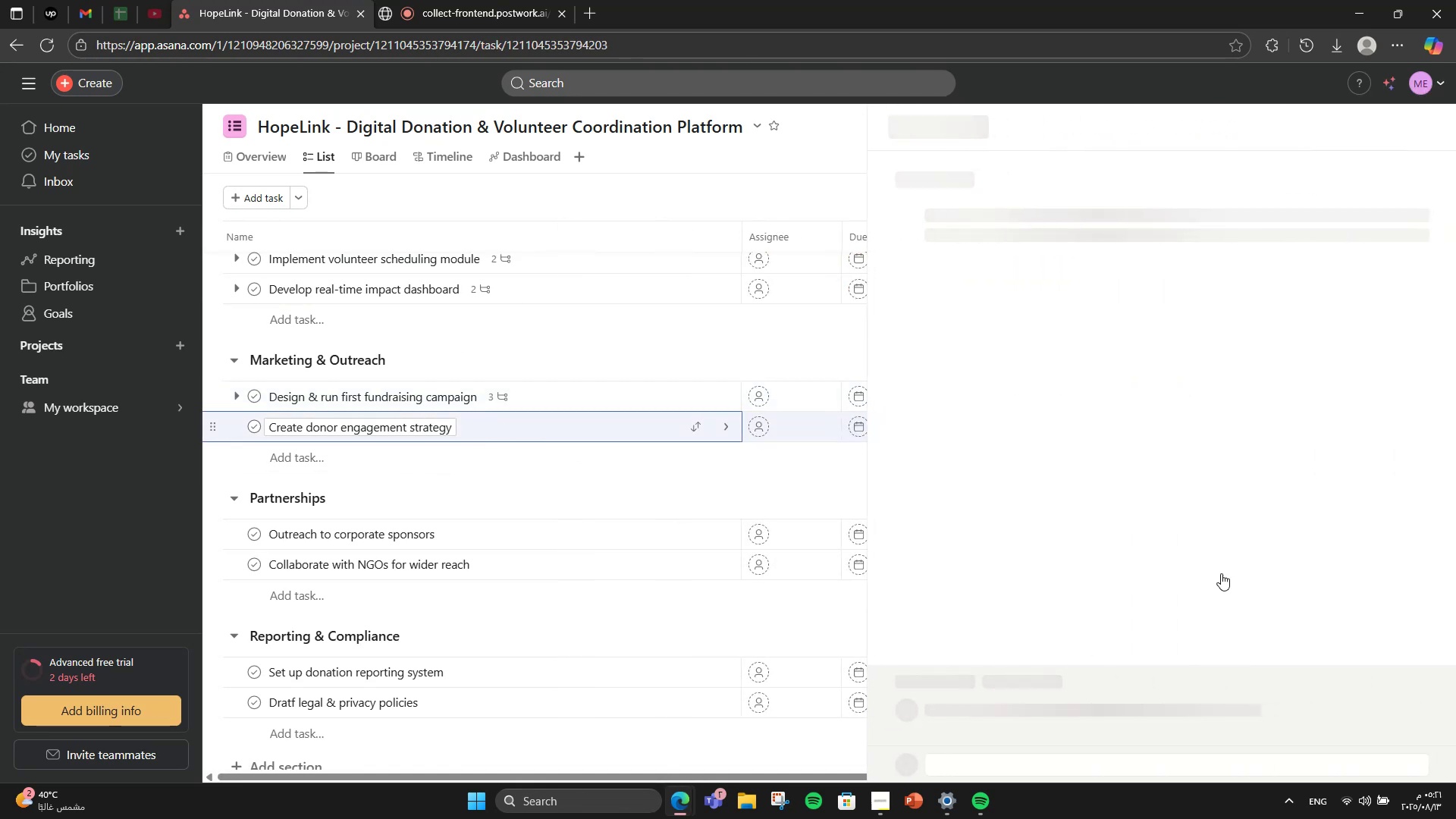 
scroll: coordinate [1084, 534], scroll_direction: down, amount: 4.0
 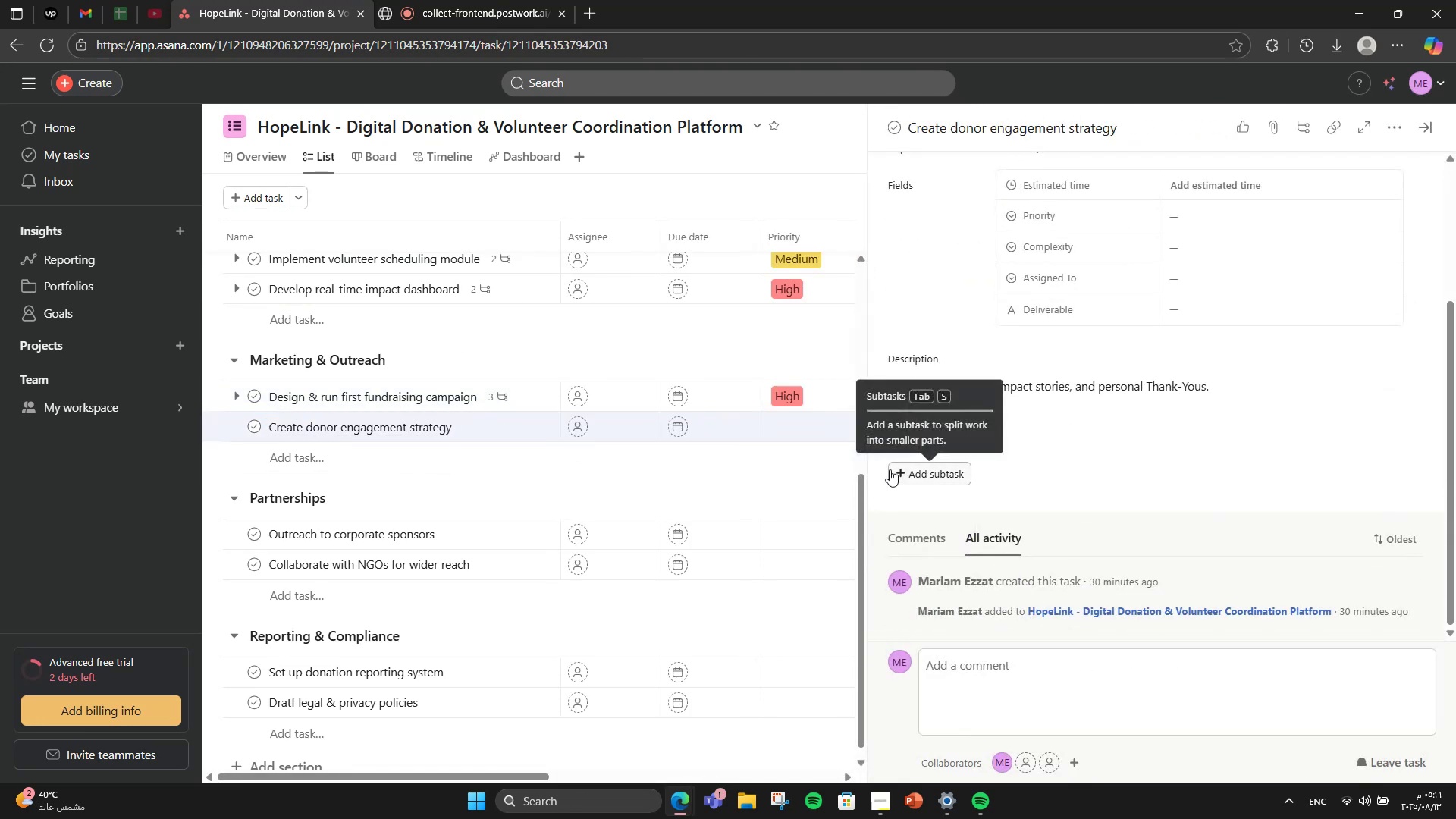 
left_click([890, 469])
 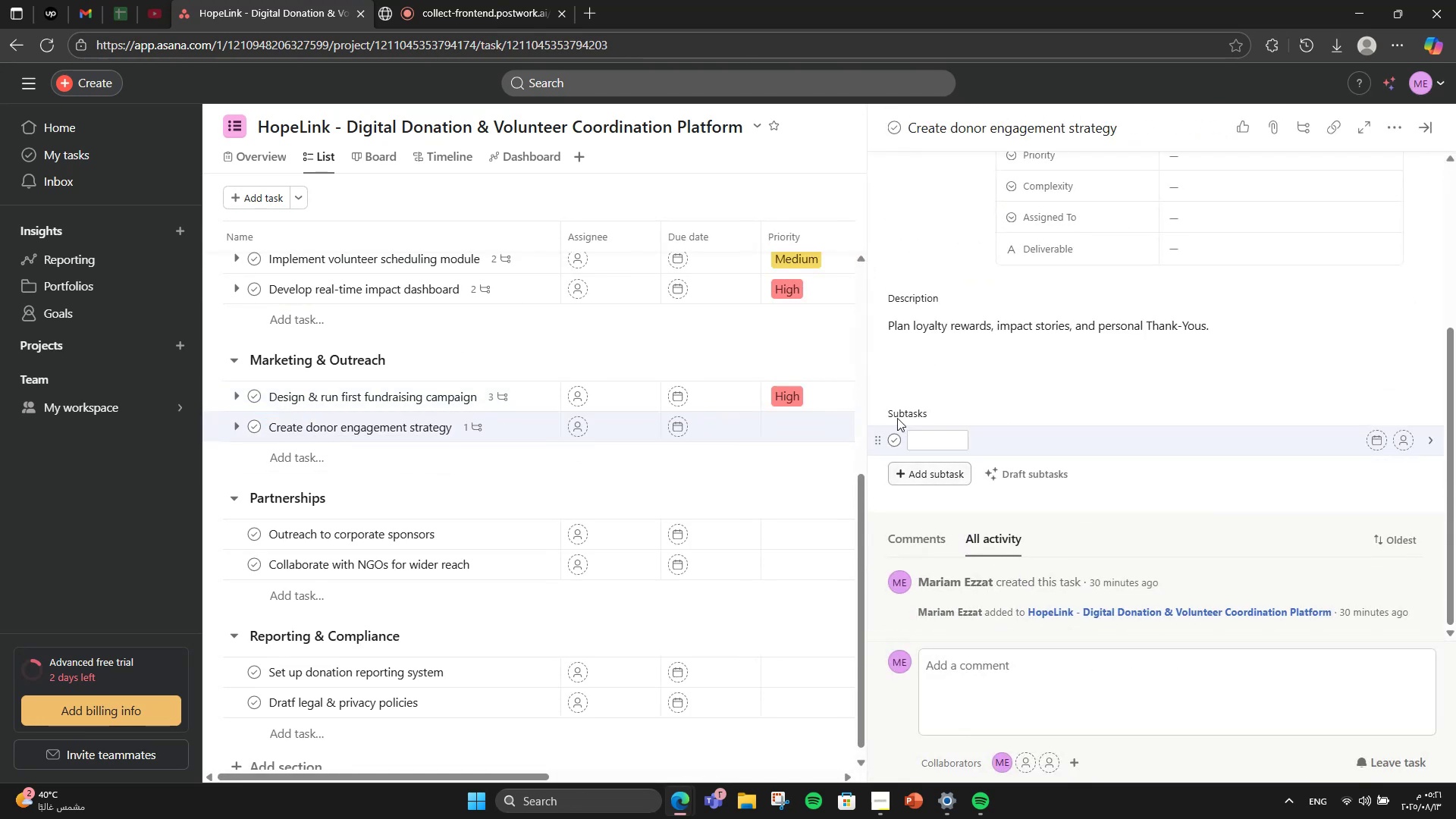 
mouse_move([927, 479])
 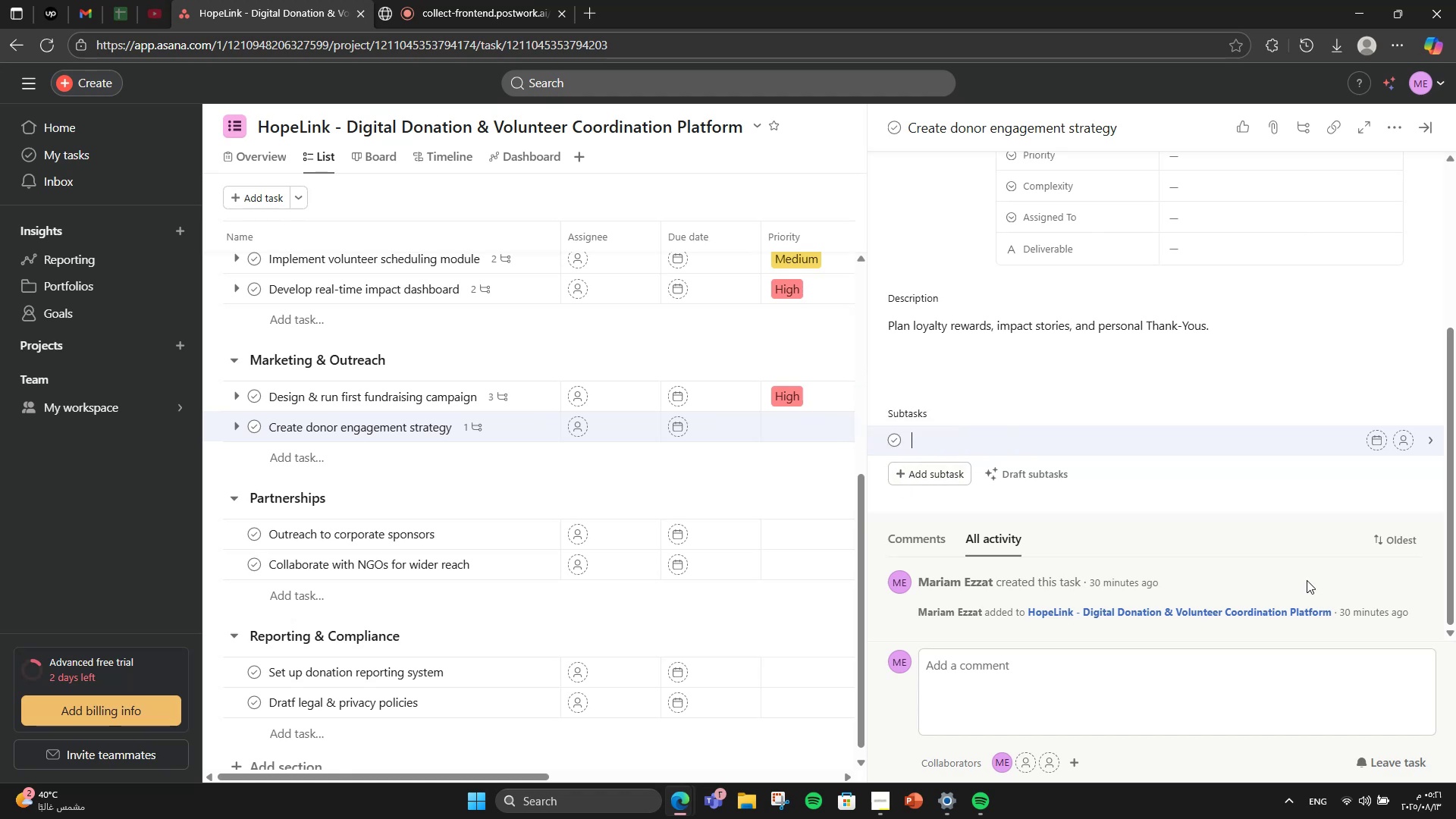 
type(Collect successn)
key(Backspace)
type( stories)
 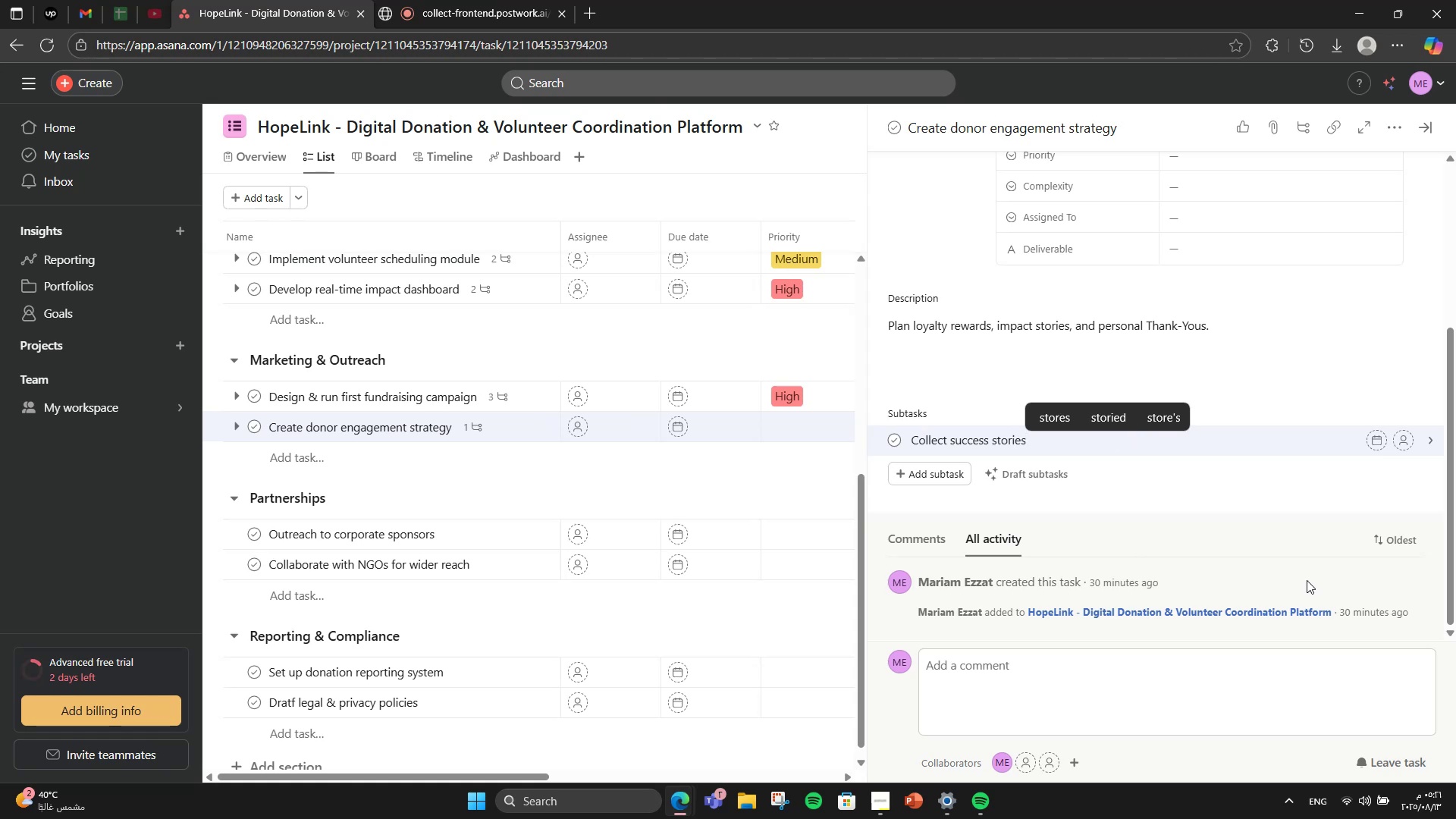 
key(Enter)
 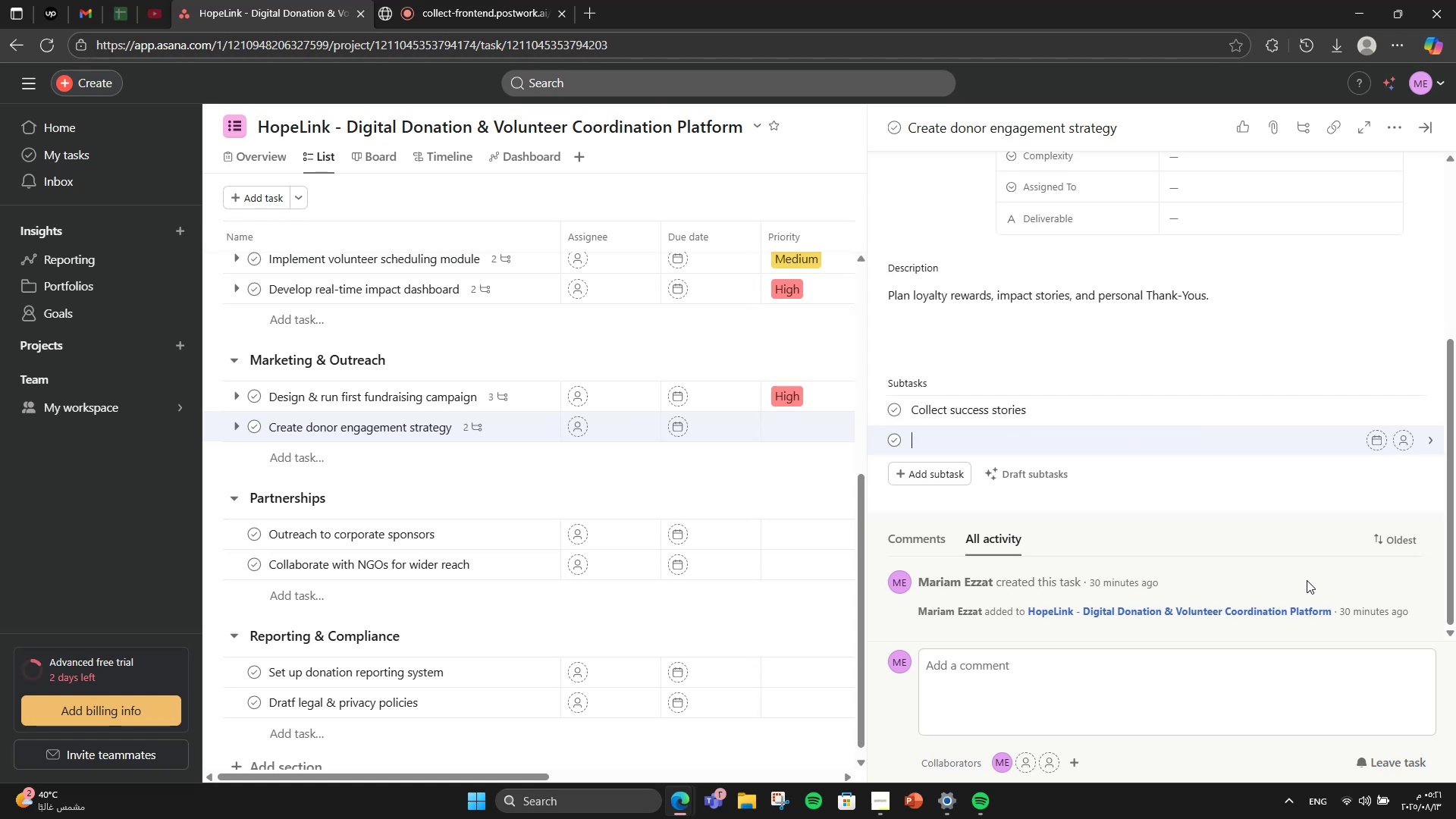 
type(Design )
 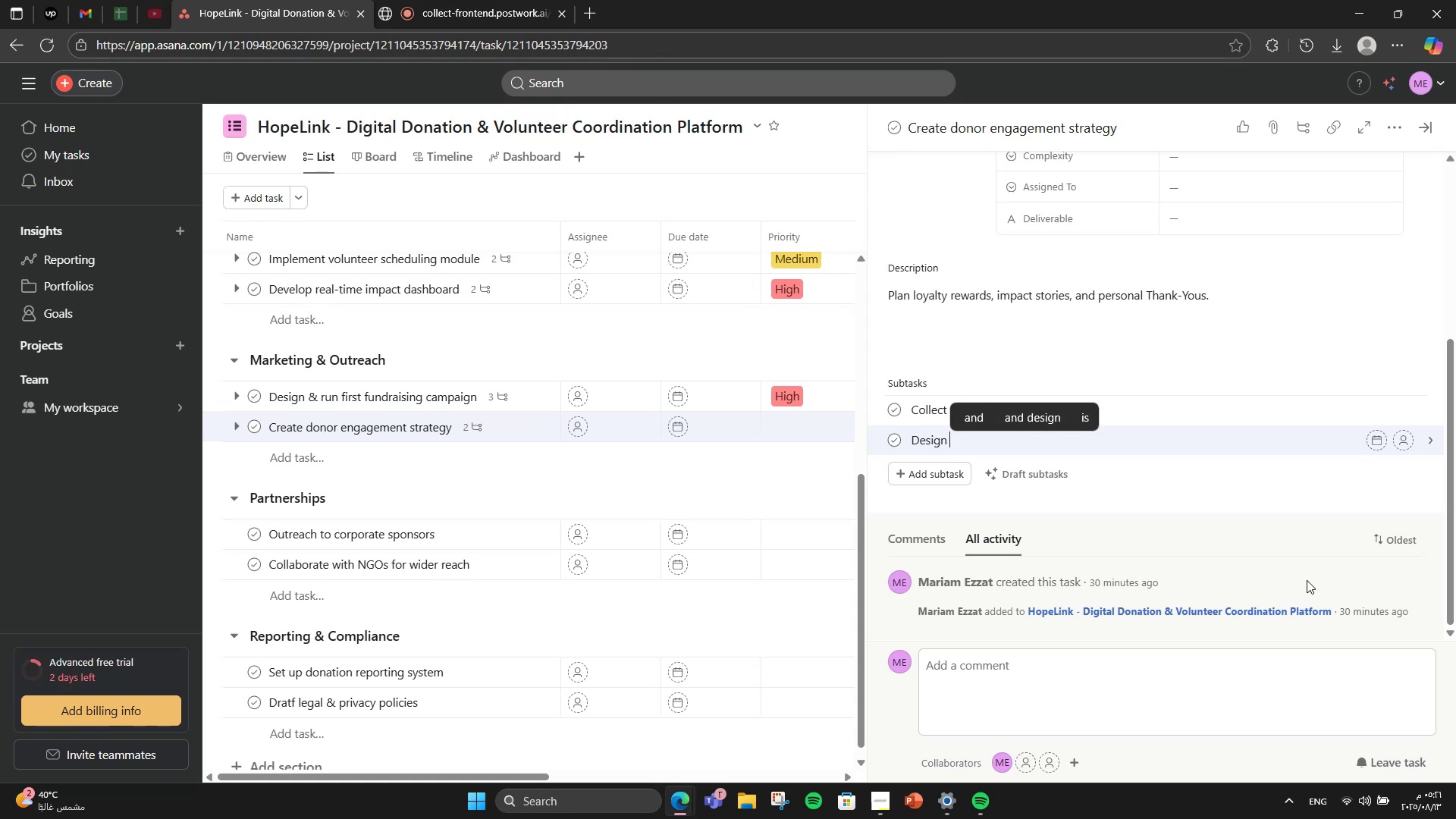 
type(rewards program)
 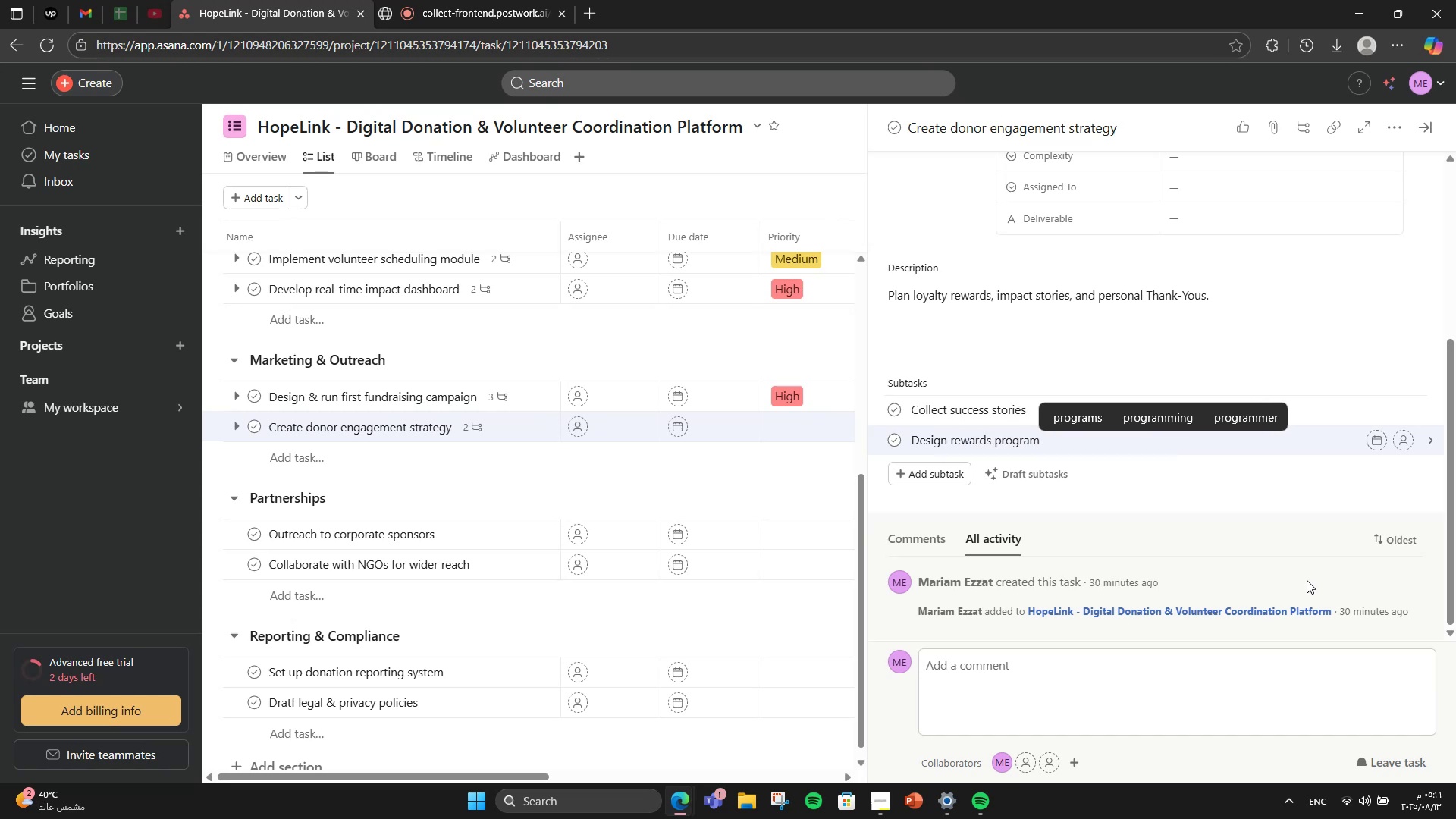 
scroll: coordinate [1402, 510], scroll_direction: up, amount: 3.0
 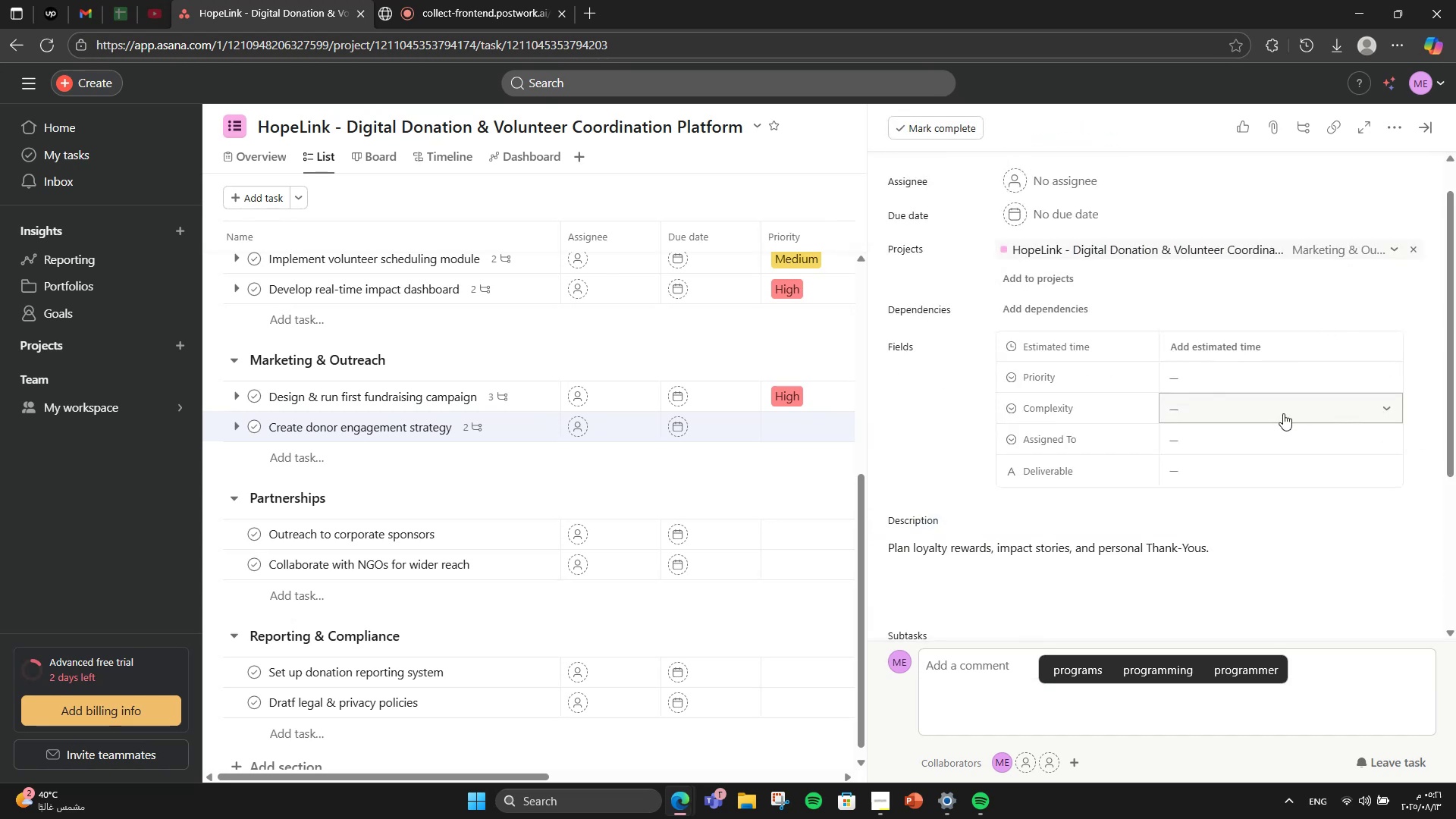 
left_click([1308, 388])
 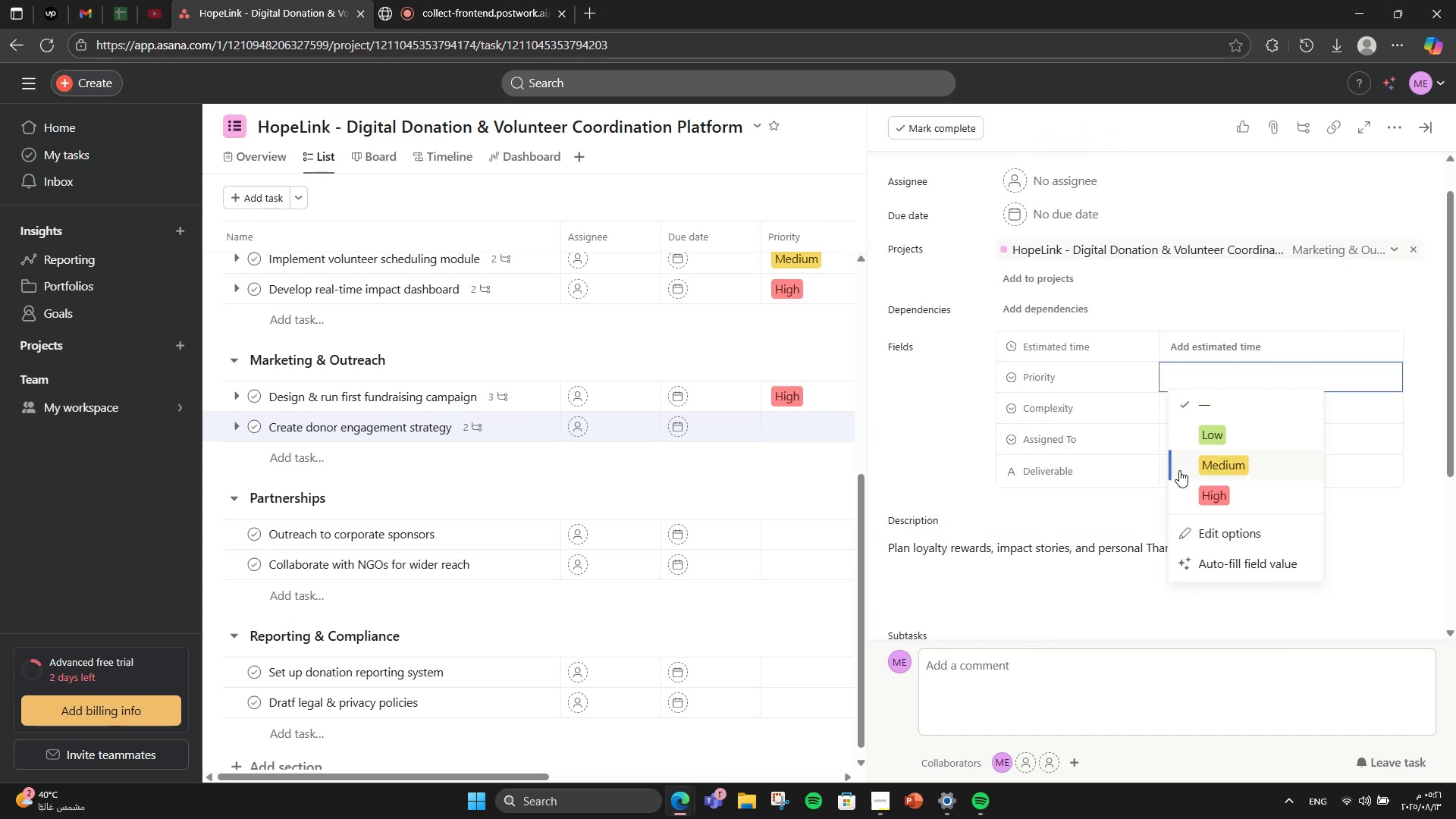 
left_click([1179, 470])
 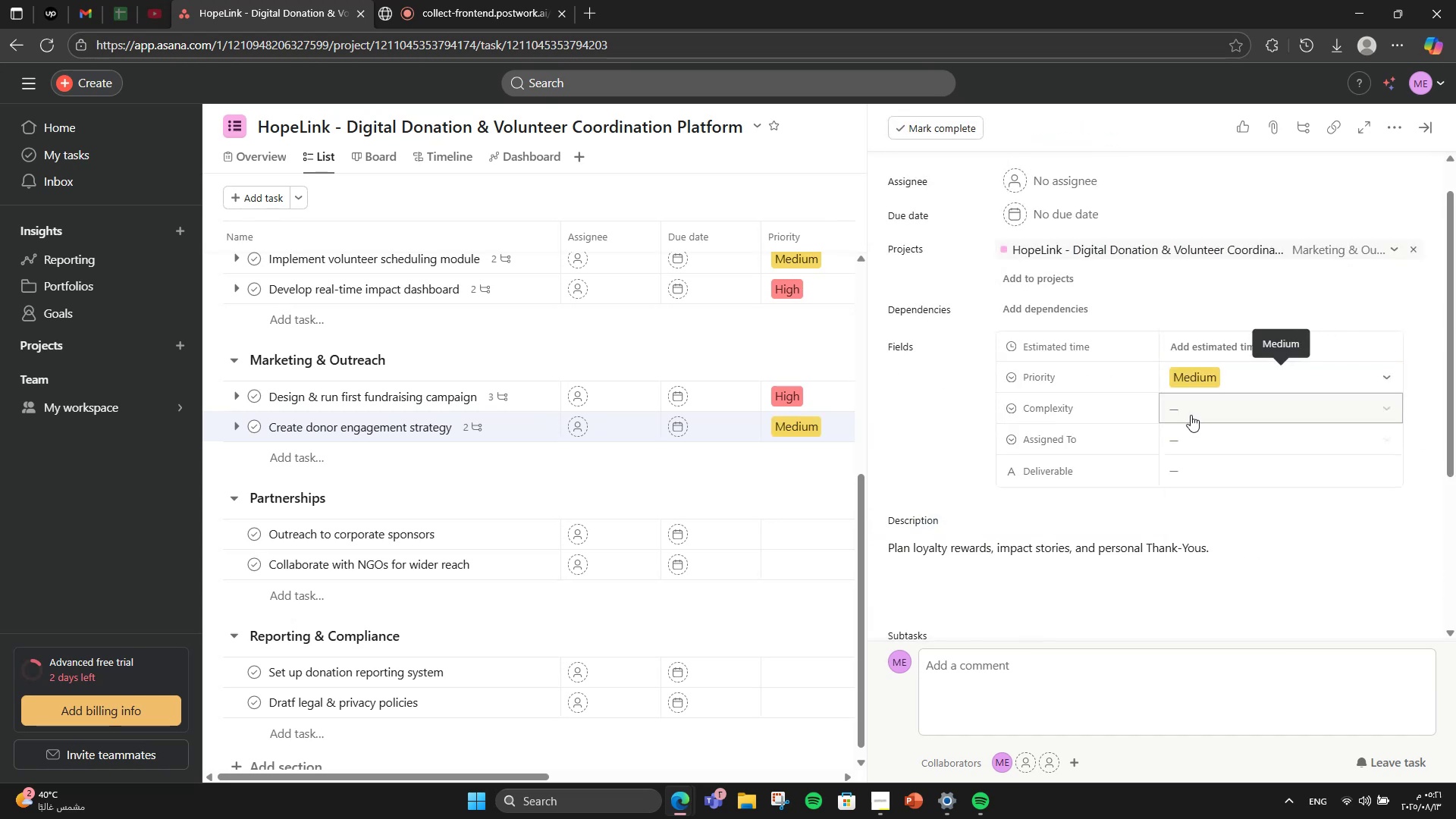 
left_click([1191, 415])
 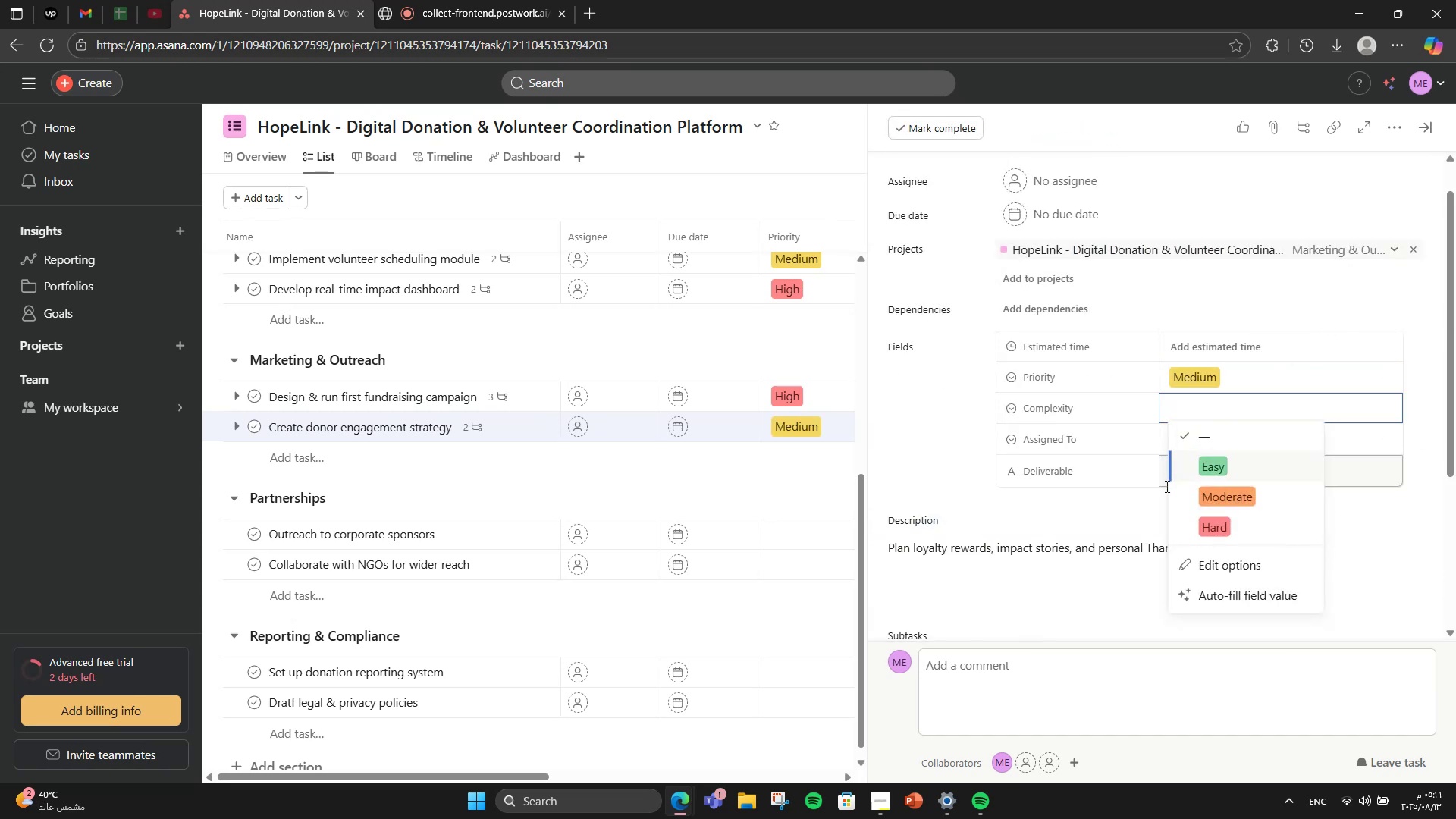 
left_click([1189, 496])
 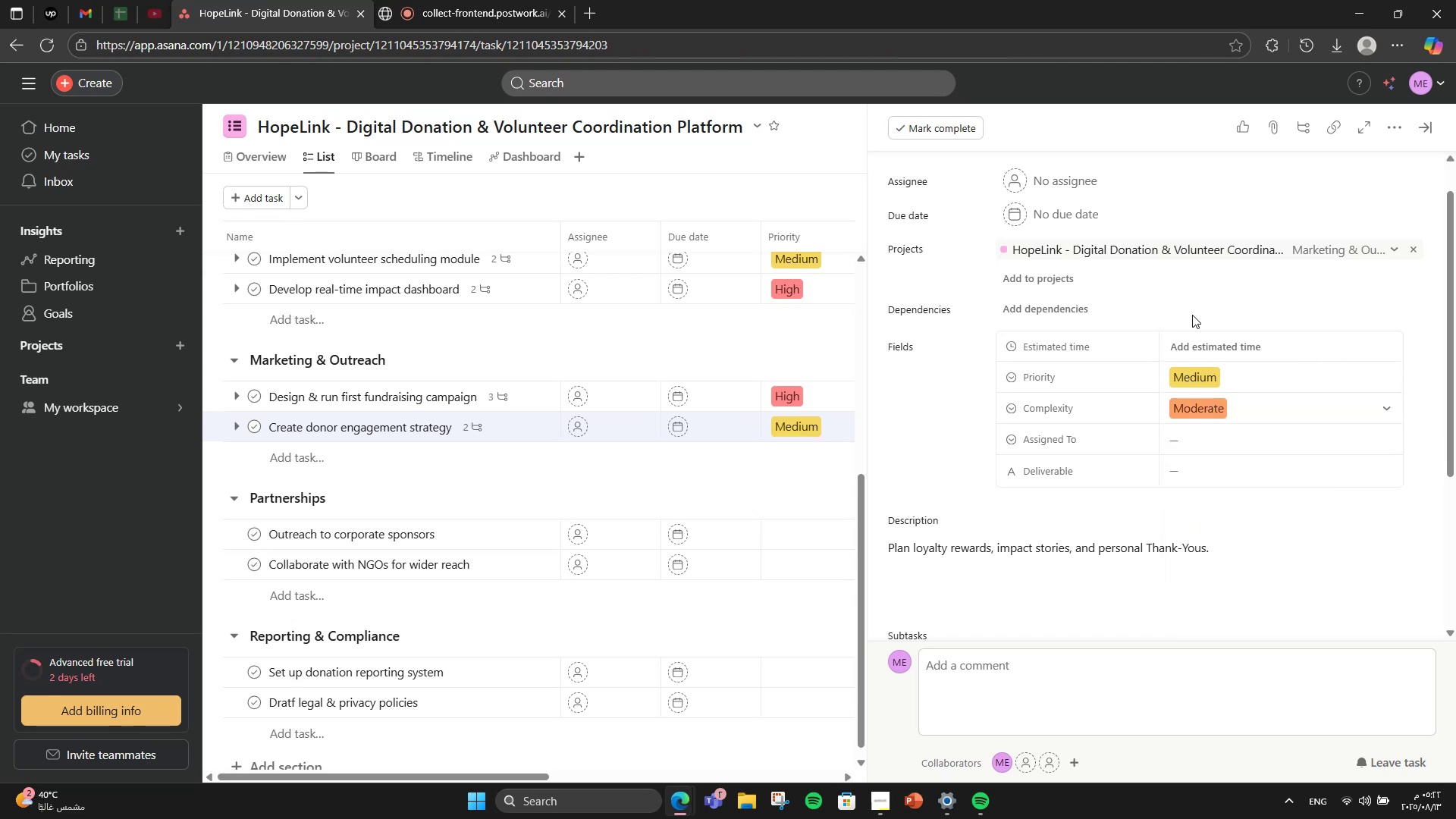 
left_click([1201, 342])
 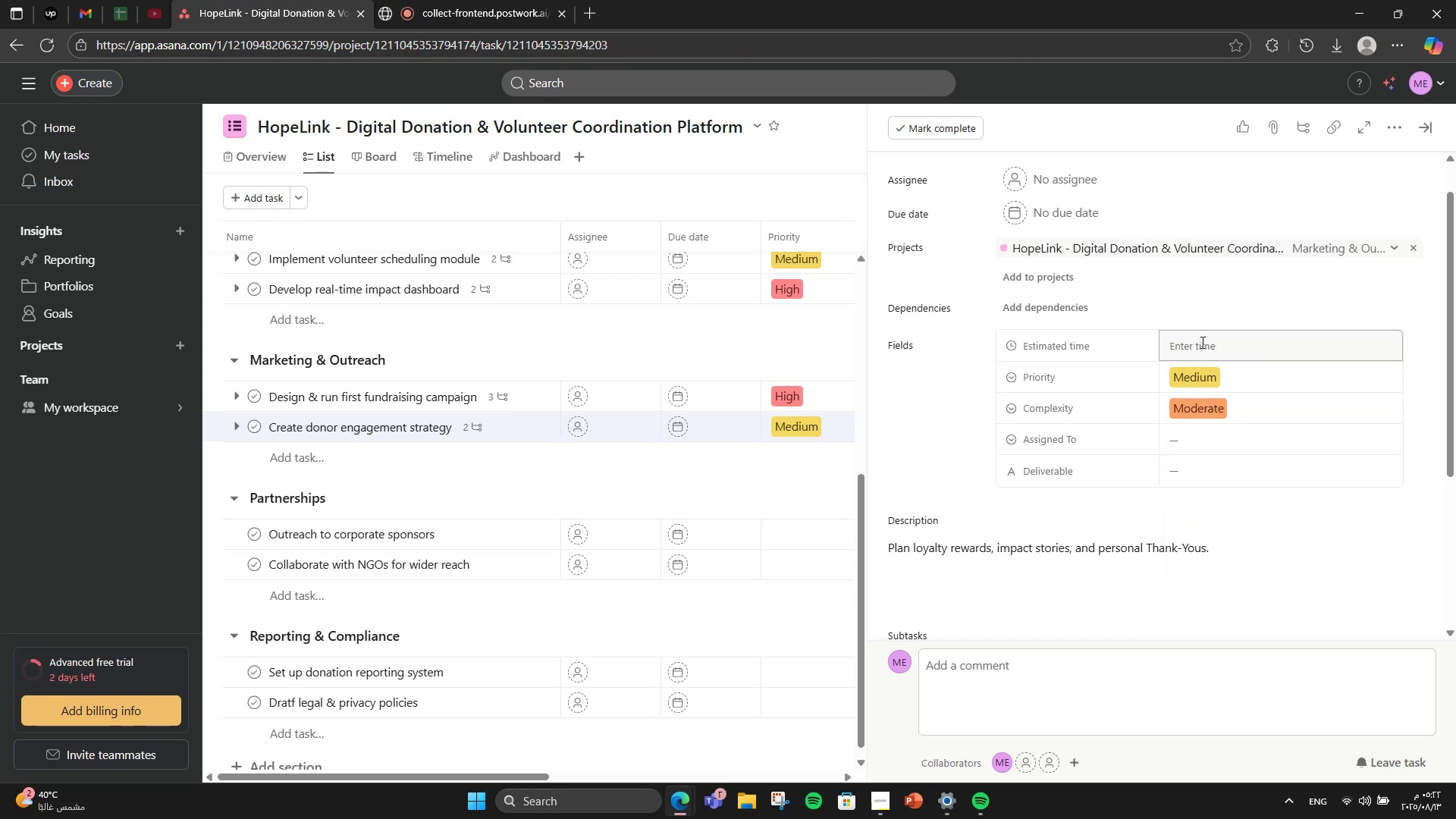 
key(Numpad5)
 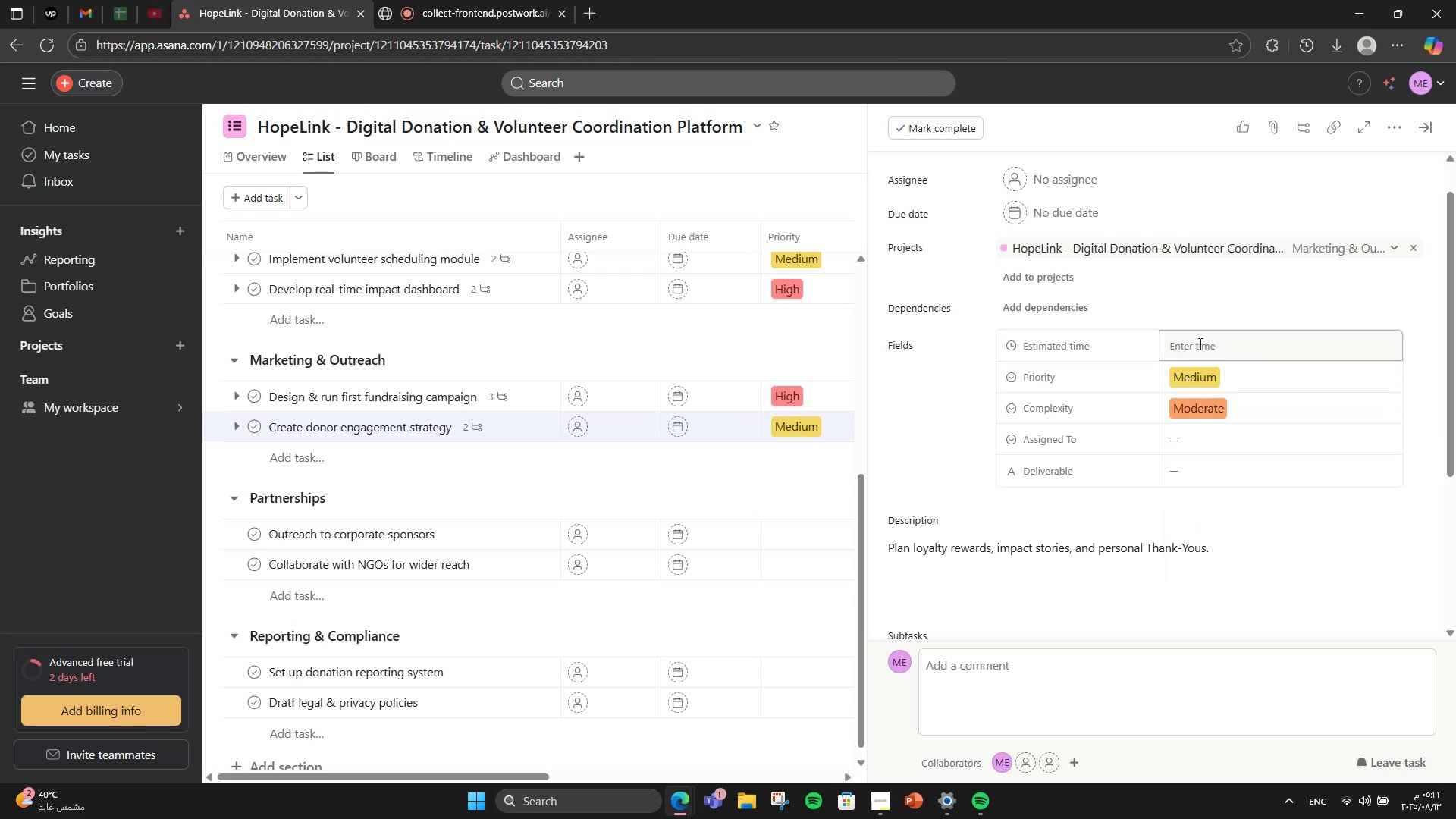 
left_click([1198, 344])
 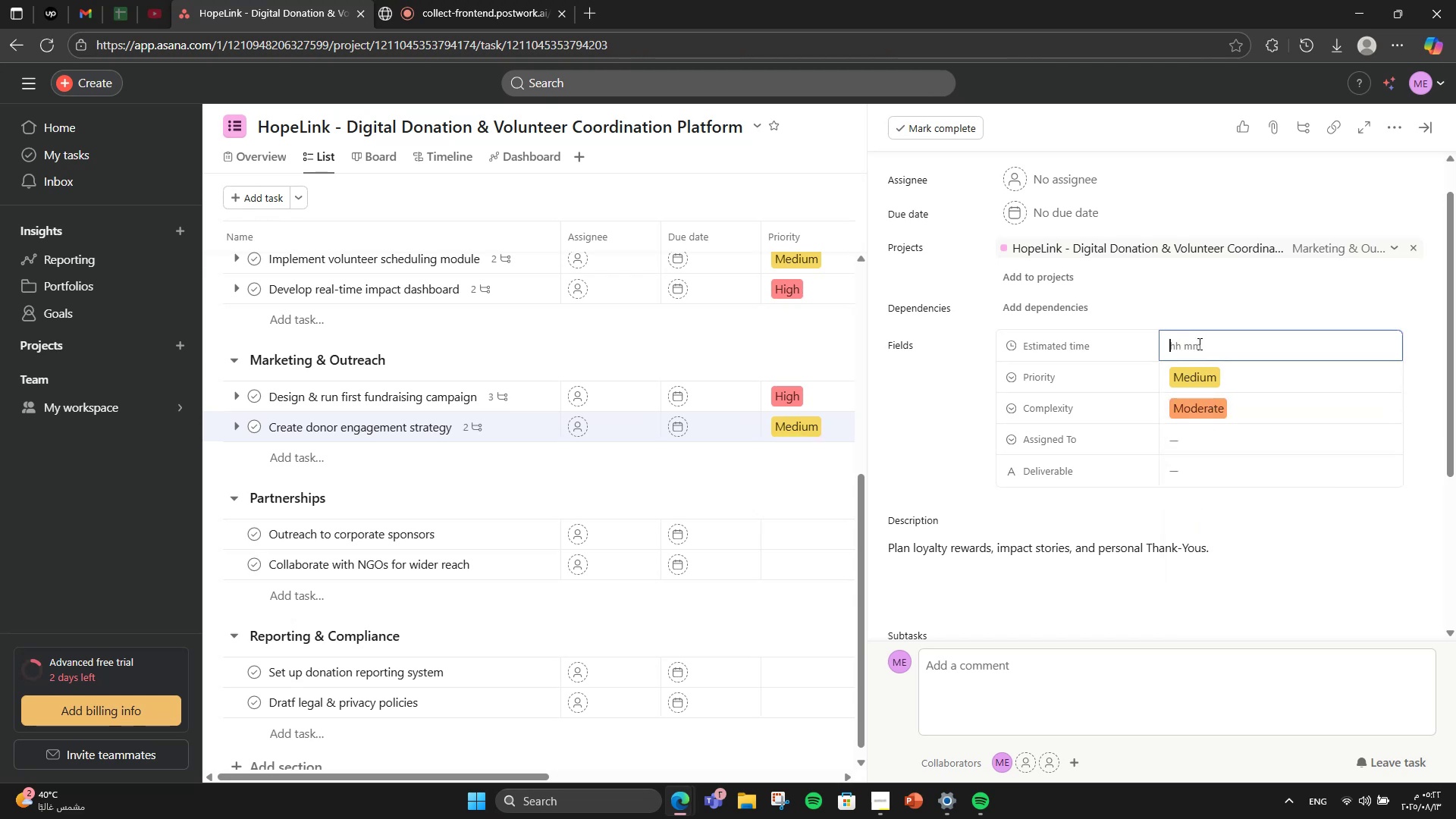 
key(Numpad5)
 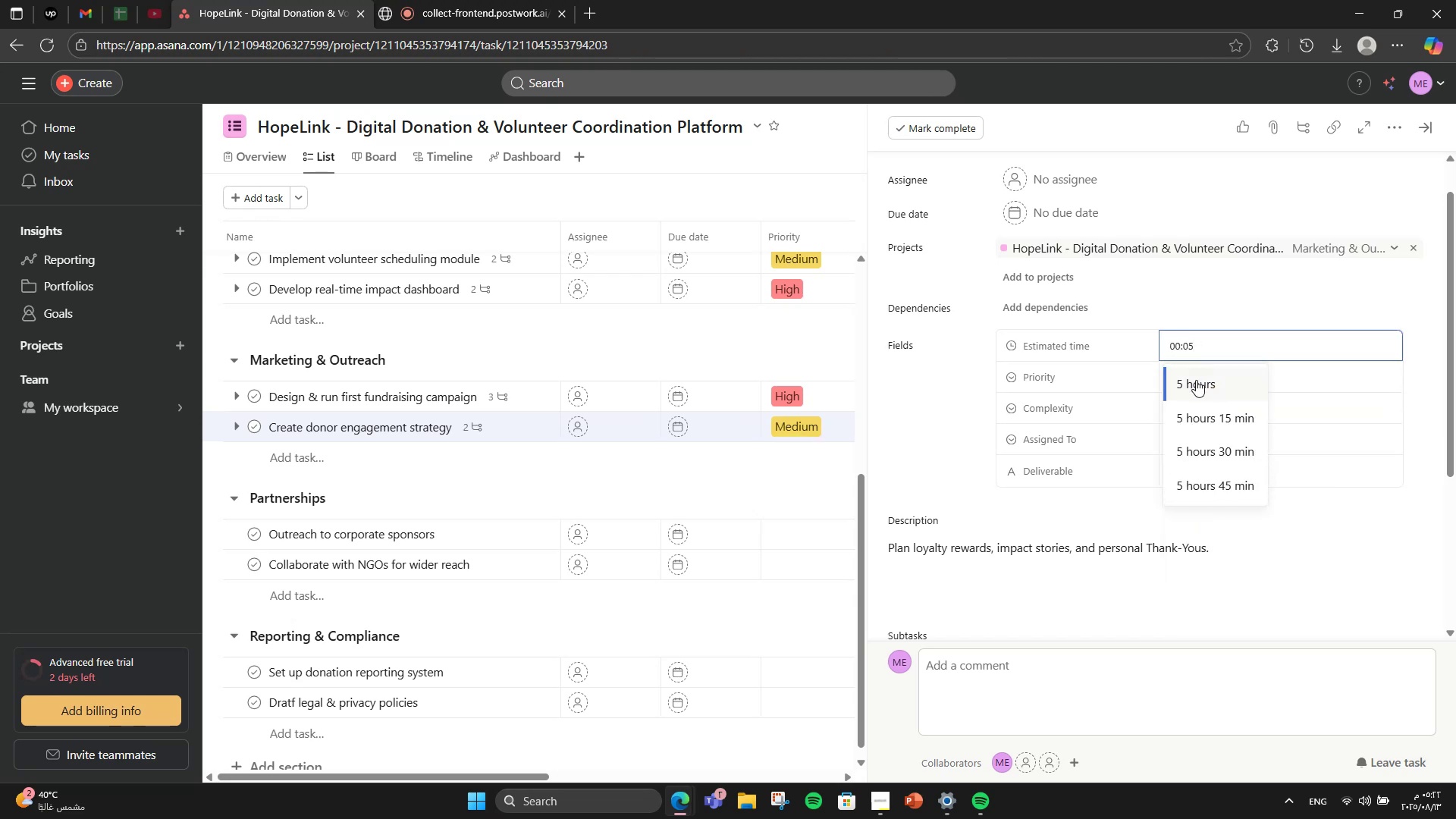 
left_click([1199, 382])
 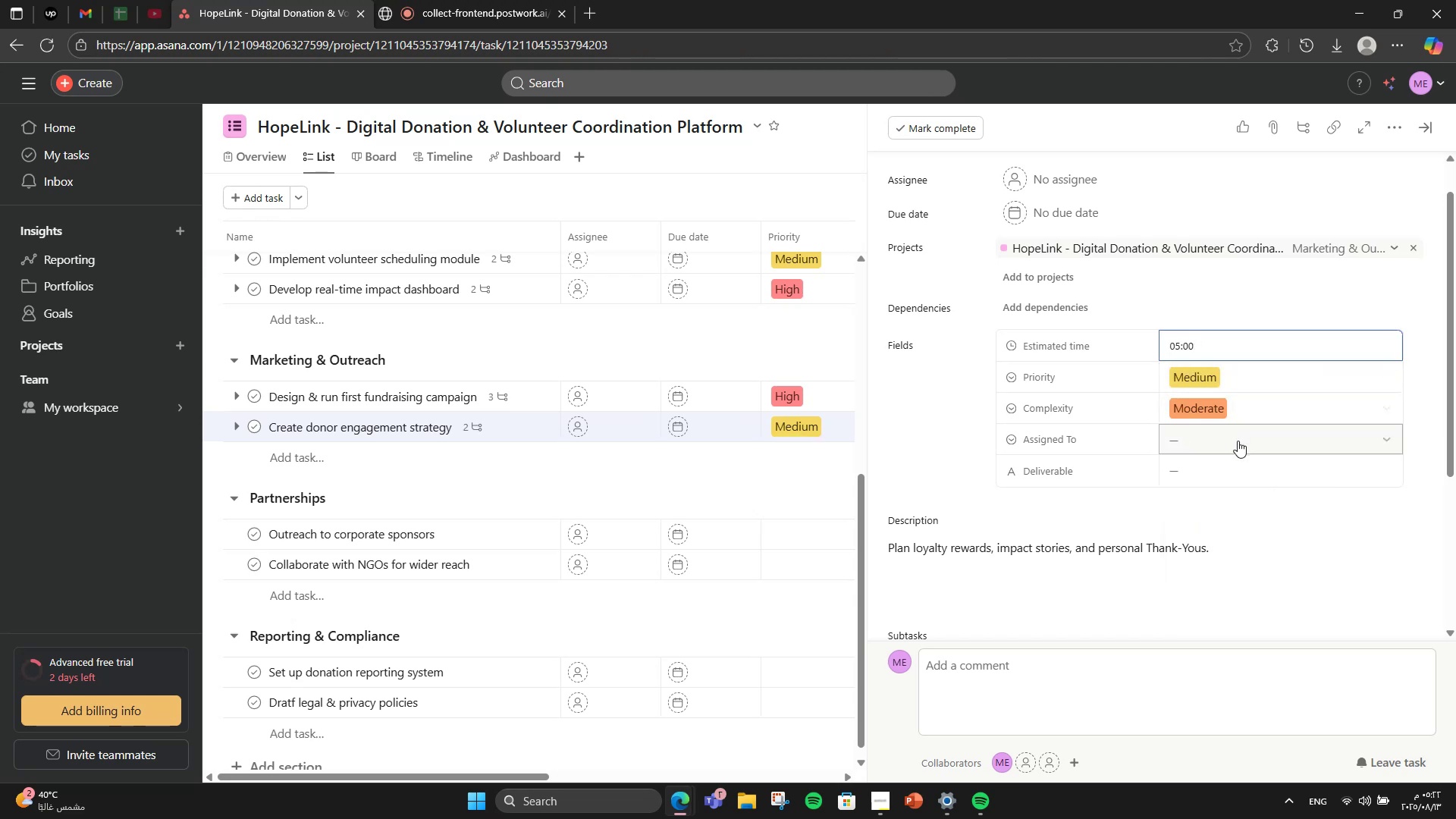 
left_click([1238, 441])
 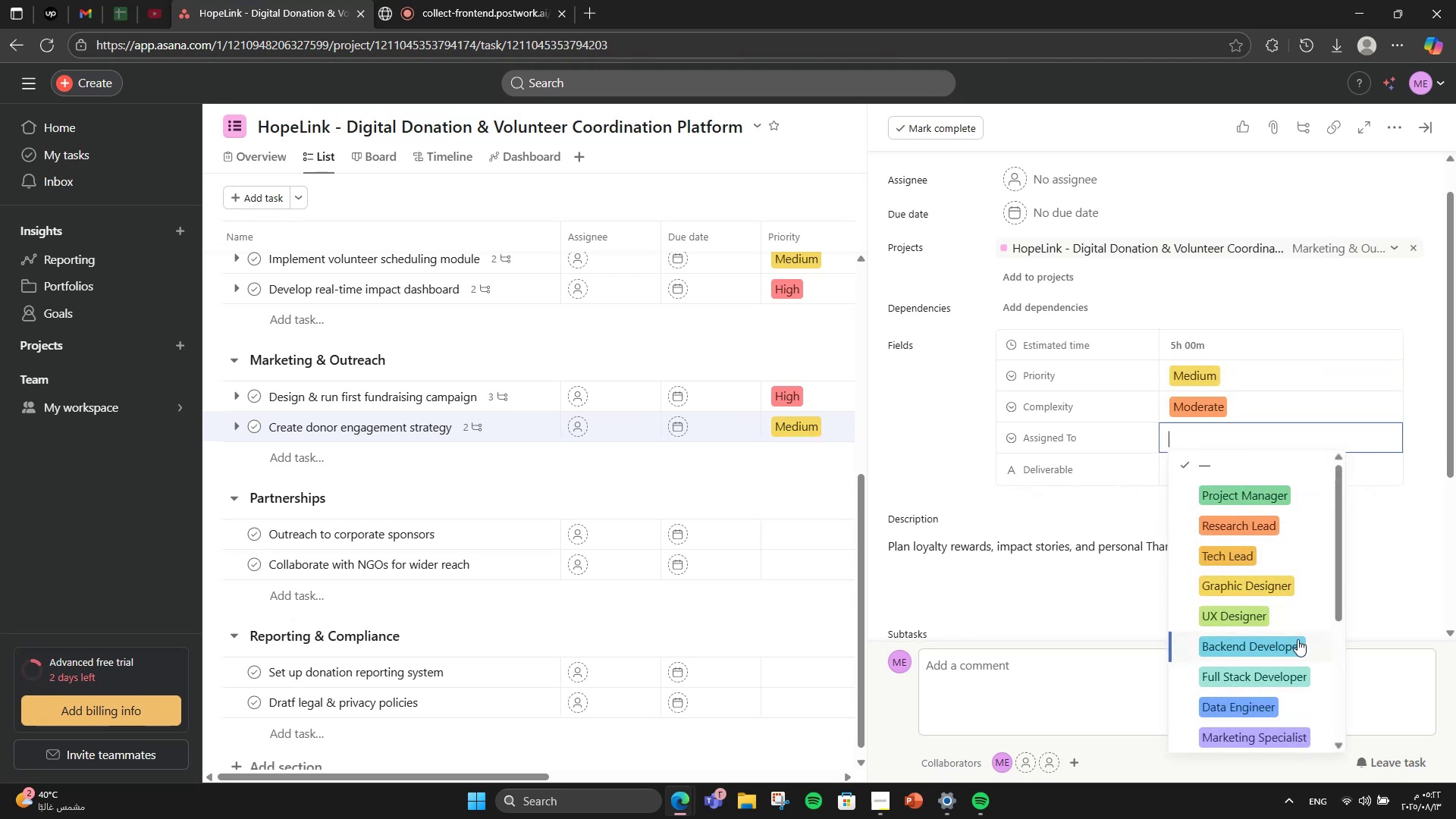 
scroll: coordinate [1272, 707], scroll_direction: down, amount: 1.0
 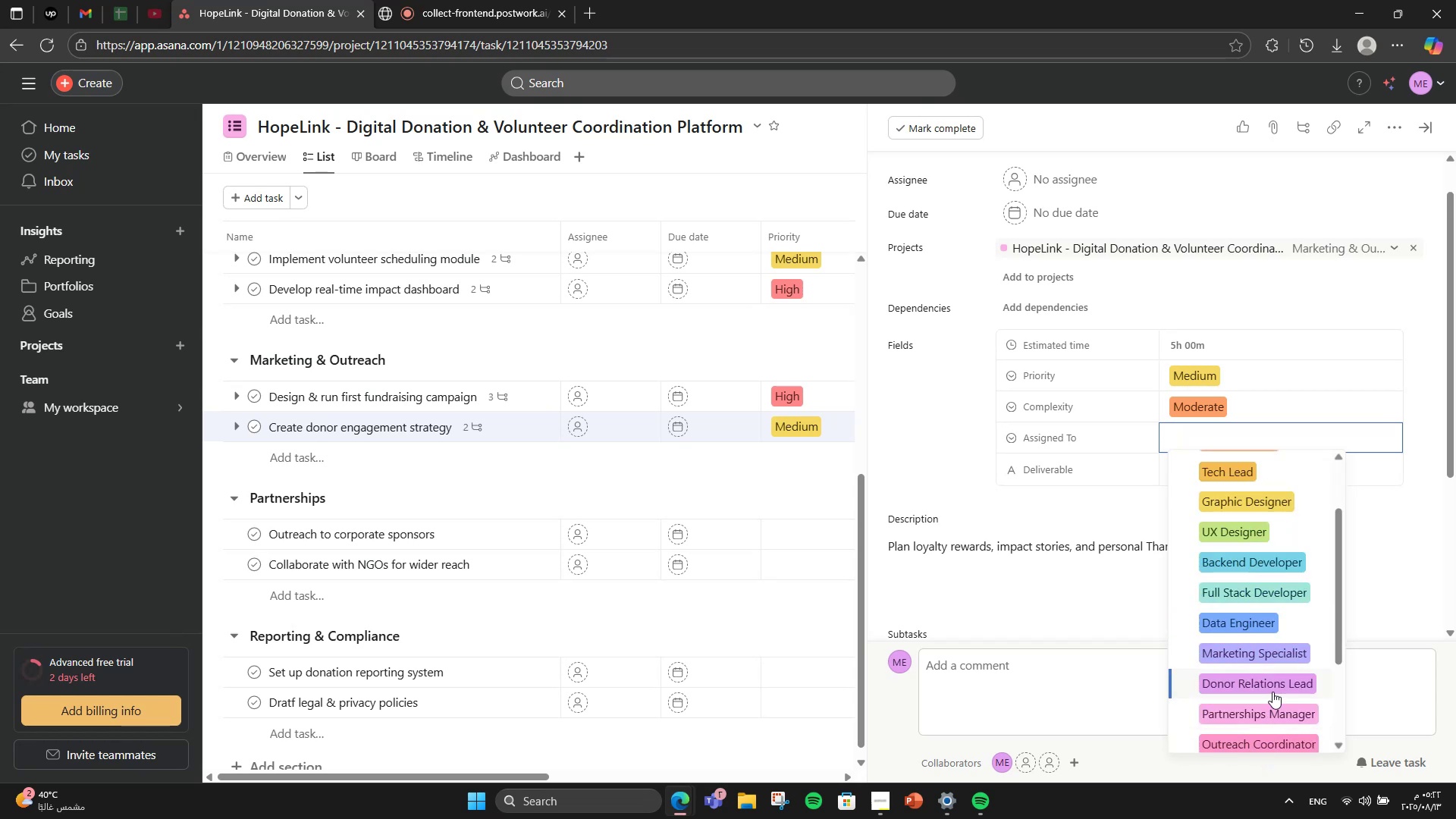 
left_click([1272, 692])
 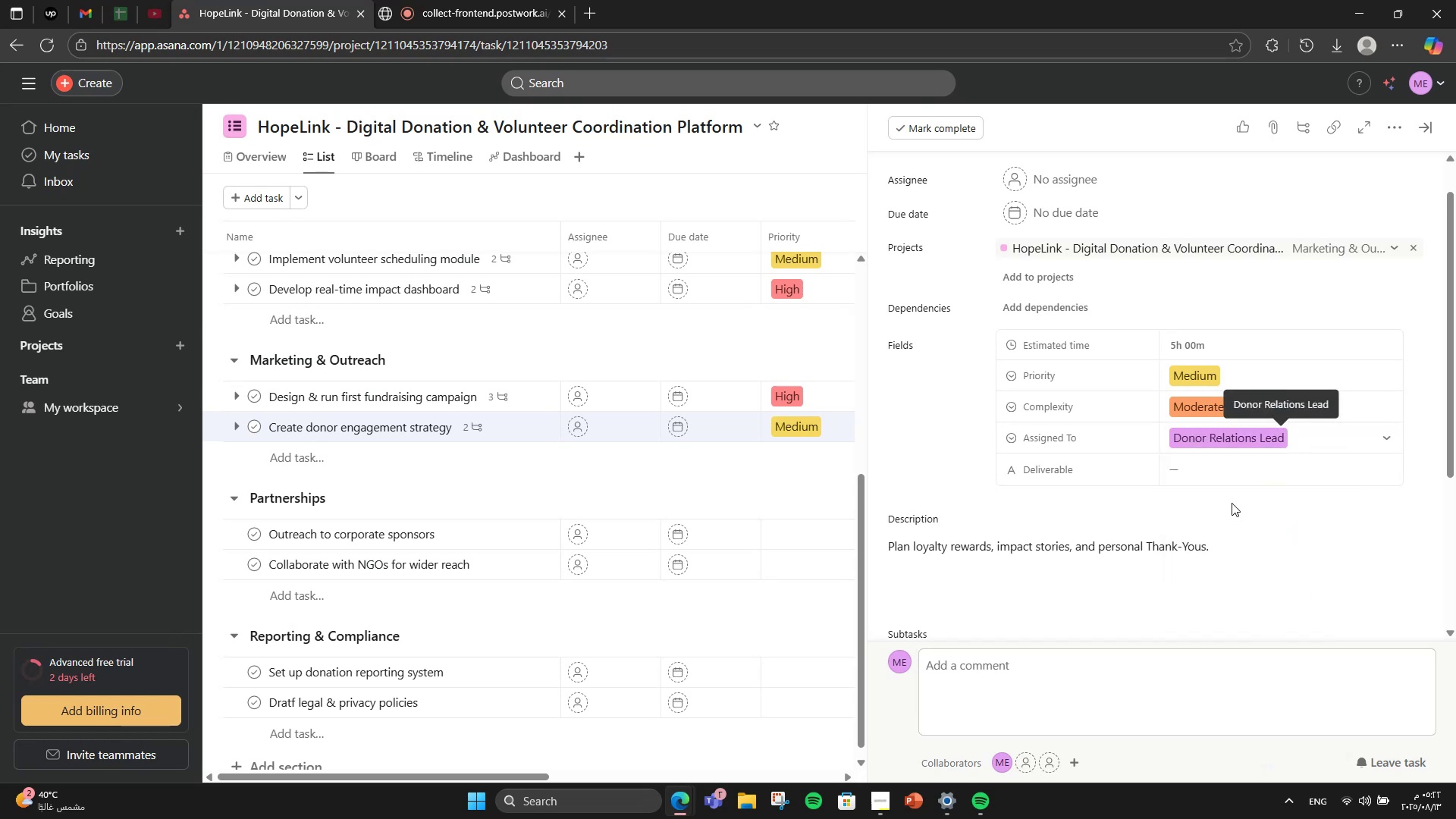 
left_click([1201, 458])
 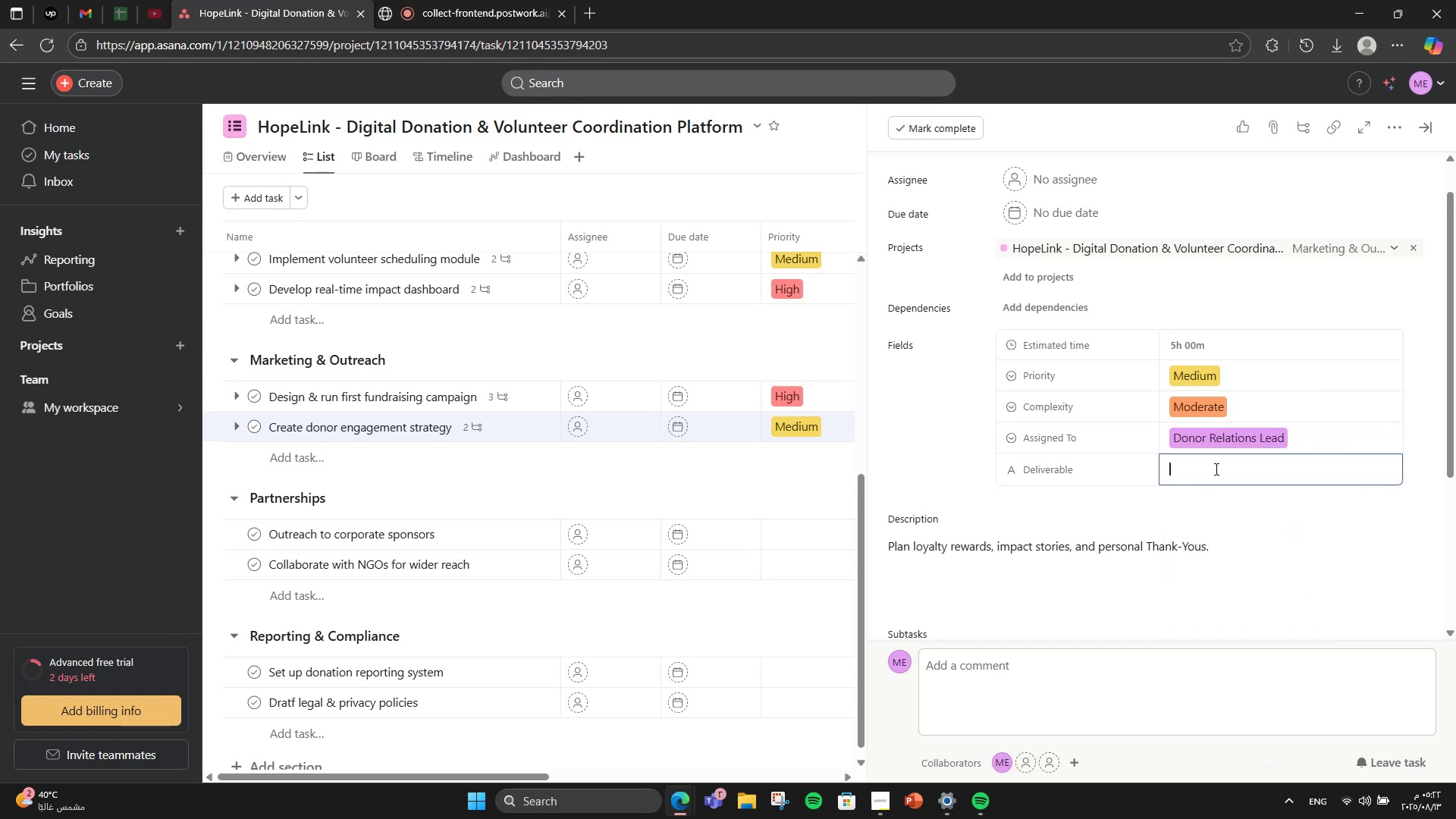 
type(EN)
key(Backspace)
type(ngagement Strategy Document =)
key(Backspace)
key(Backspace)
 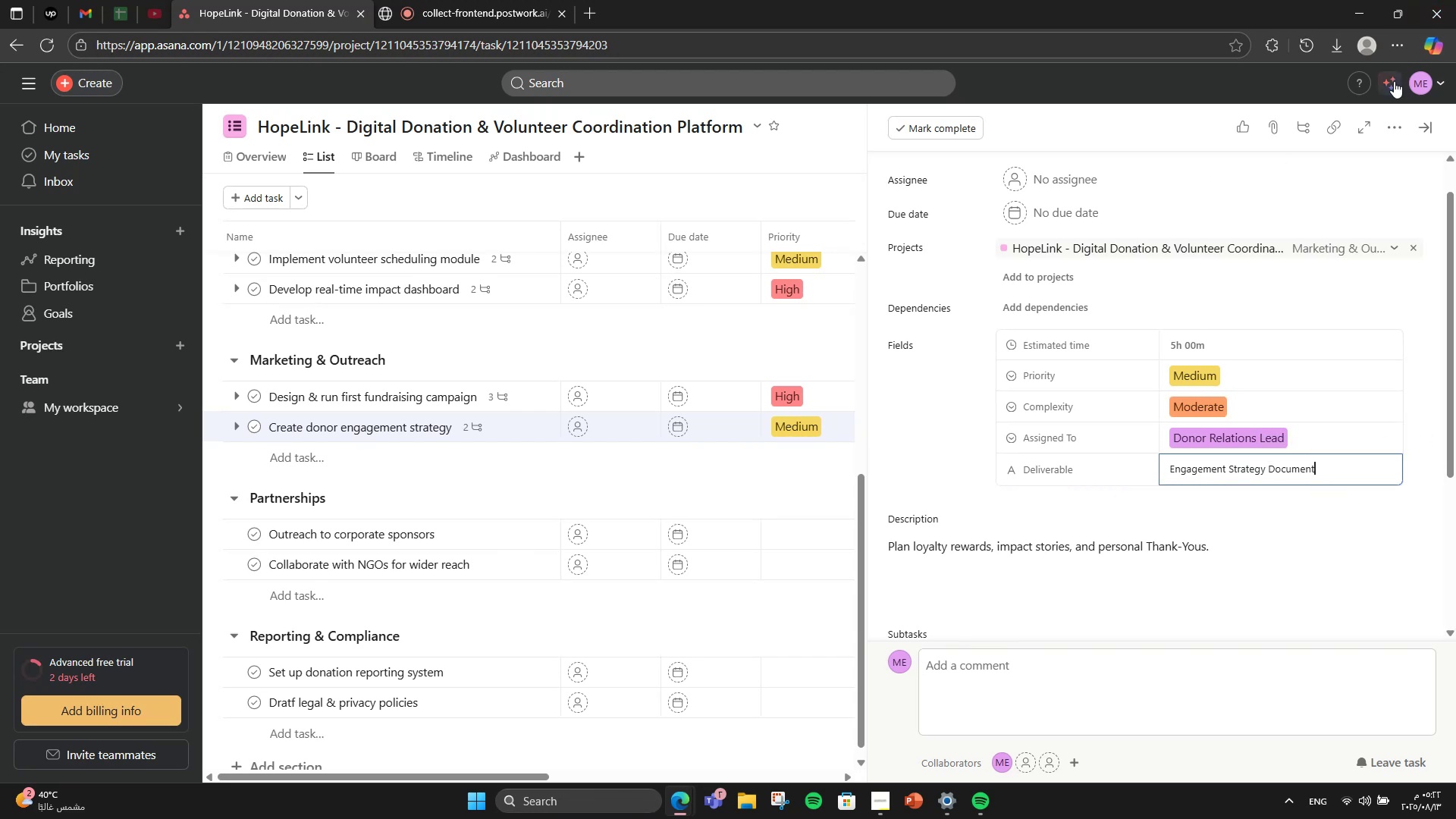 
left_click([1383, 124])
 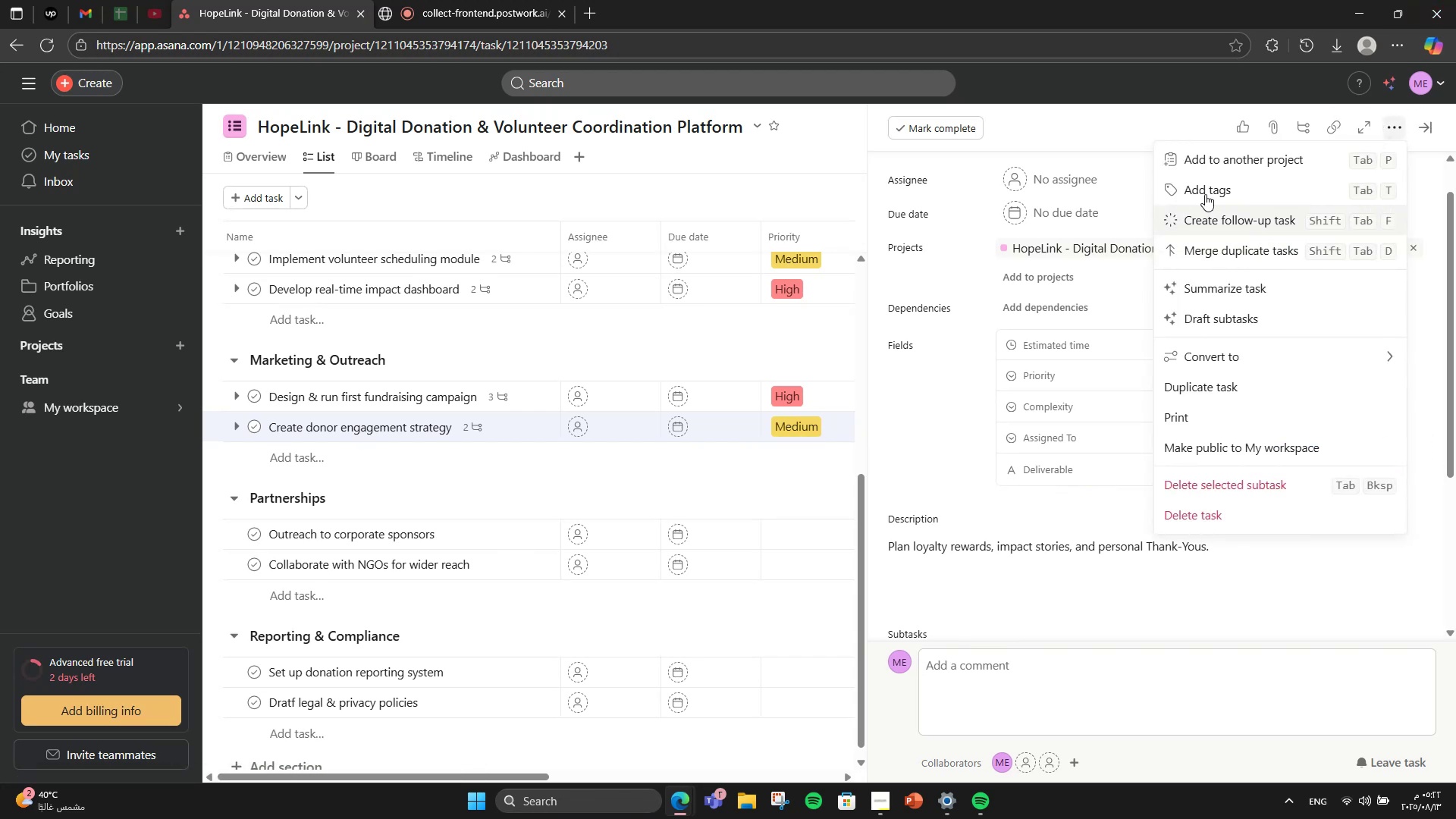 
left_click([1197, 190])
 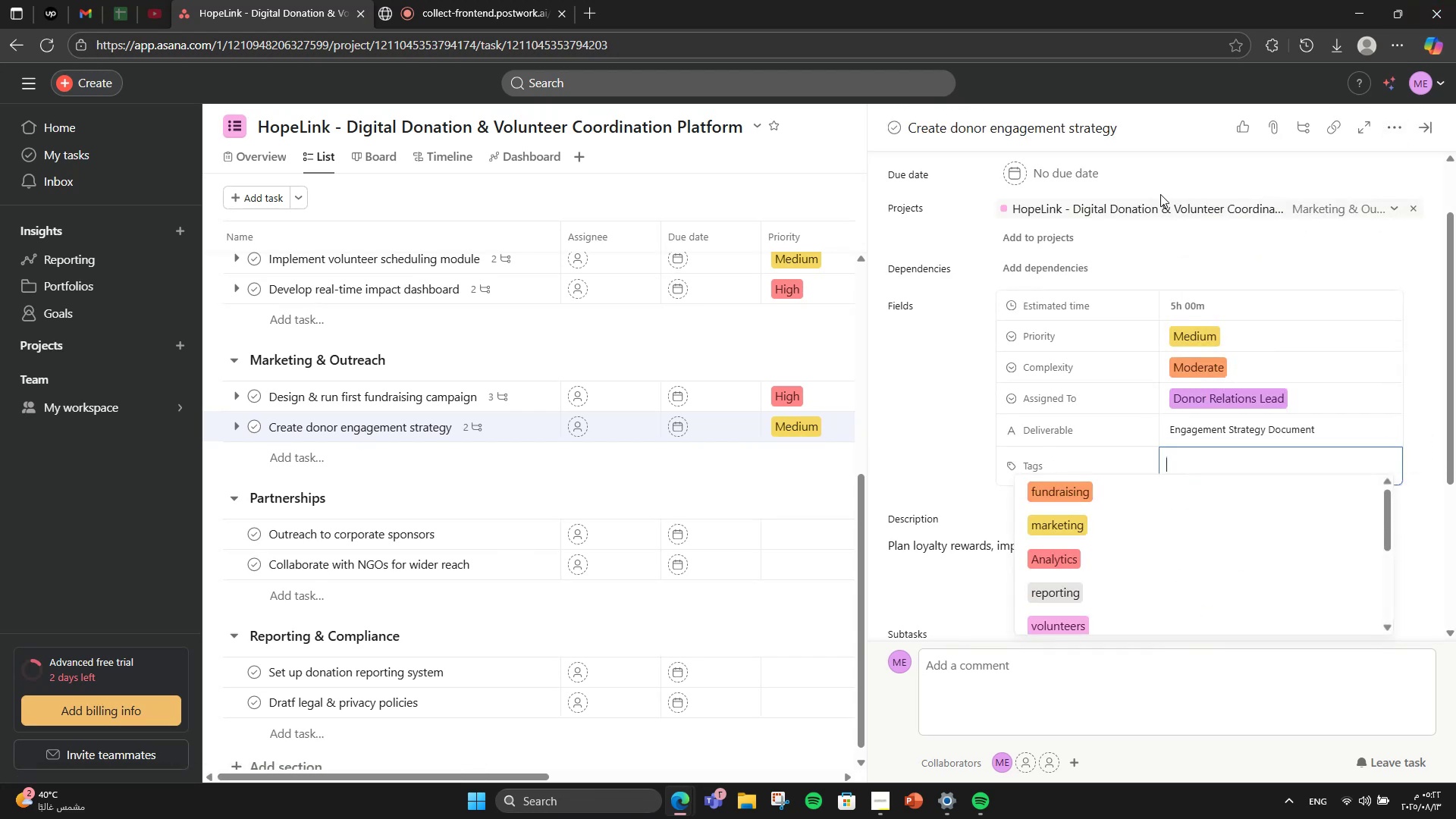 
type(char)
 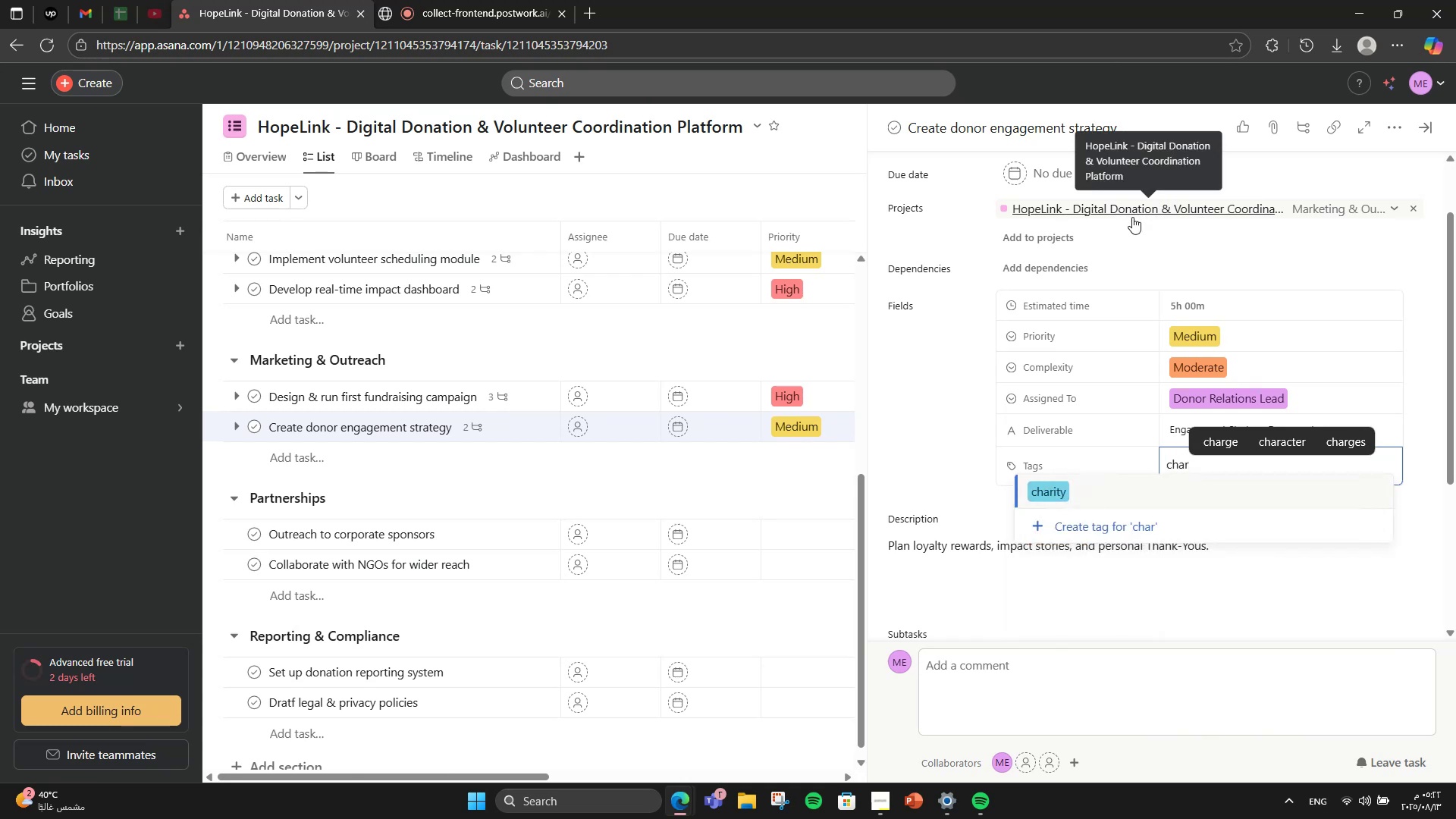 
left_click([1081, 490])
 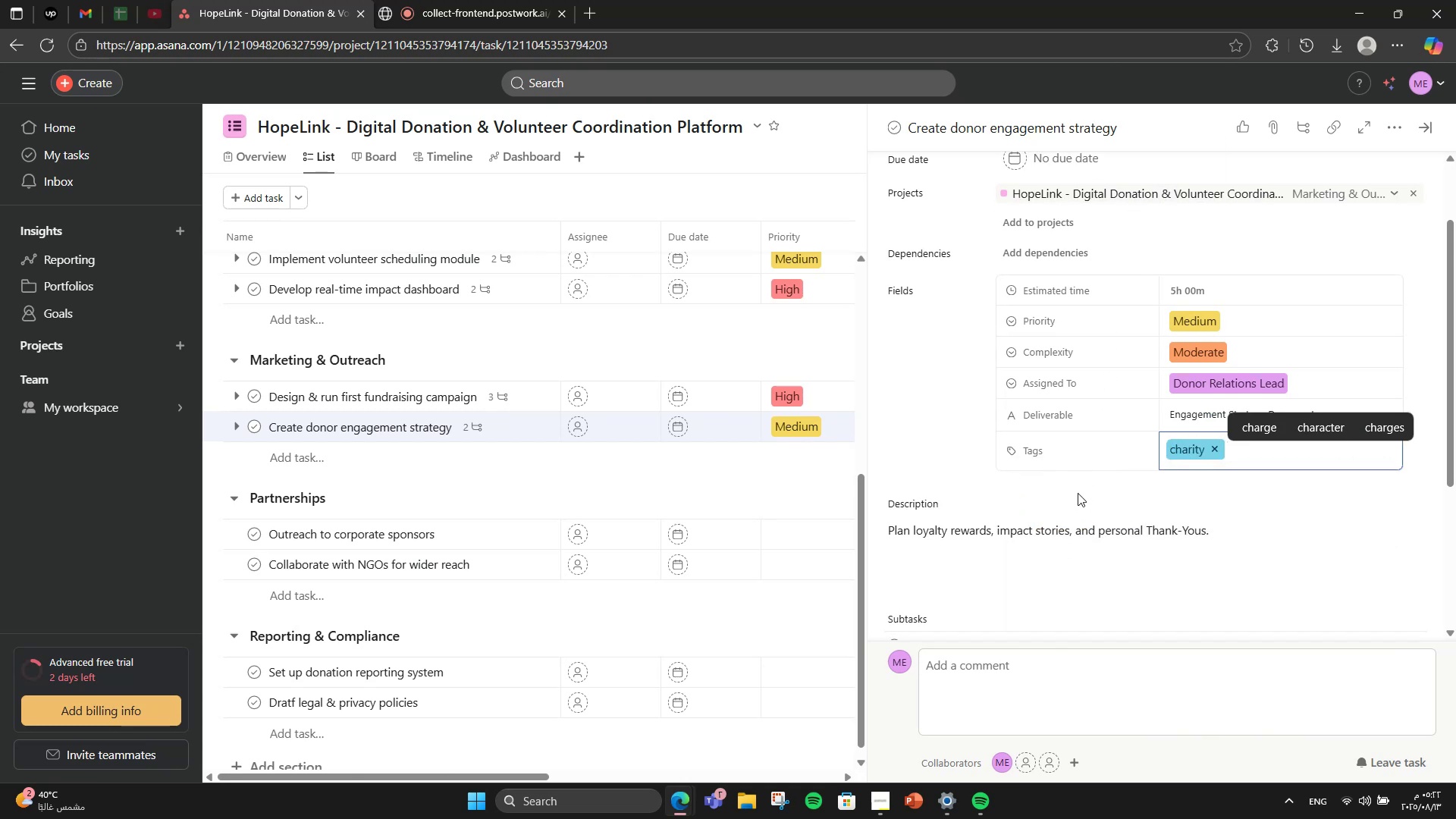 
type(donors)
 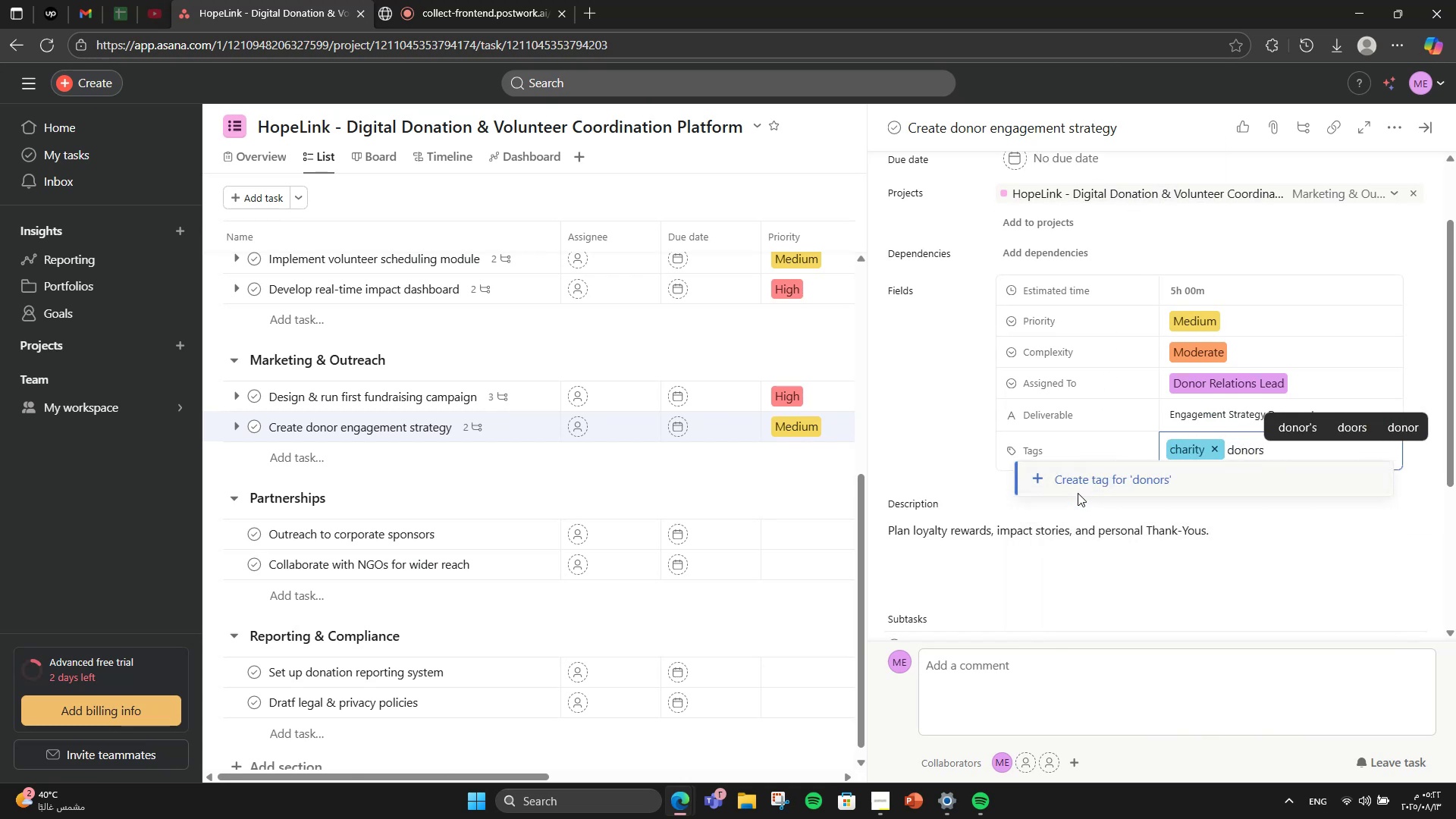 
scroll: coordinate [1062, 498], scroll_direction: up, amount: 1.0
 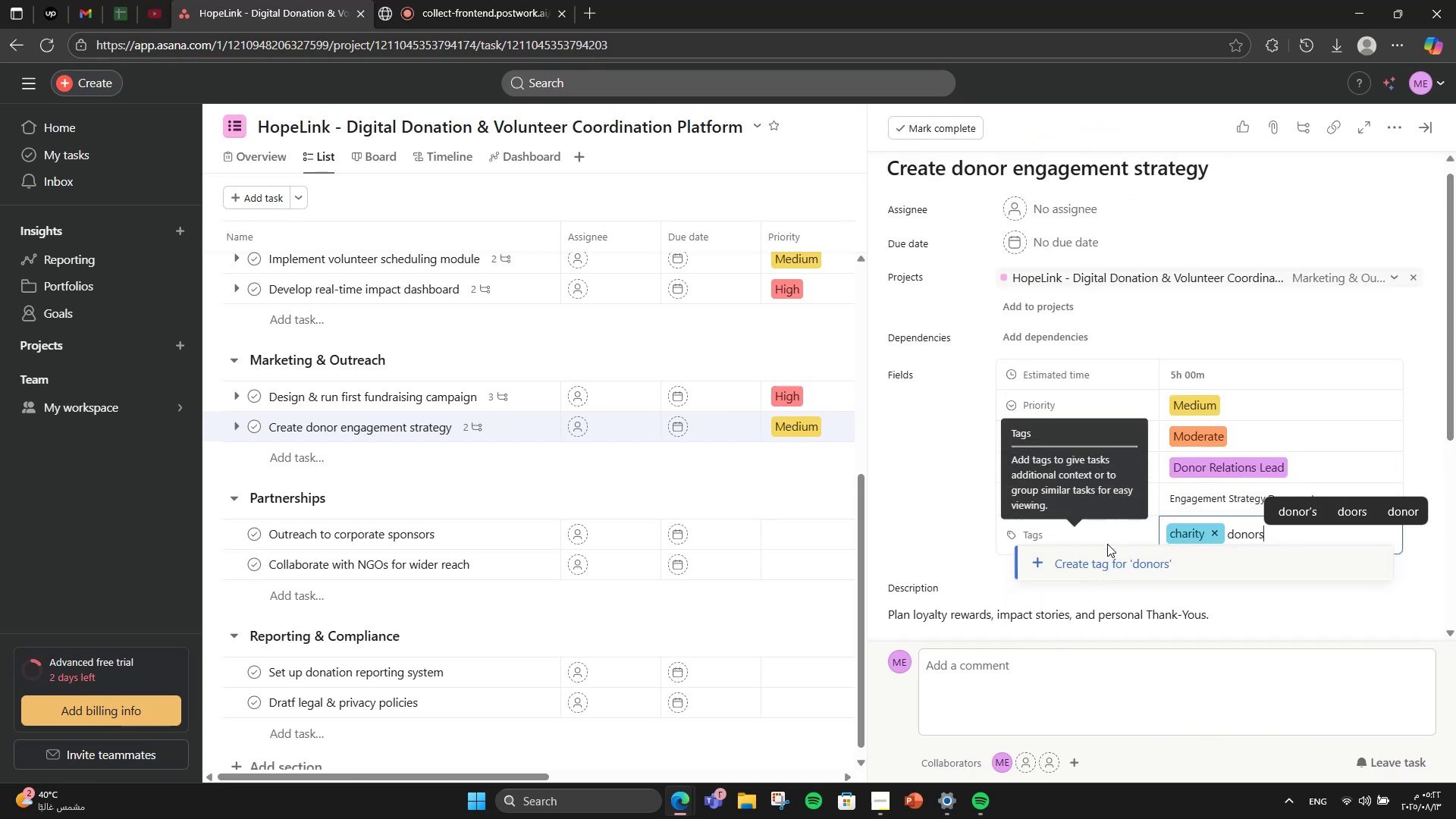 
left_click([1117, 563])
 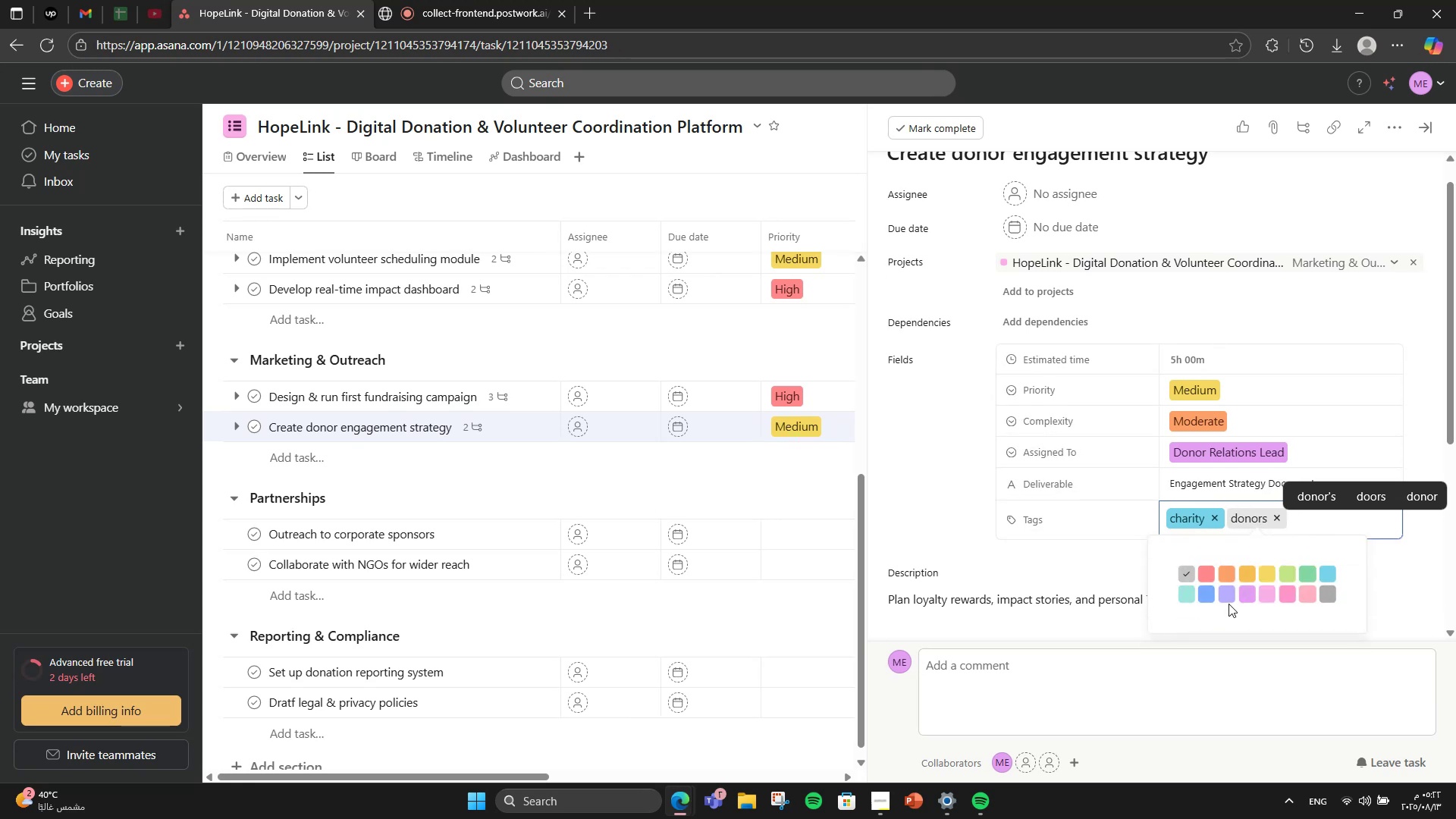 
left_click([1228, 598])
 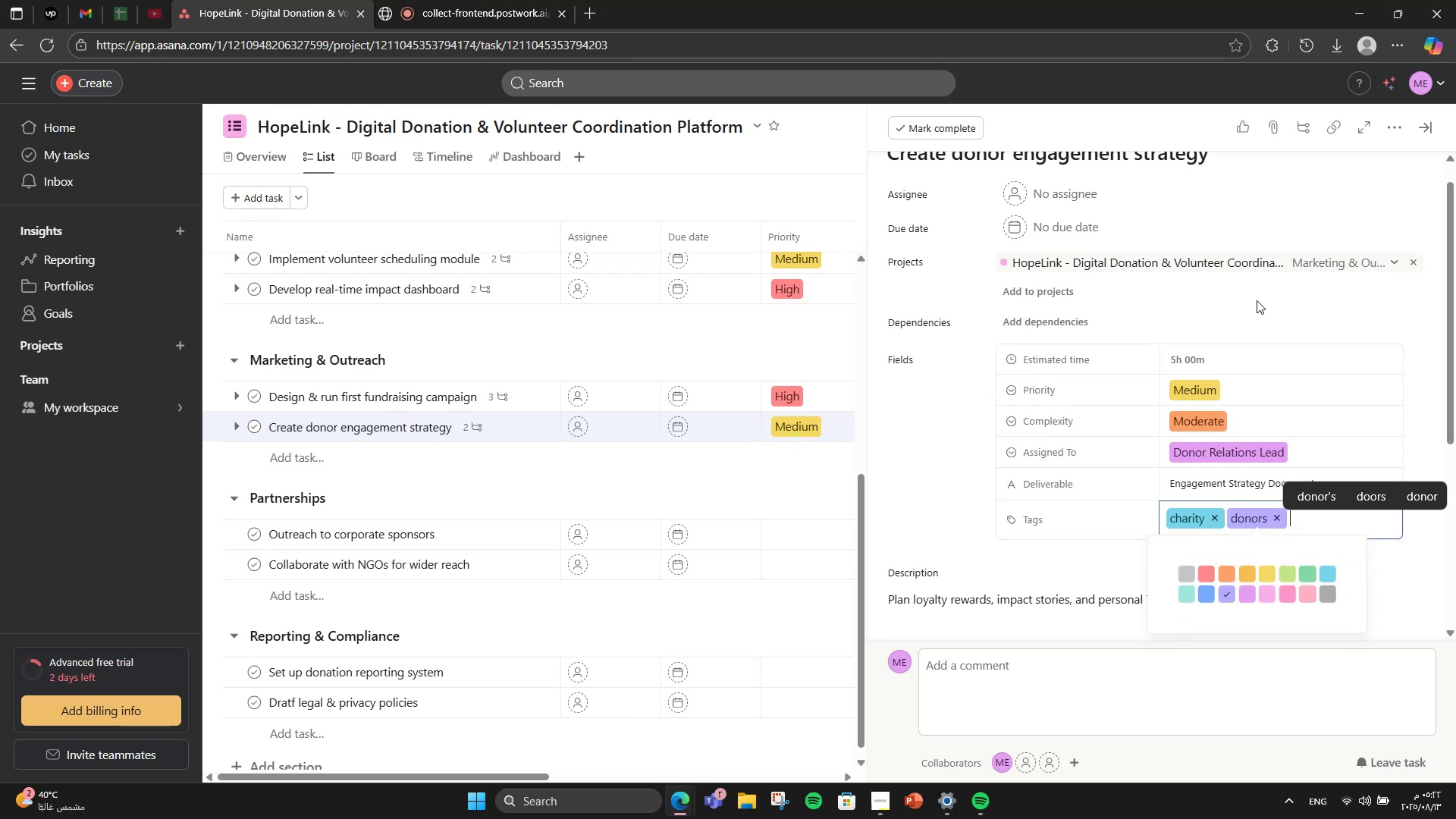 
left_click([1257, 300])
 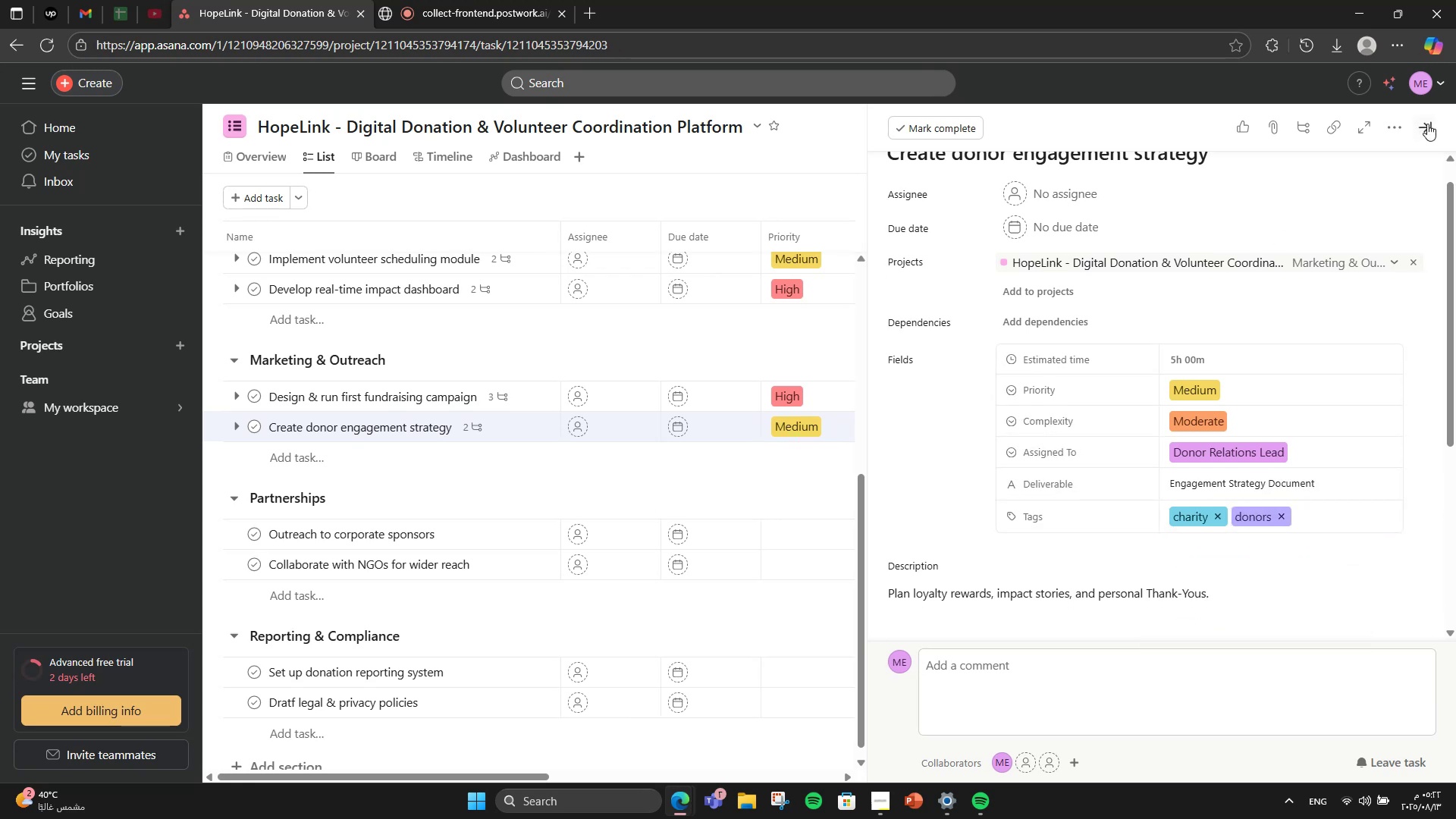 
double_click([1426, 124])
 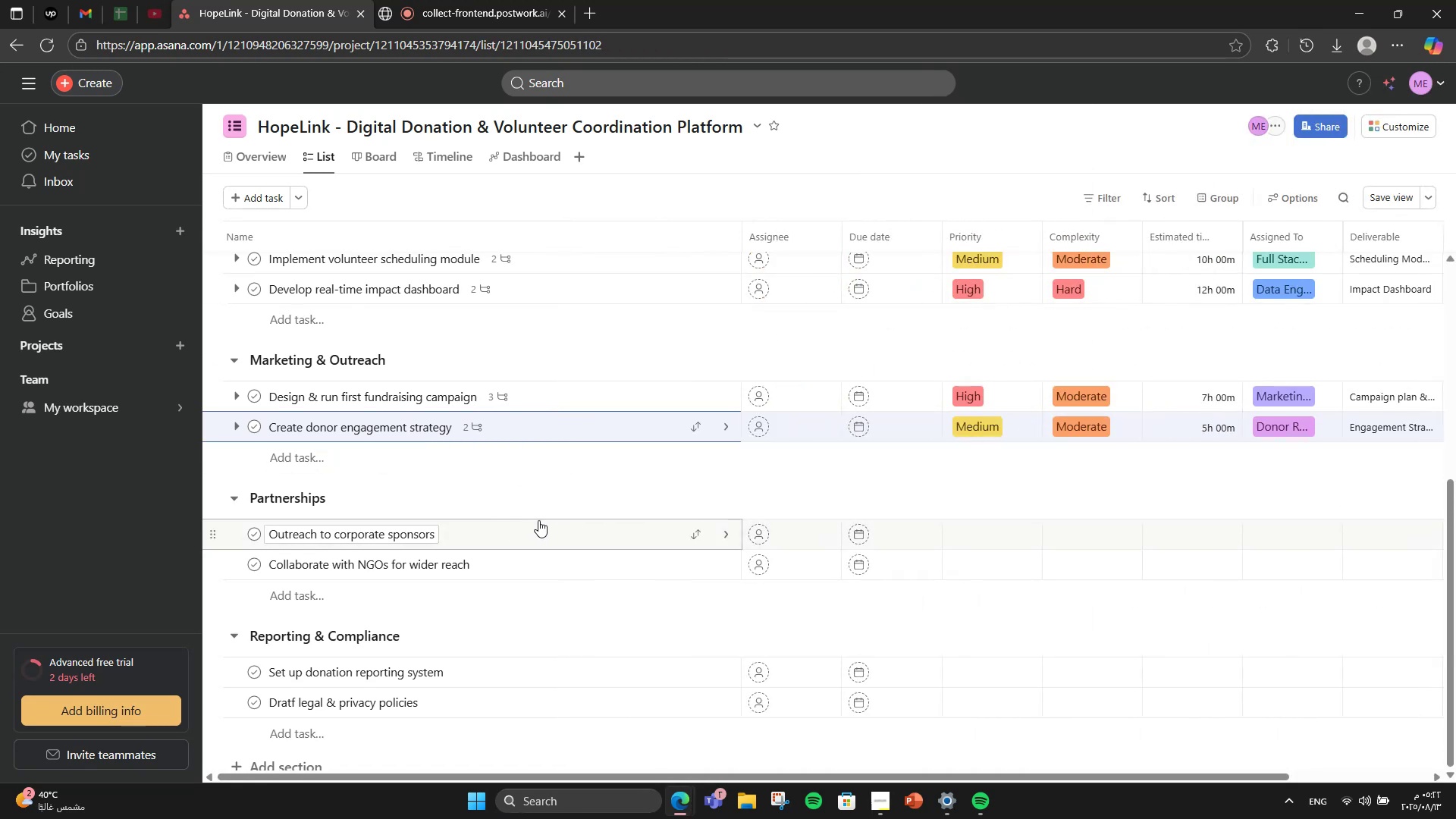 
left_click([538, 520])
 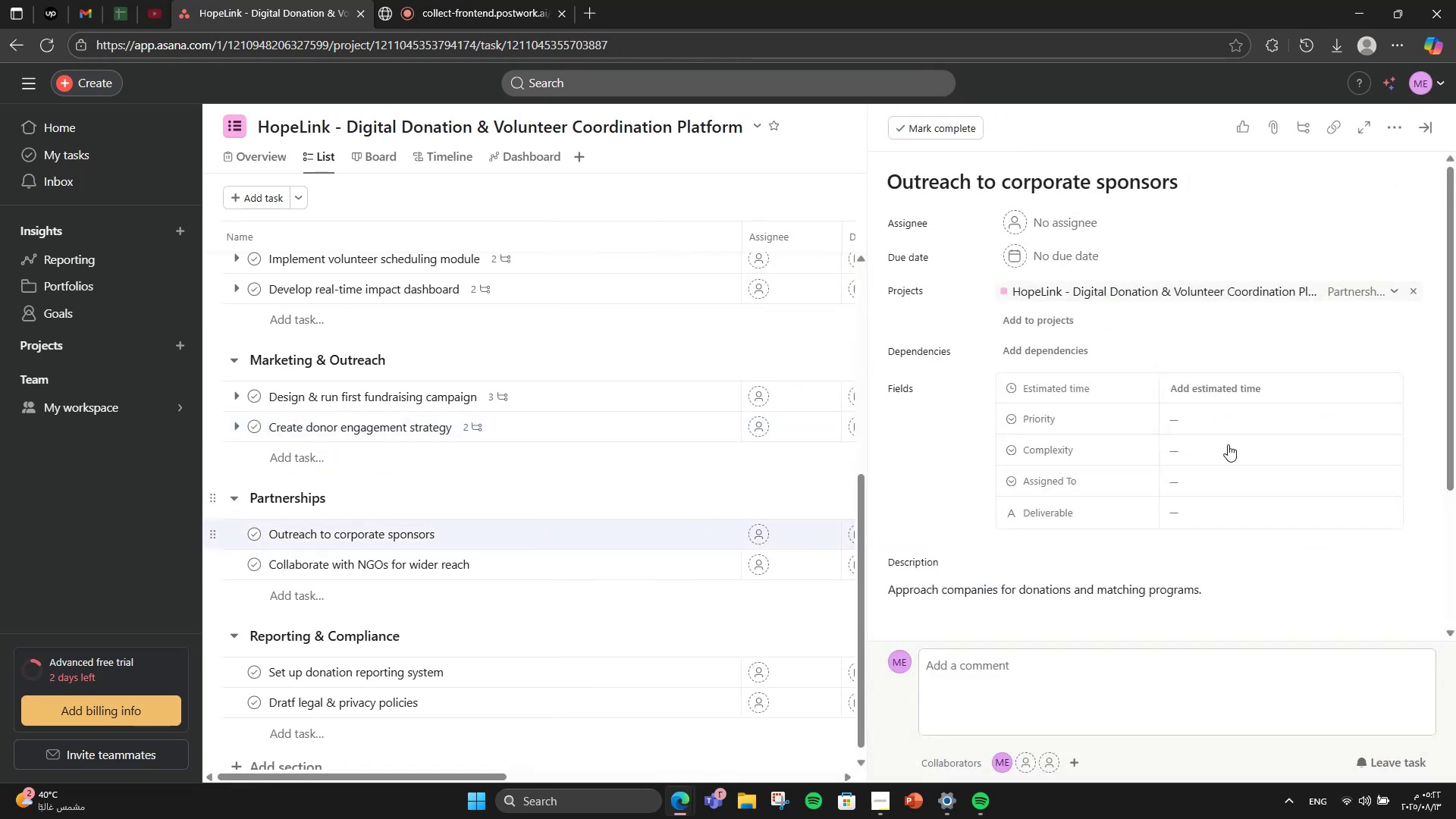 
scroll: coordinate [1100, 538], scroll_direction: down, amount: 4.0
 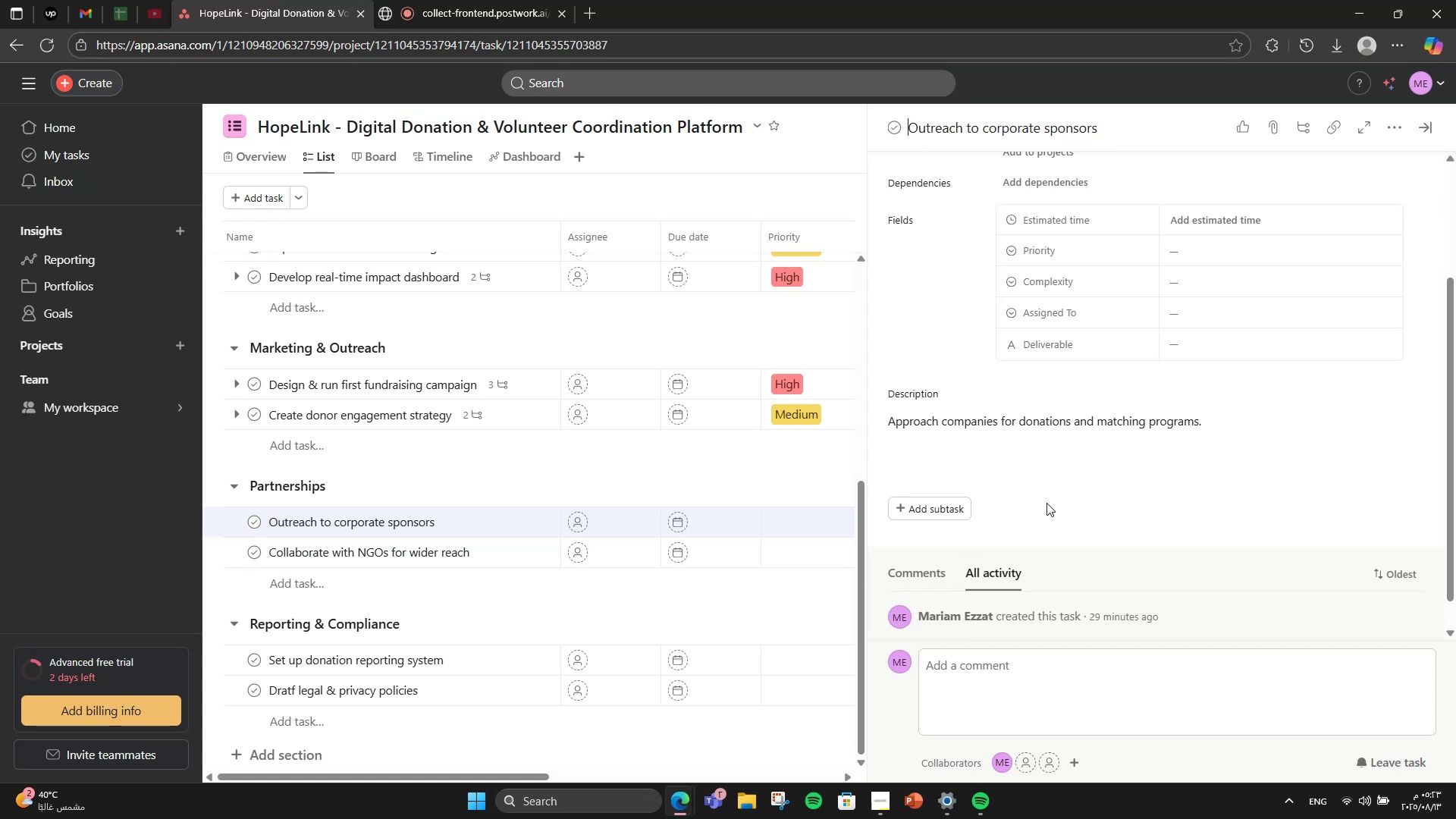 
wait(5.83)
 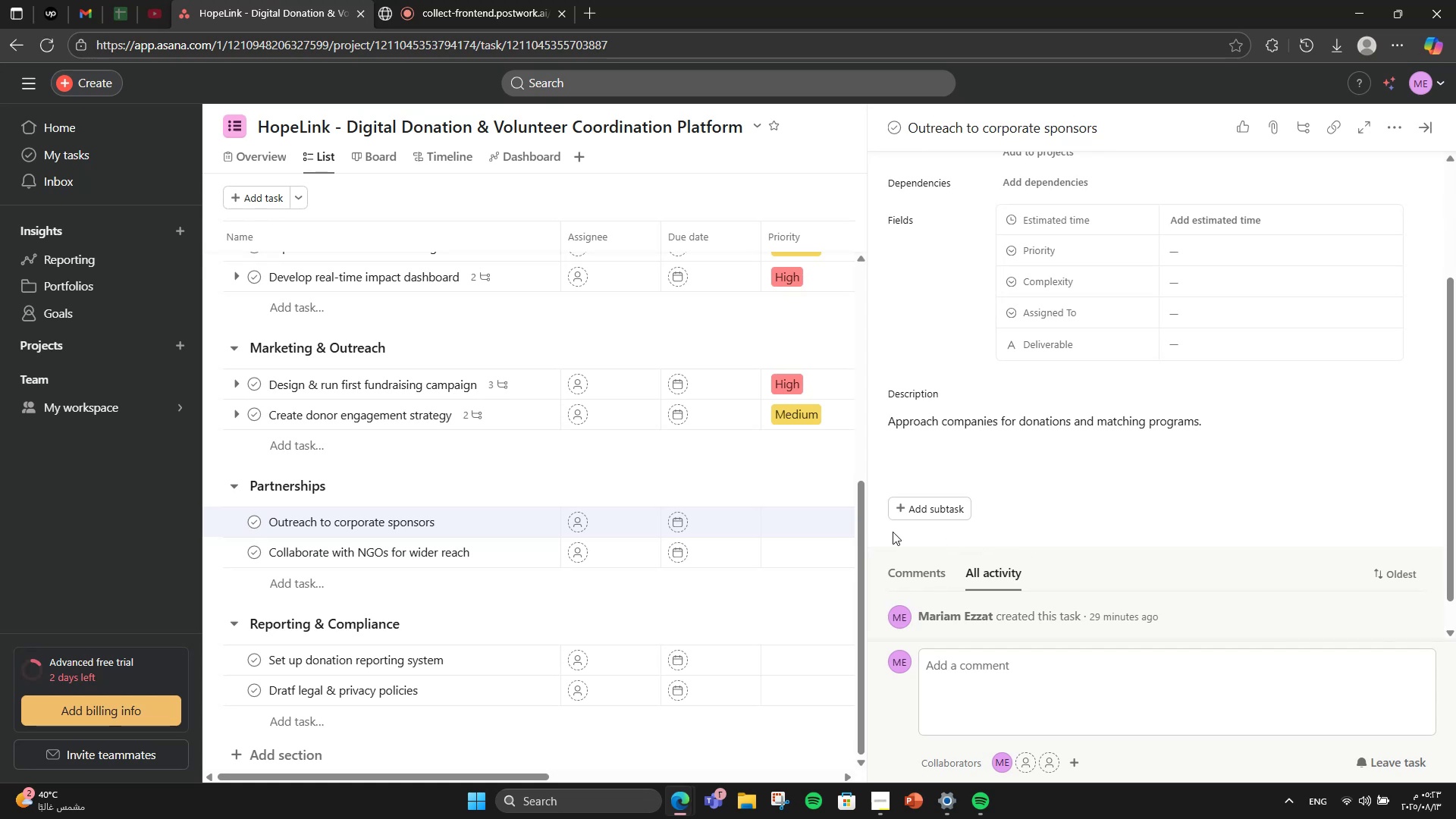 
left_click([933, 507])
 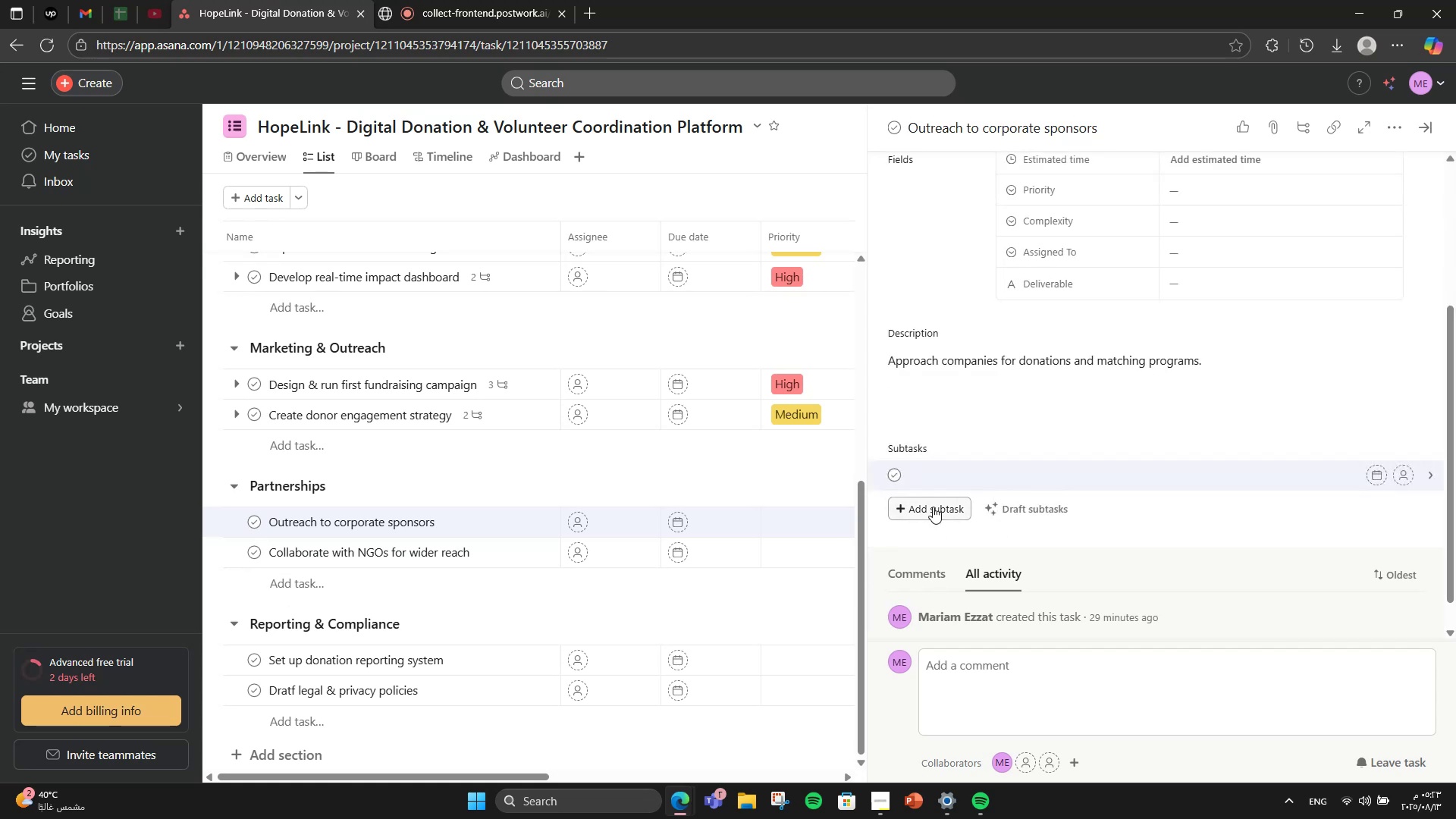 
type(Identify targets)
 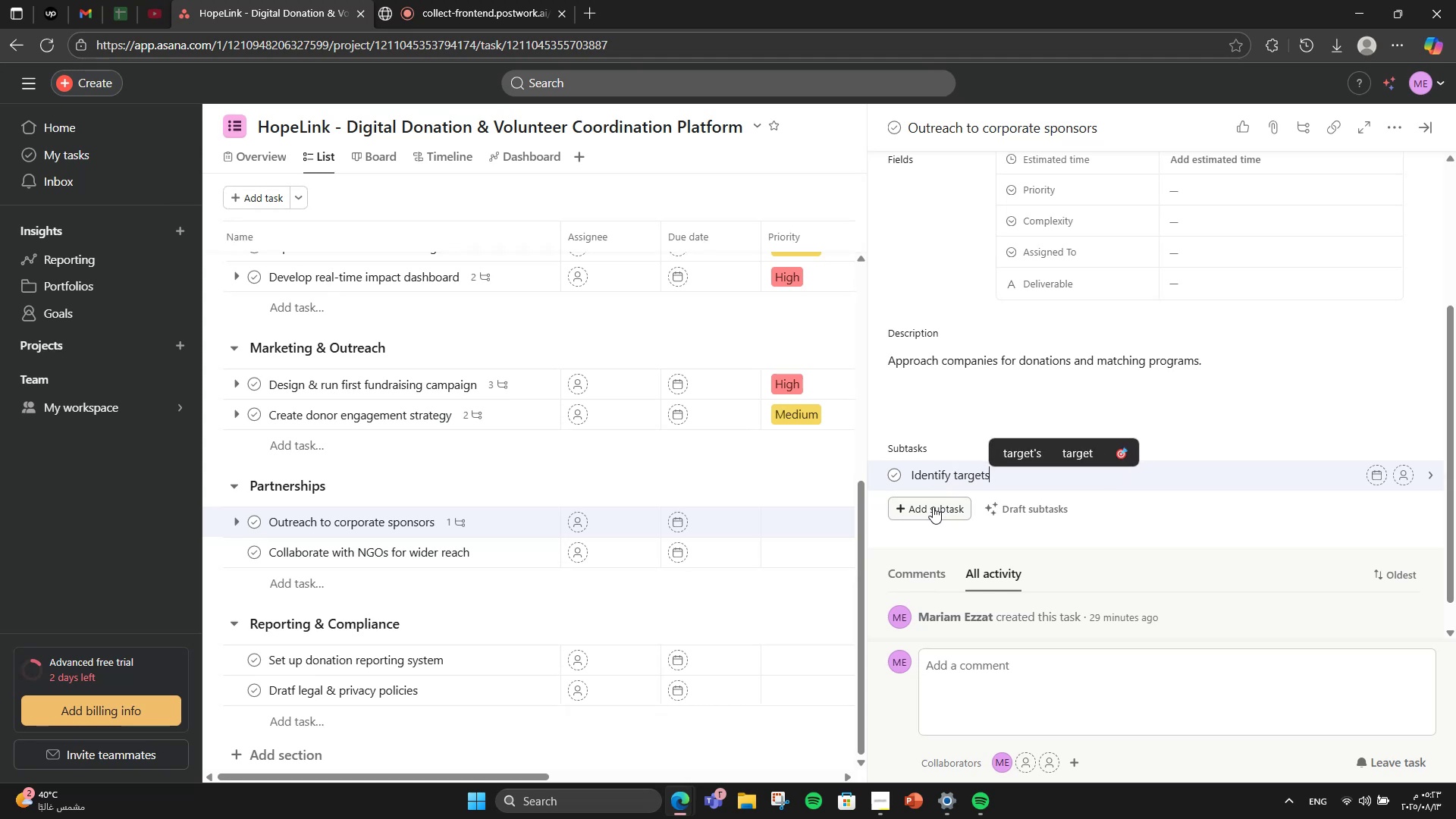 
key(Enter)
 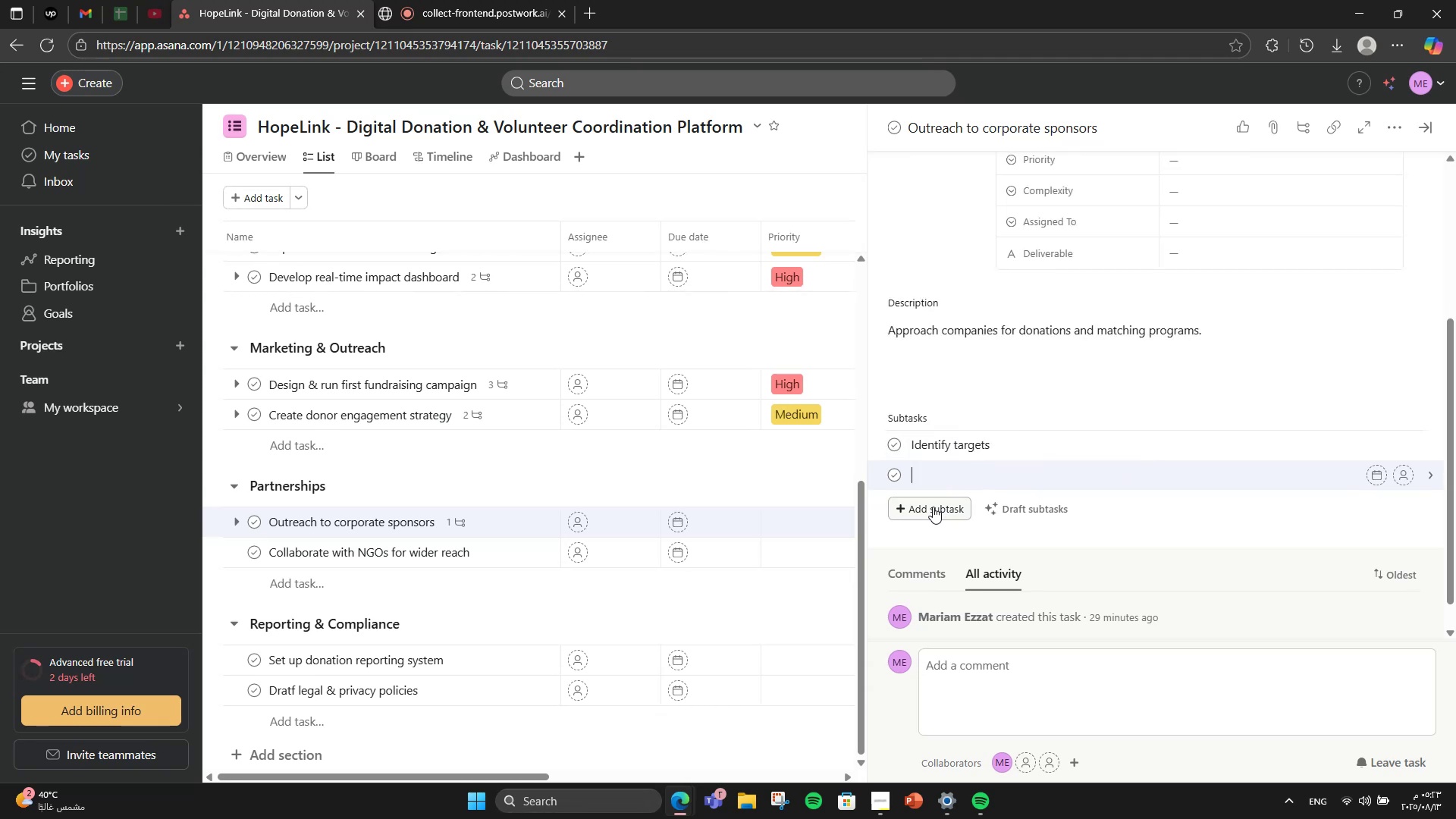 
type(Send proposals)
 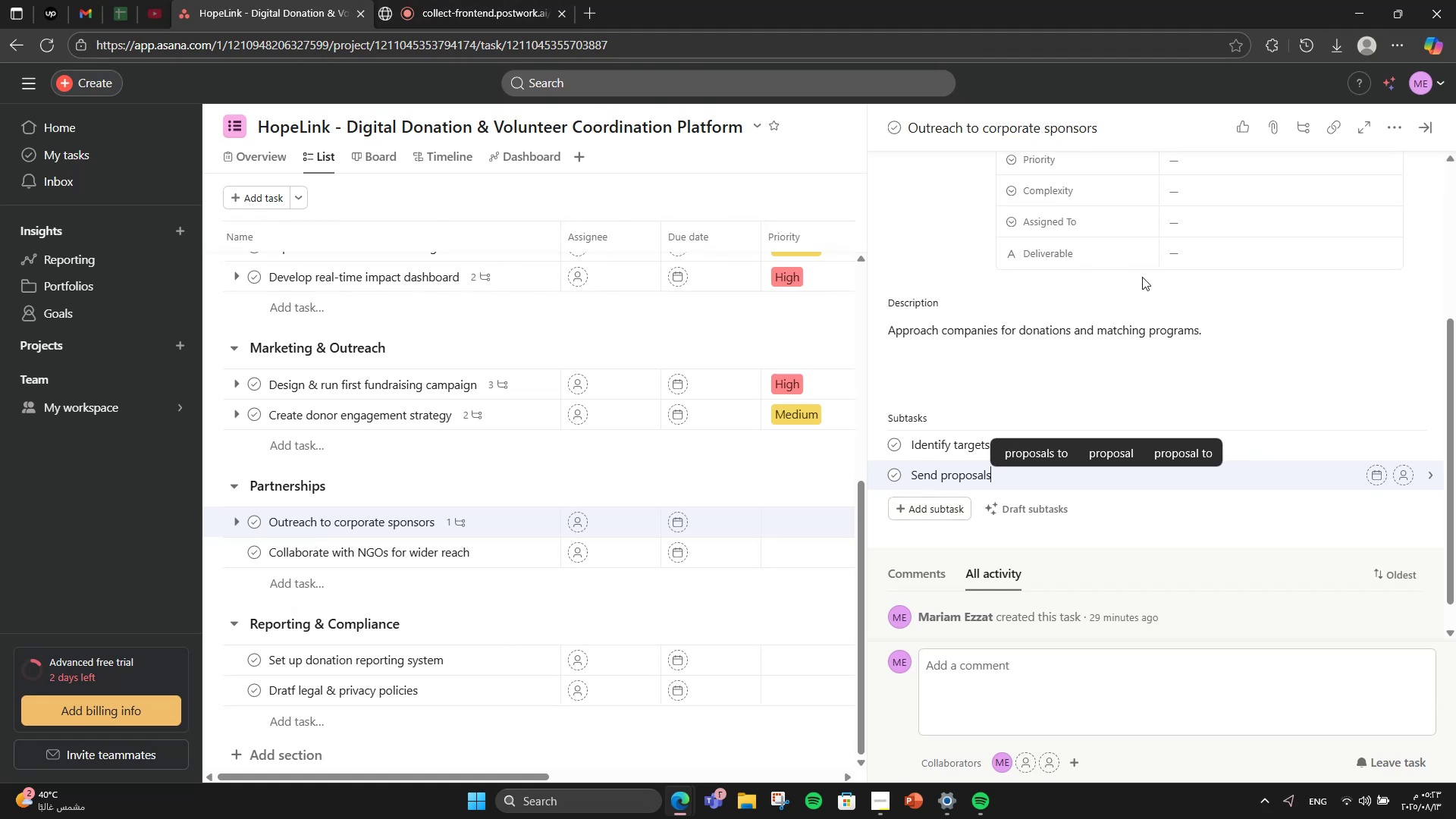 
left_click([1198, 322])
 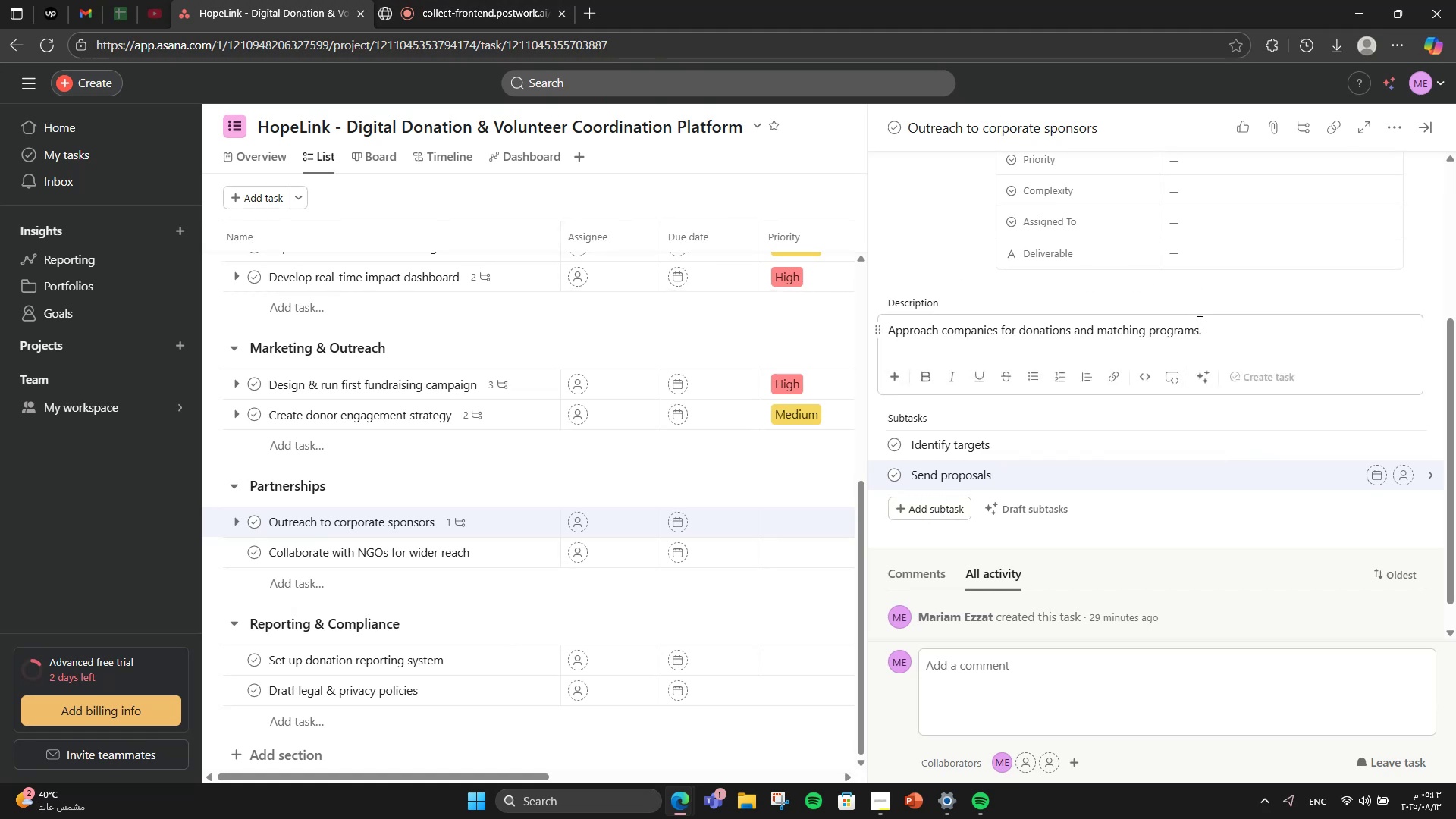 
scroll: coordinate [1198, 322], scroll_direction: up, amount: 3.0
 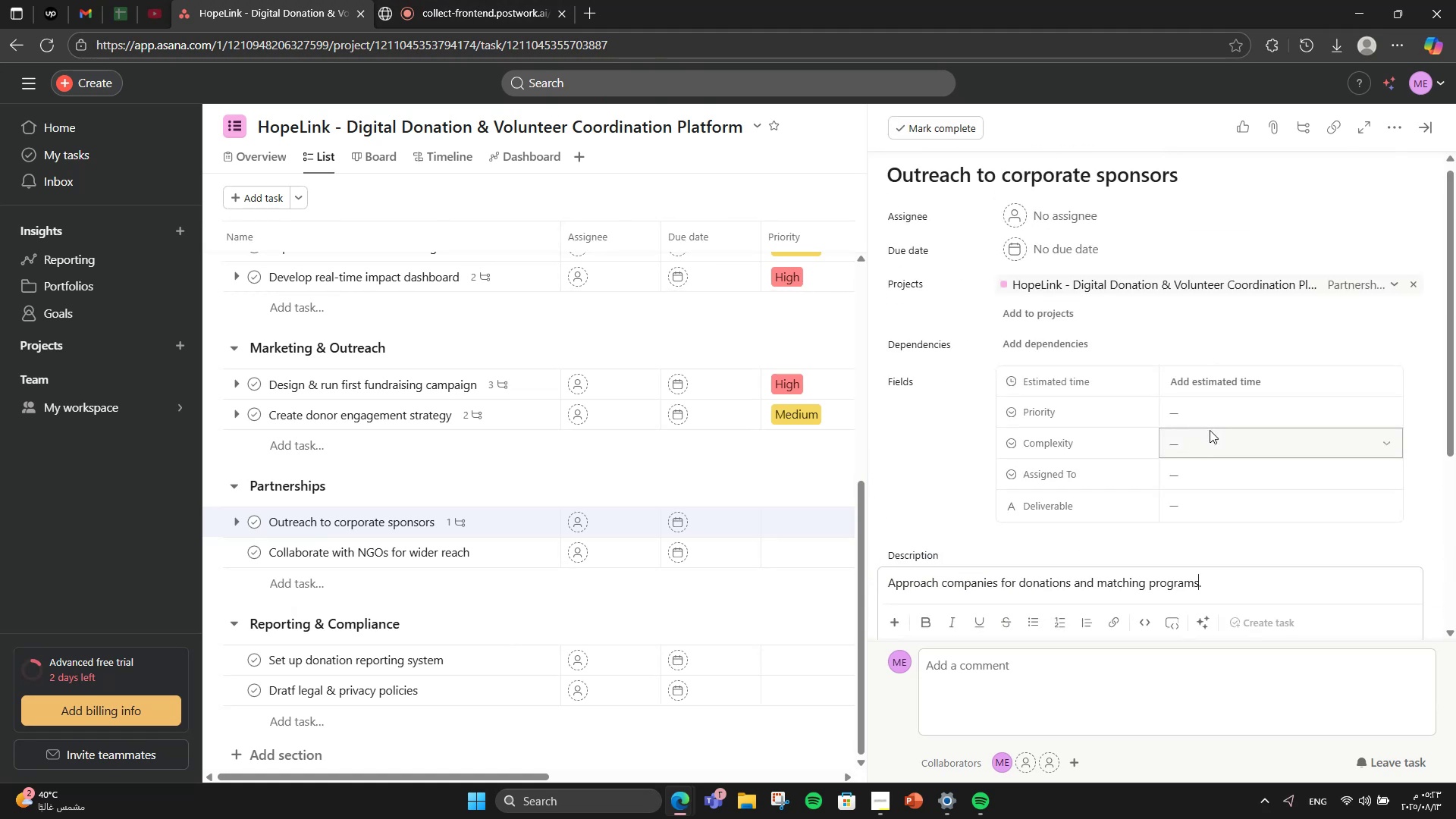 
left_click([1208, 418])
 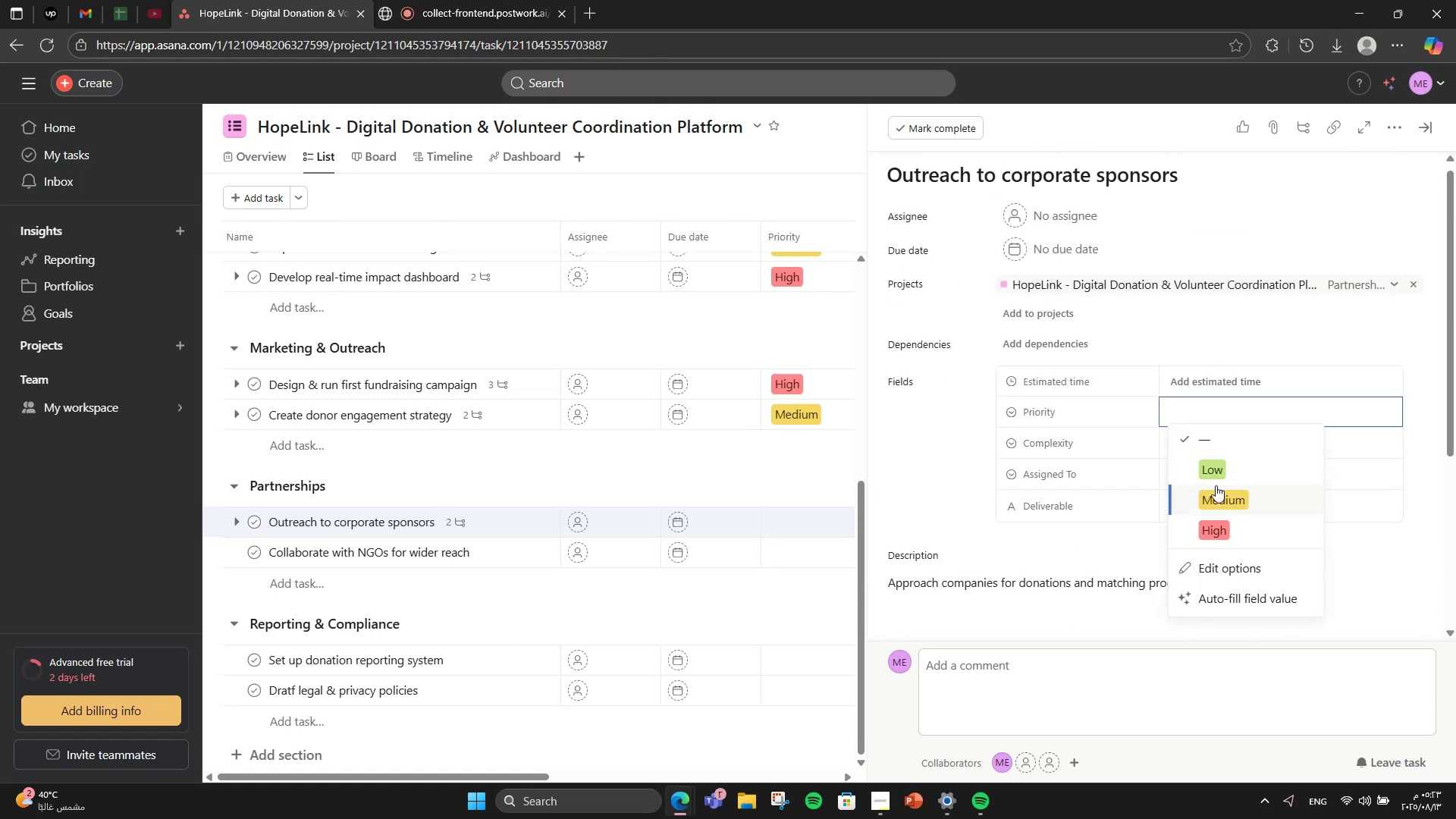 
wait(8.37)
 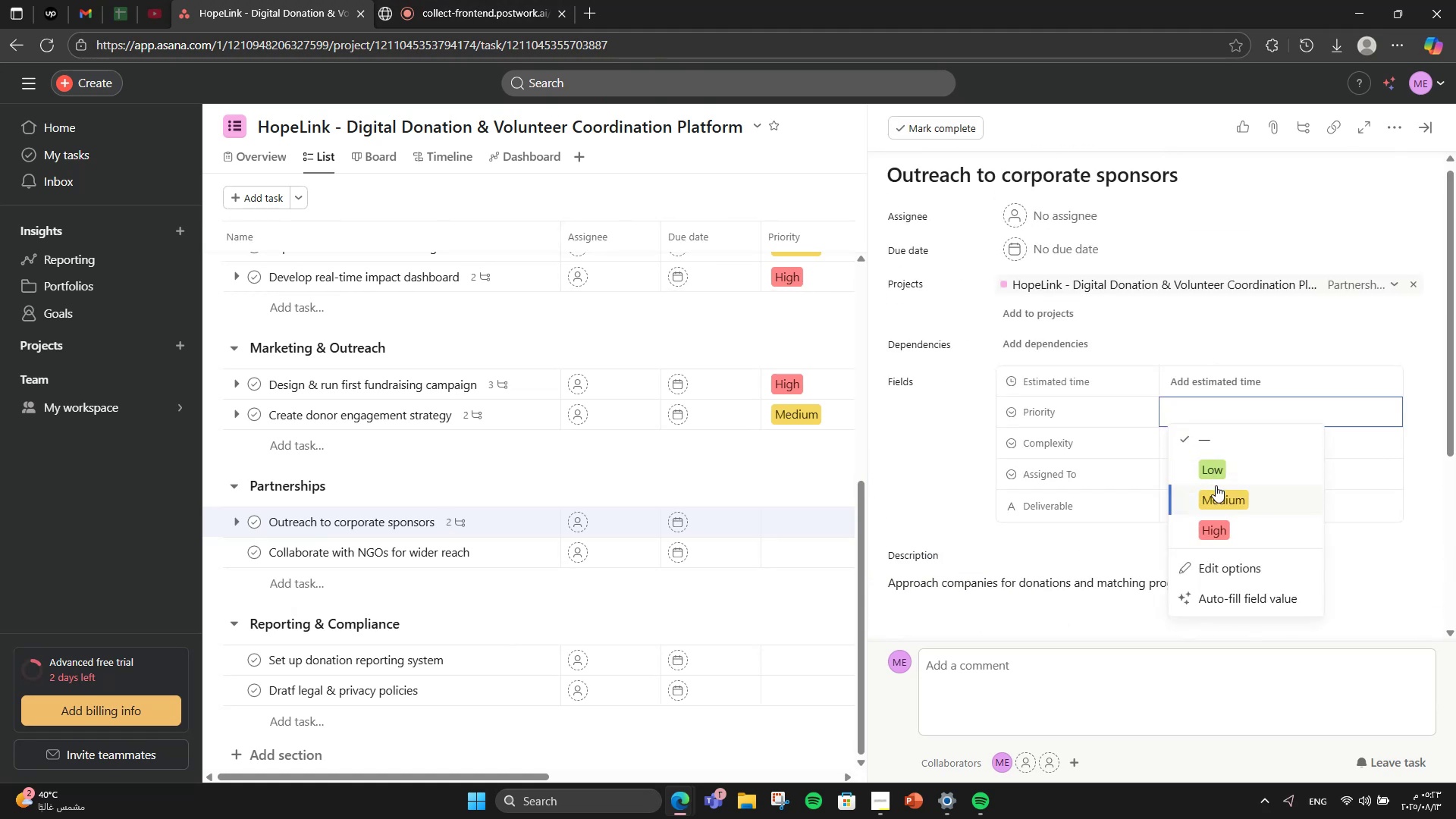 
left_click([1221, 516])
 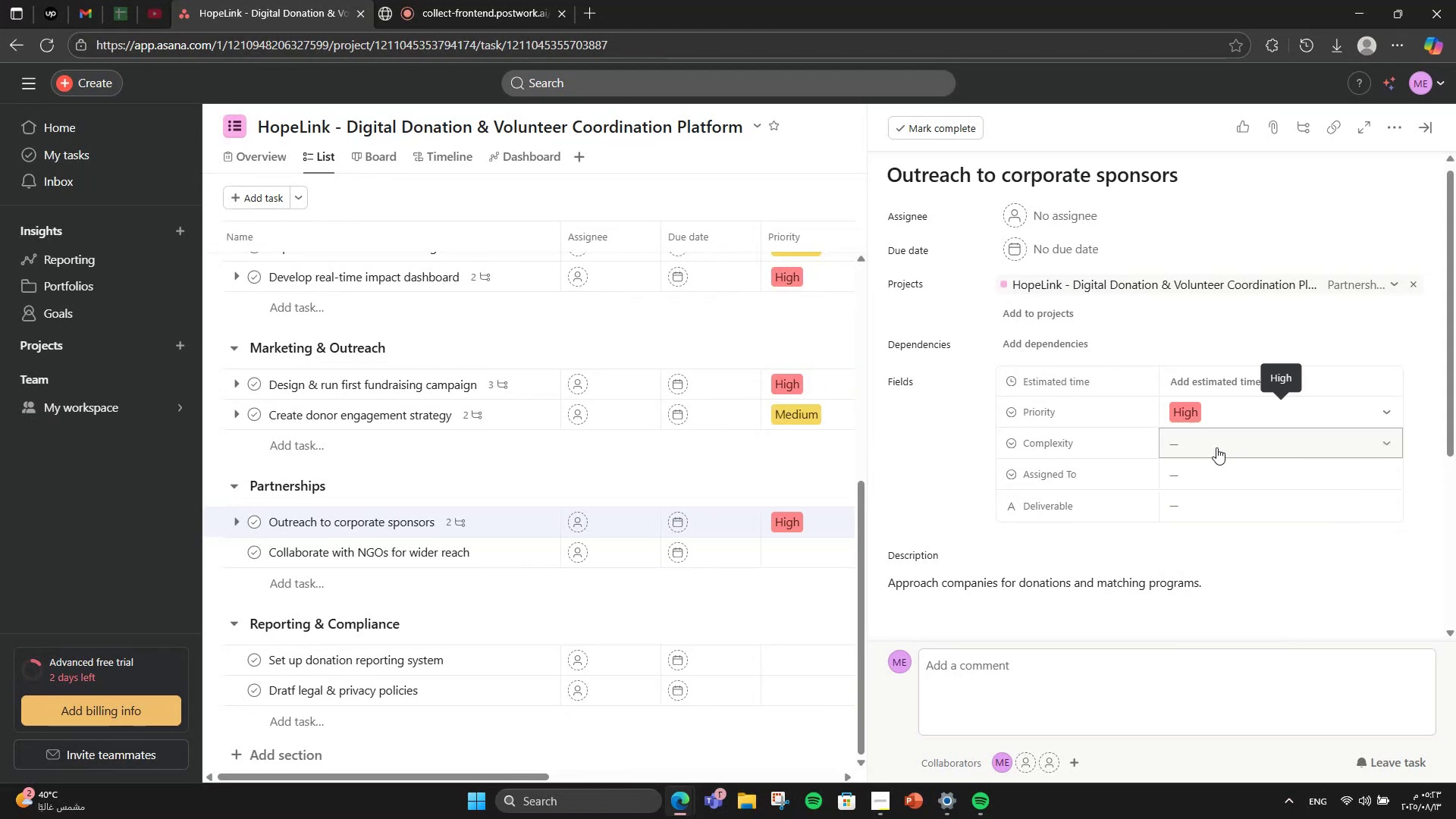 
double_click([1216, 447])
 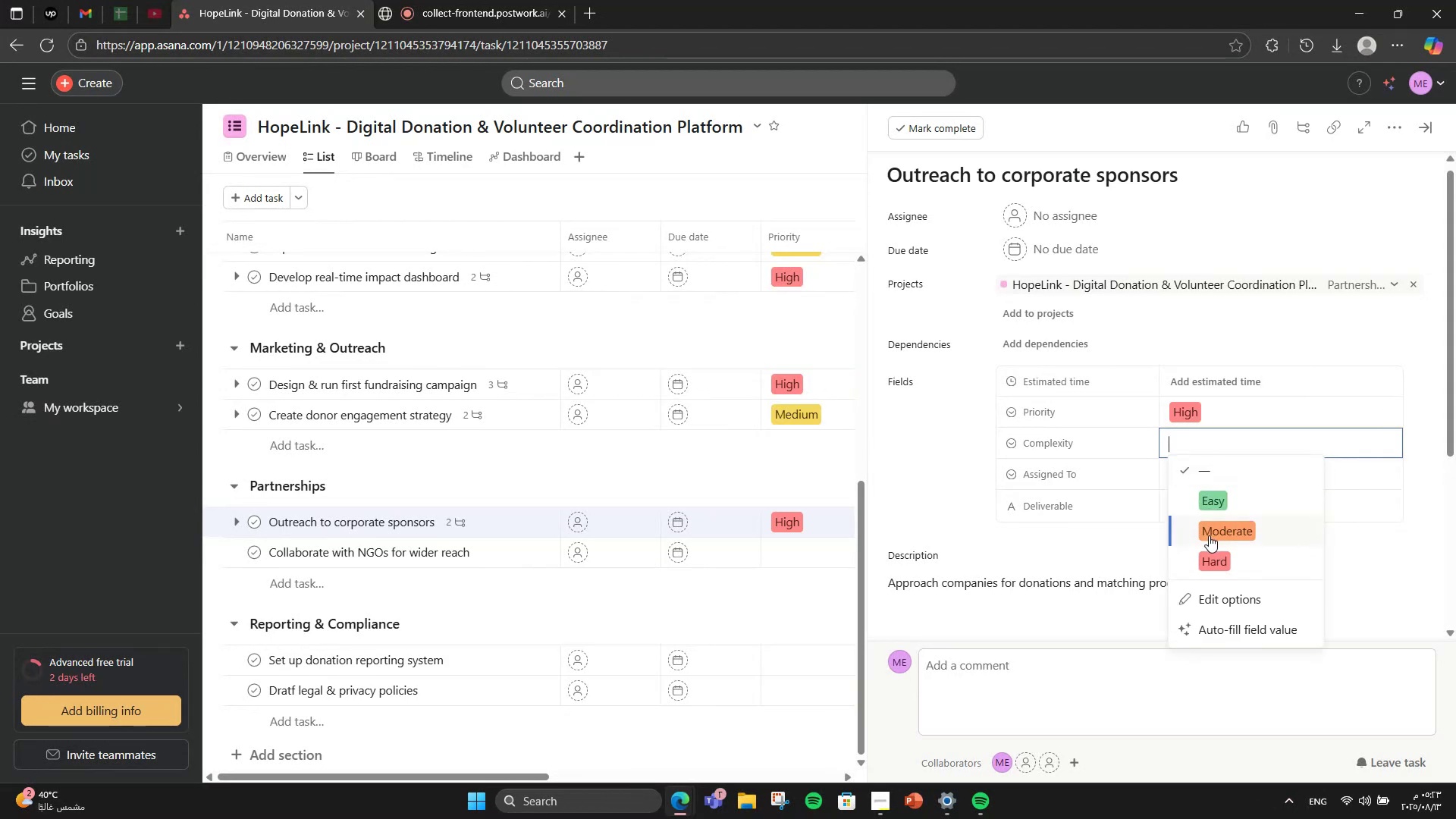 
left_click([1209, 535])
 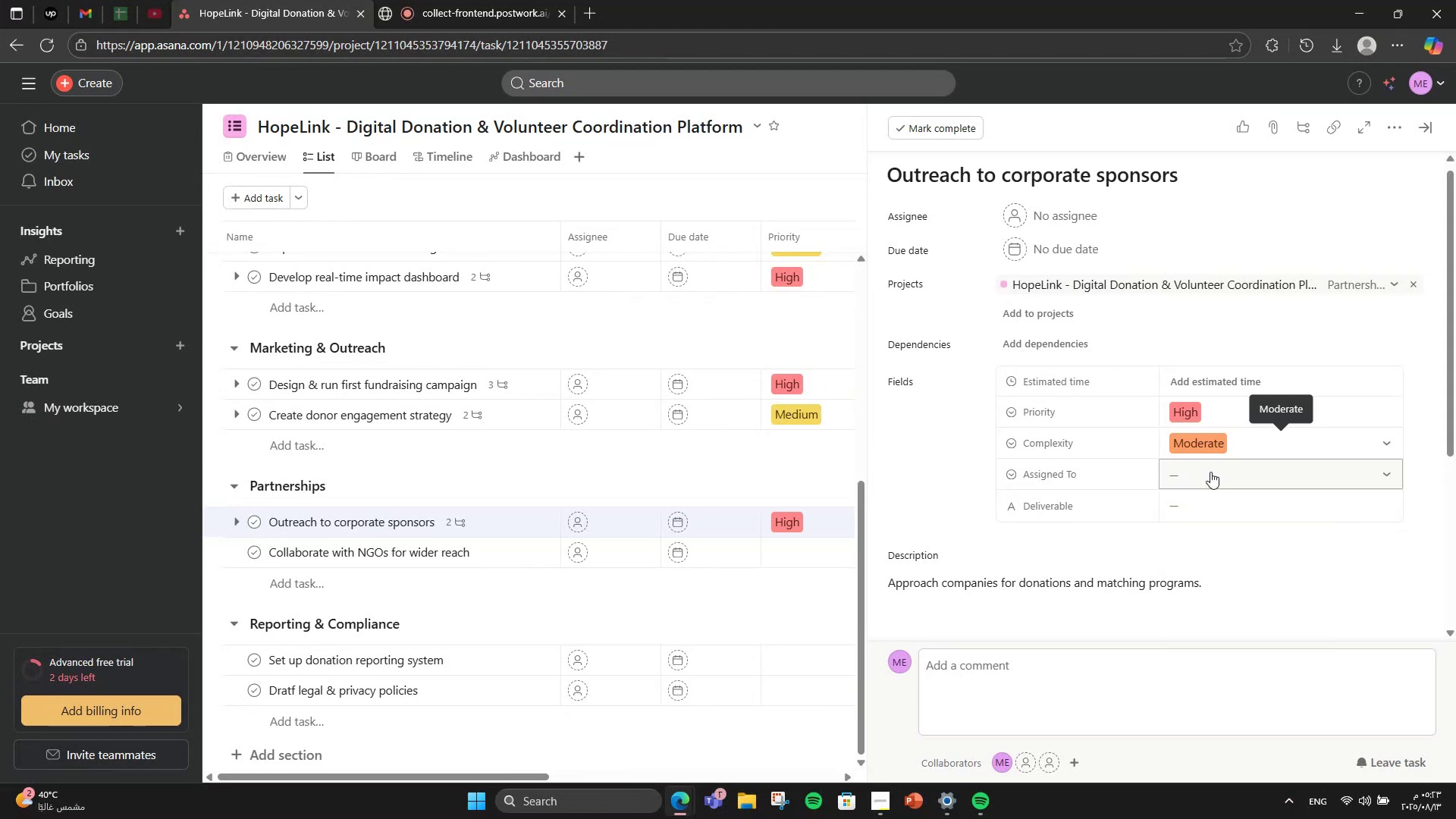 
double_click([1210, 472])
 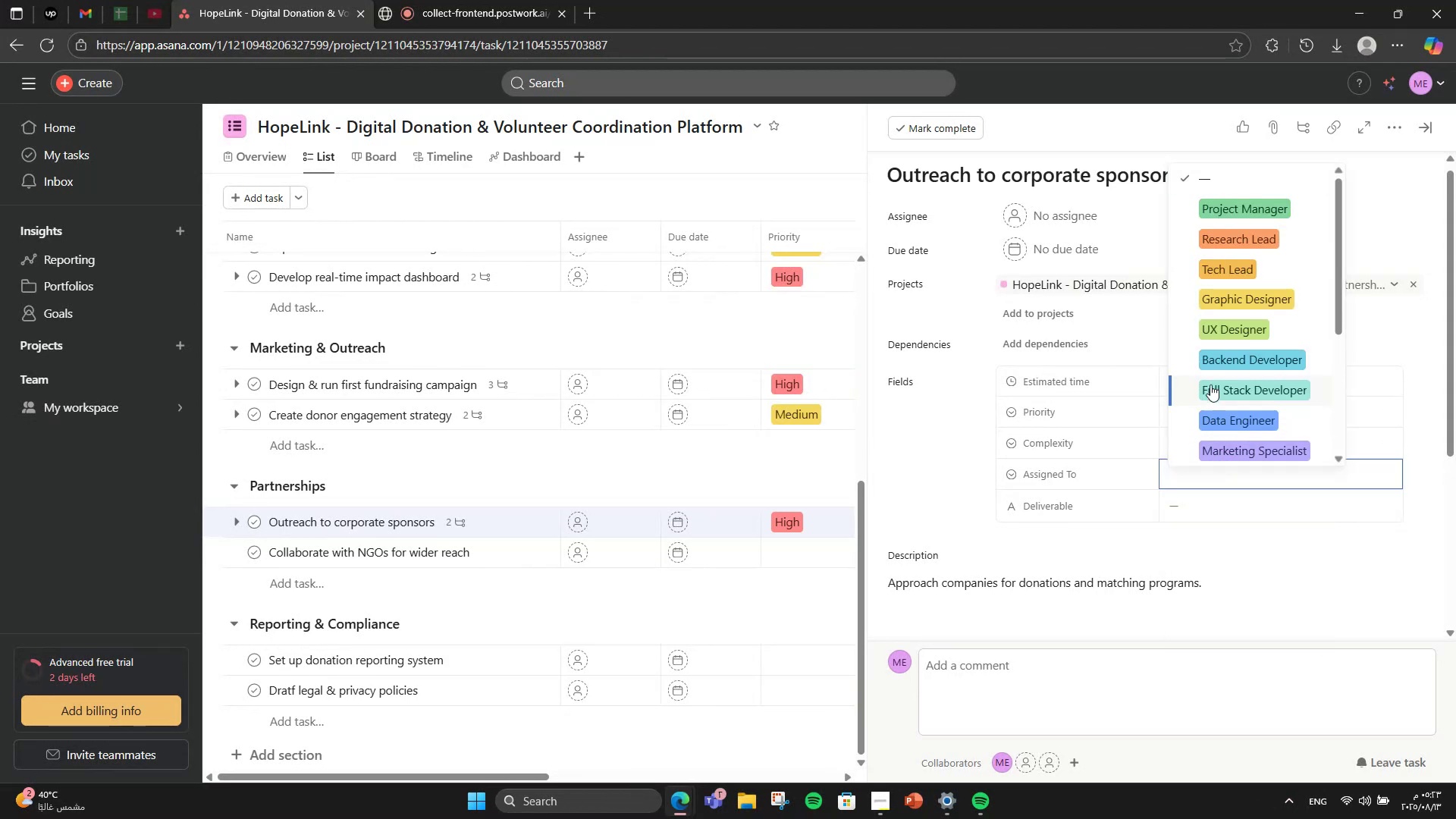 
scroll: coordinate [1200, 391], scroll_direction: down, amount: 2.0
 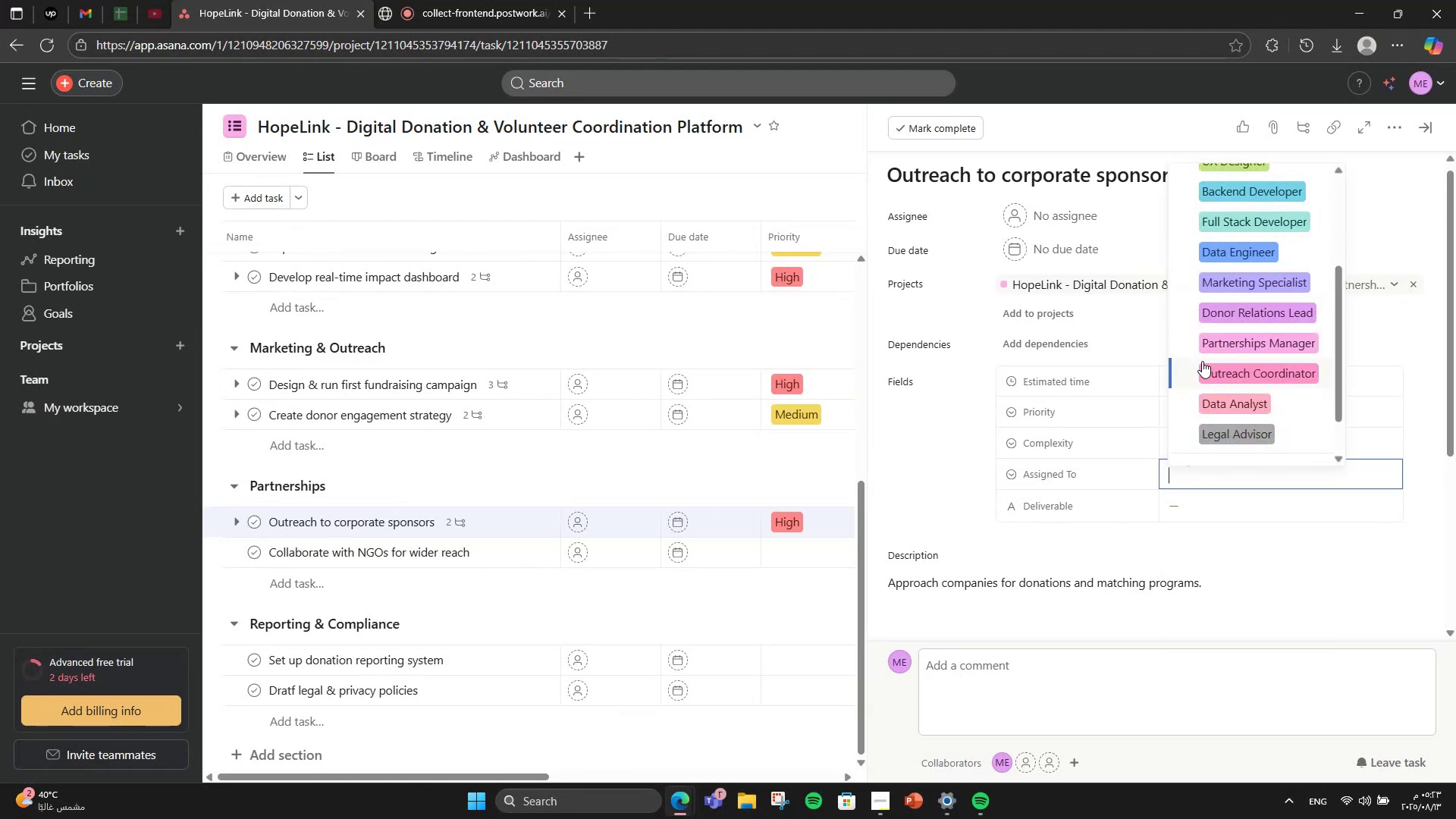 
left_click([1202, 354])
 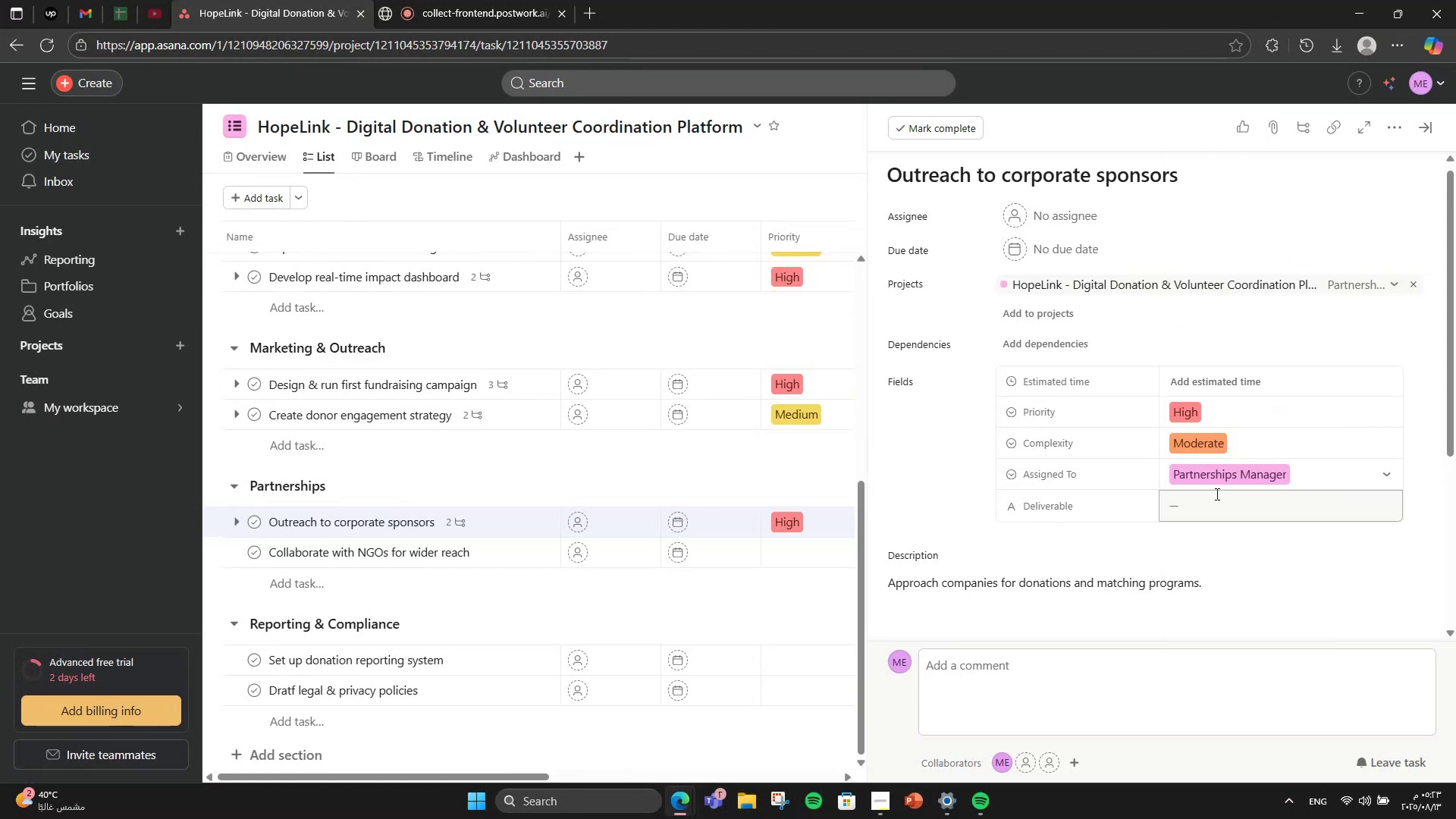 
left_click([1216, 496])
 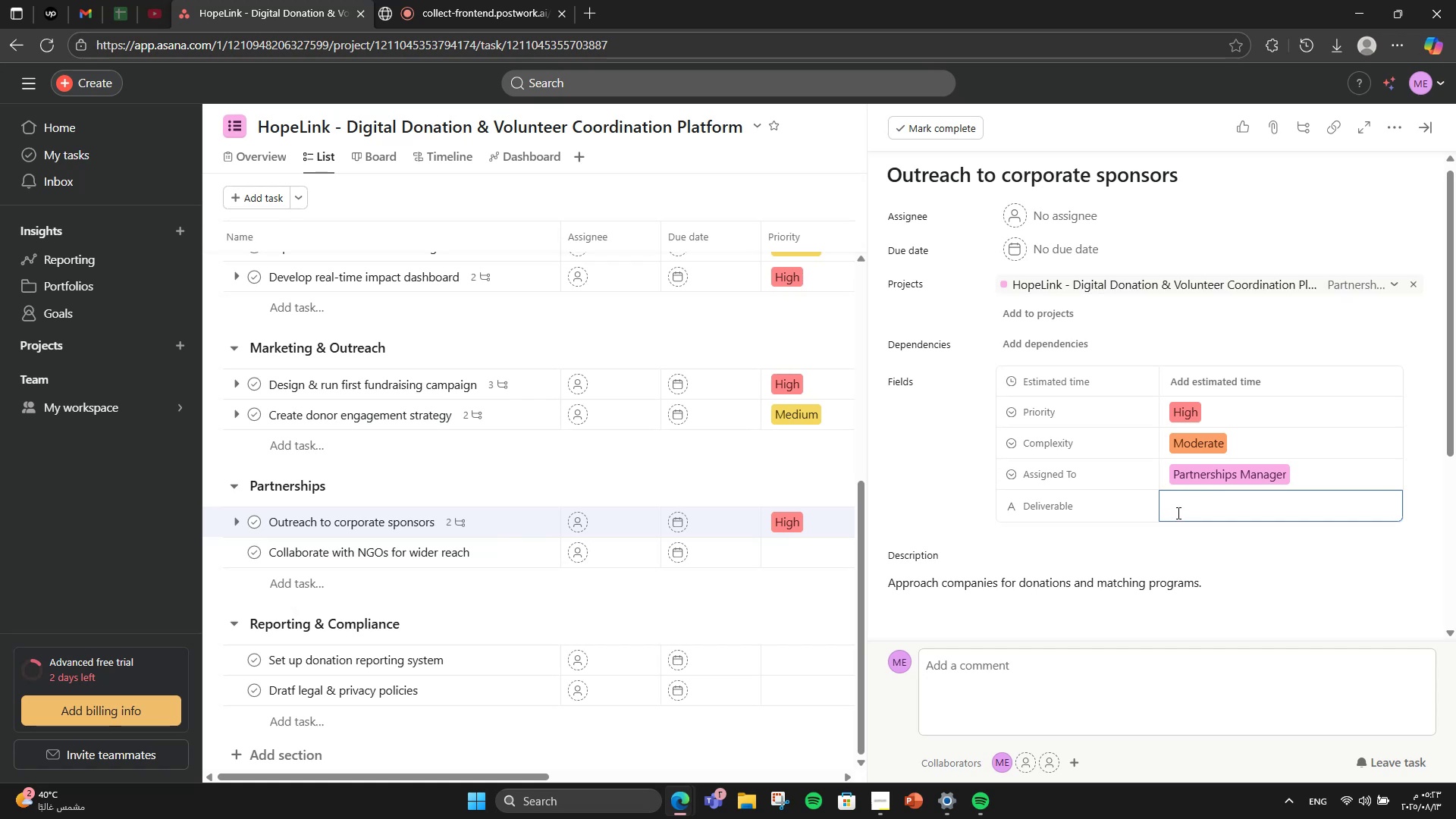 
type(Partner )
key(Backspace)
type(ship Proposals)
 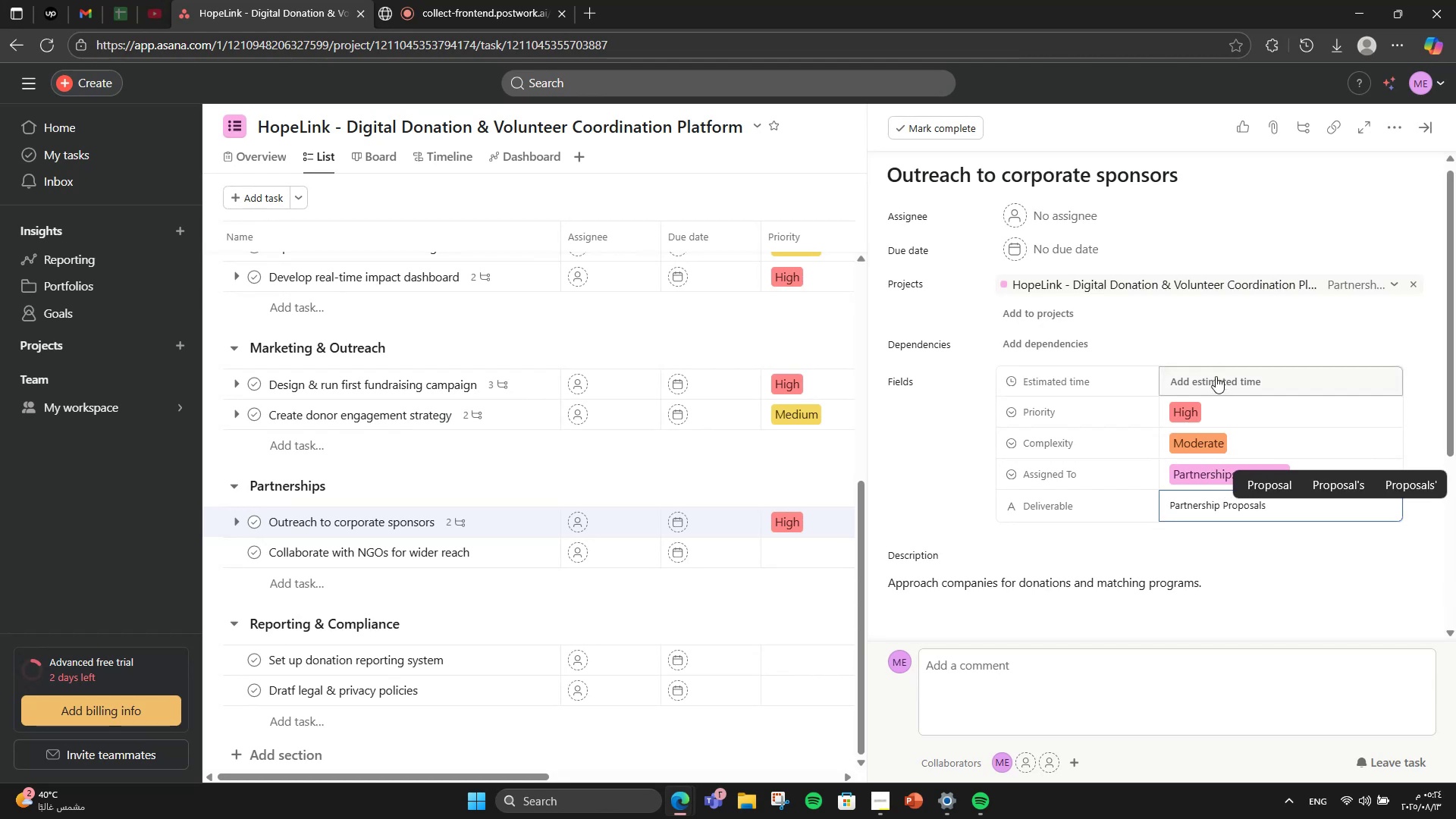 
left_click([1216, 377])
 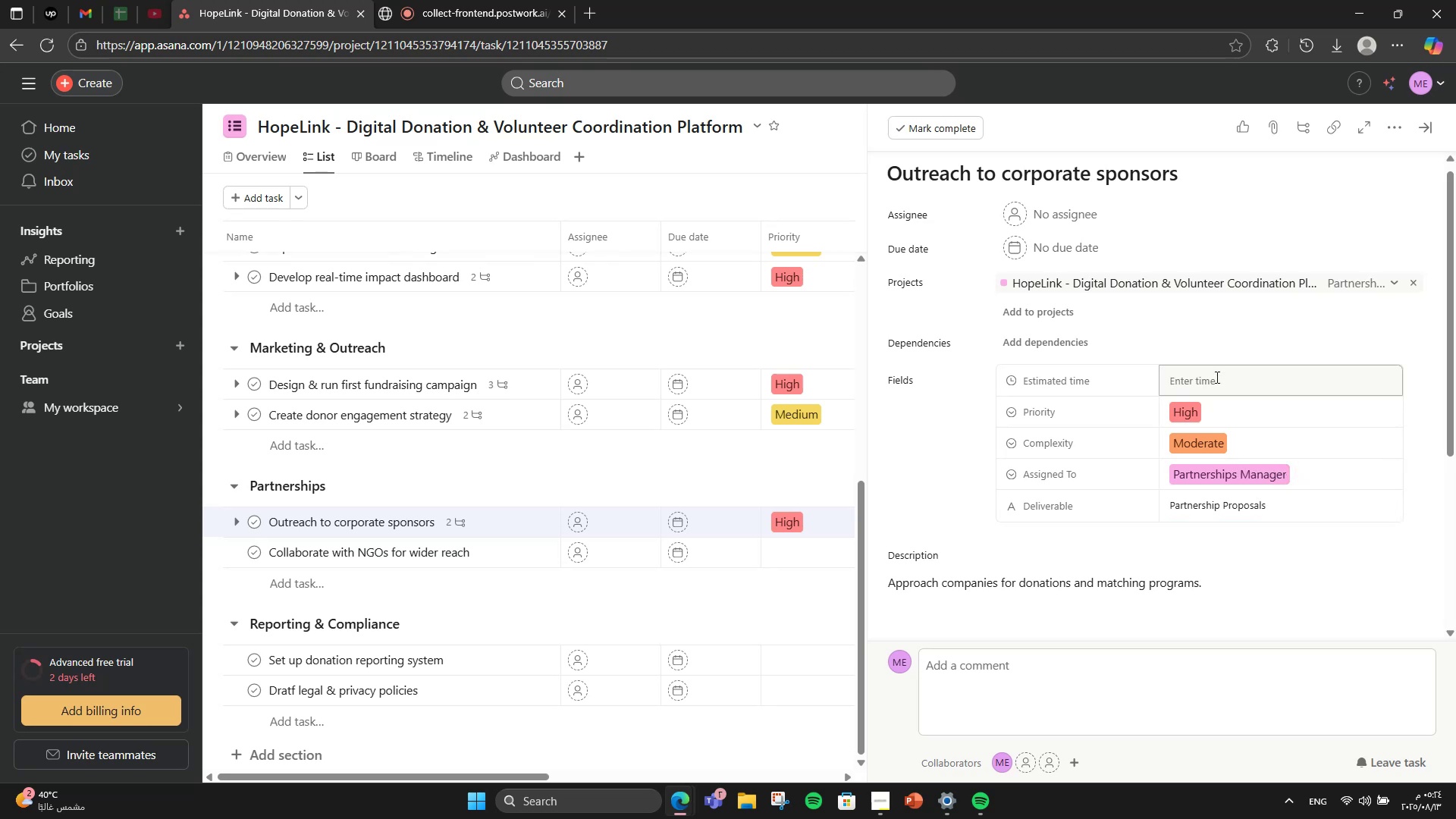 
left_click([1216, 377])
 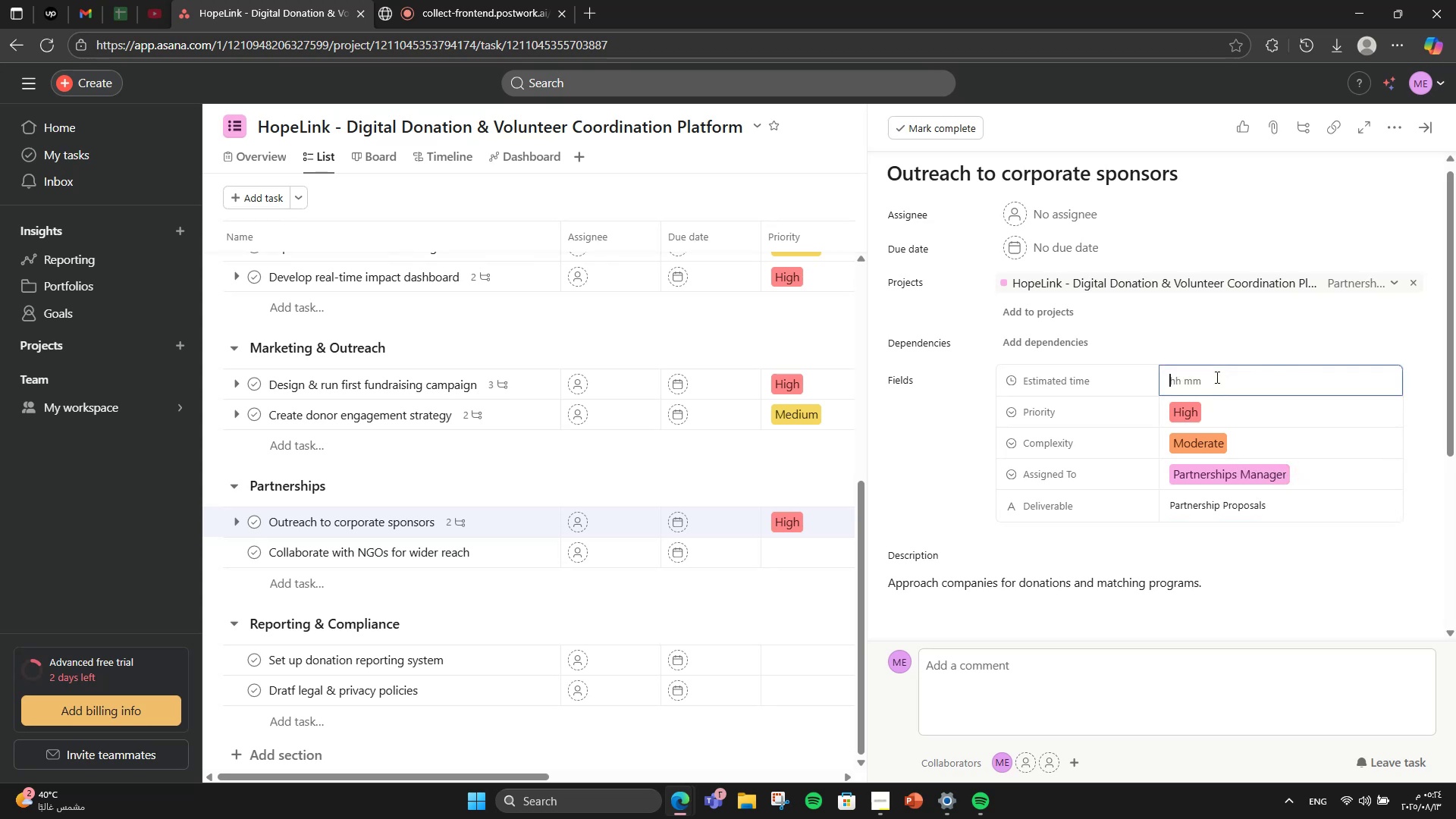 
key(Numpad6)
 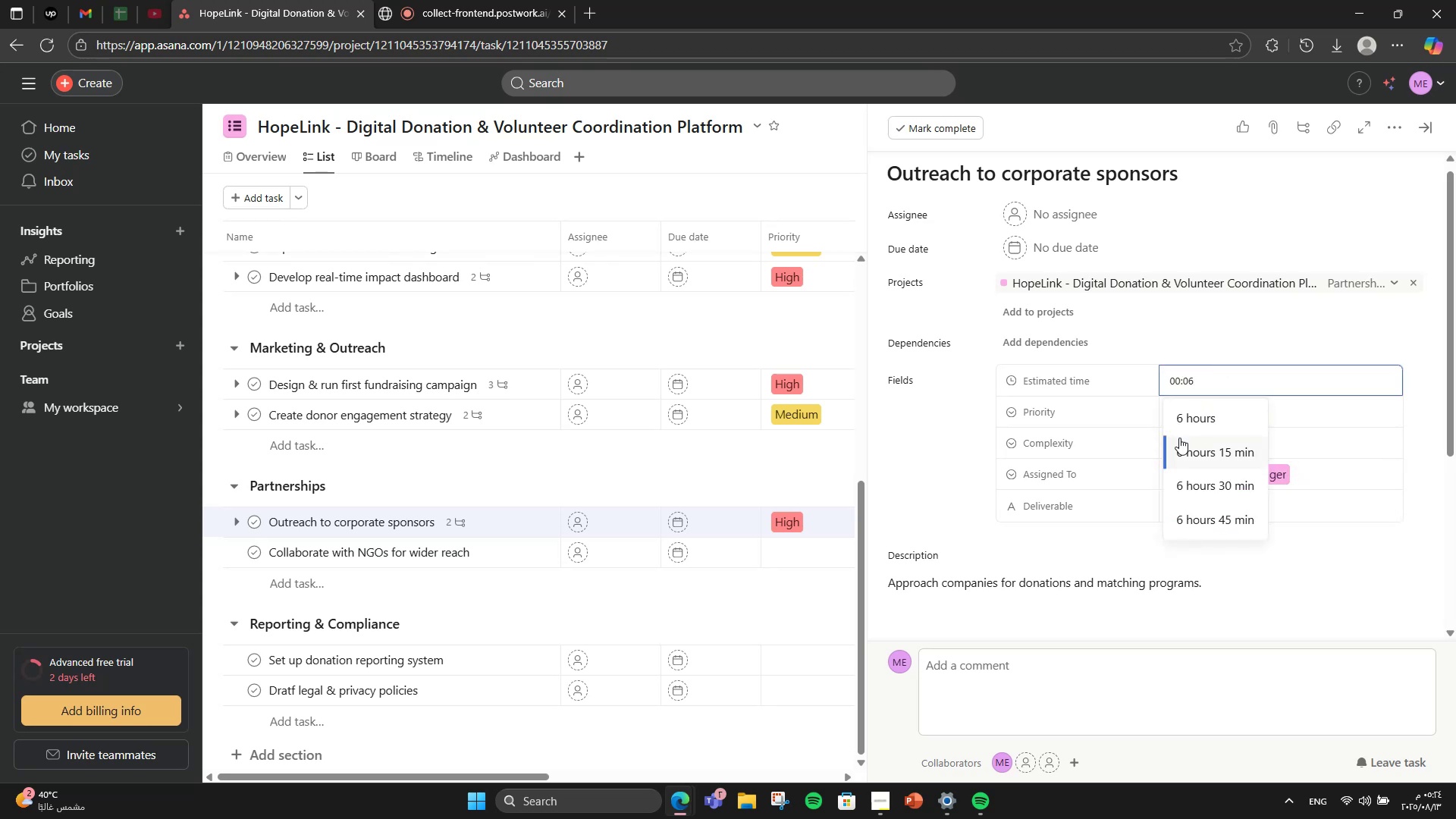 
left_click([1180, 430])
 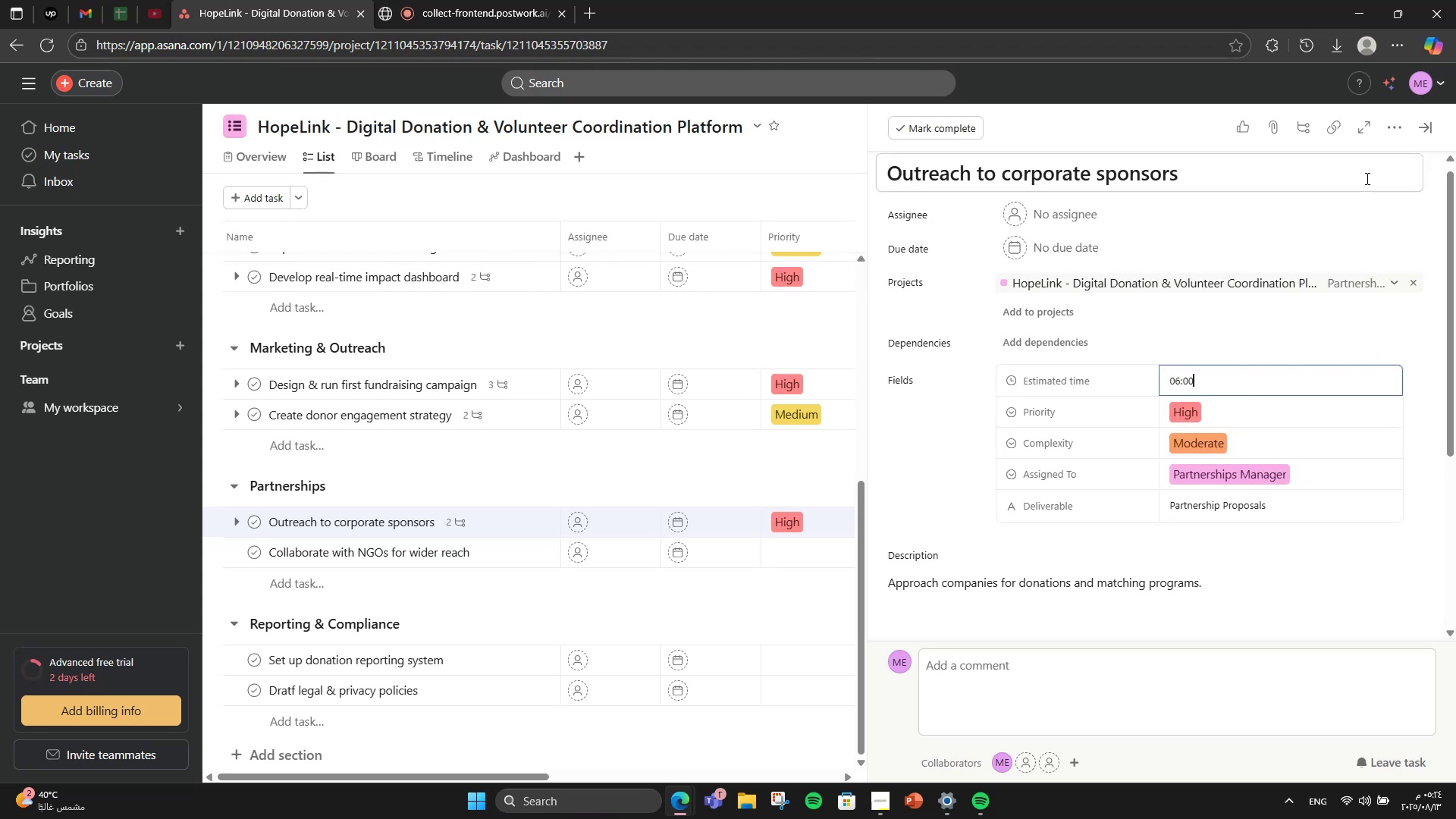 
left_click([1392, 140])
 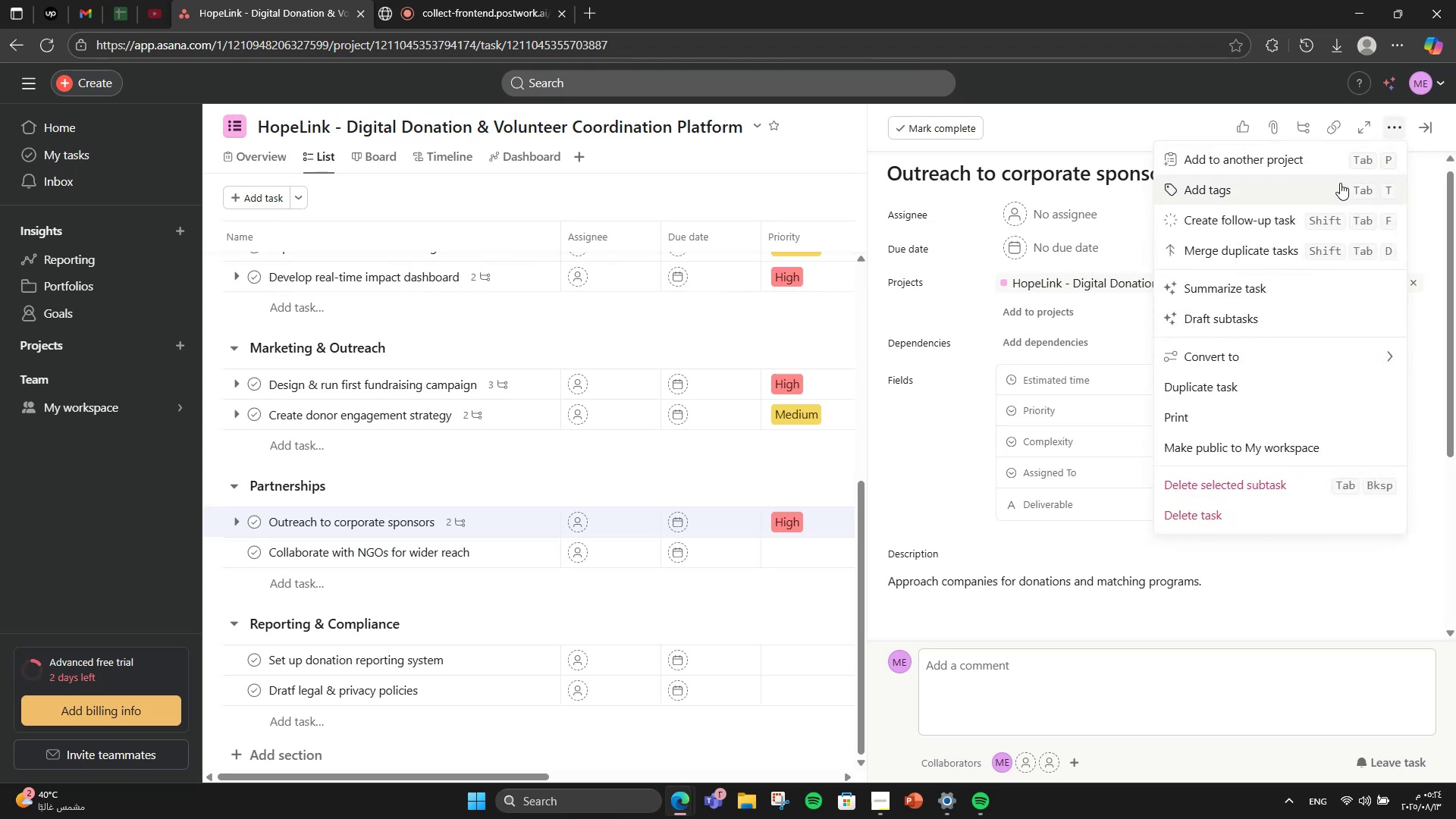 
left_click([1340, 183])
 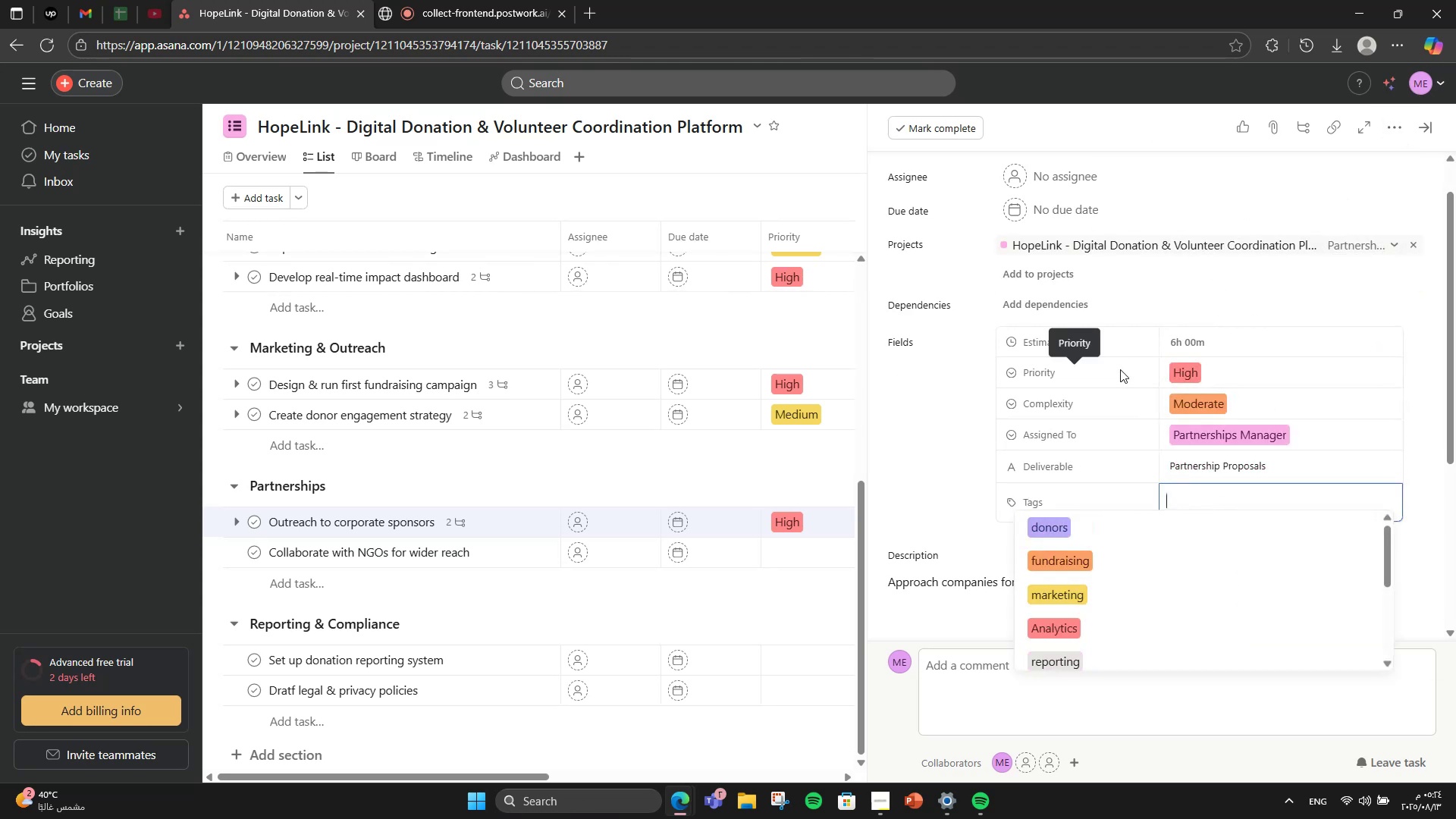 
type(part)
 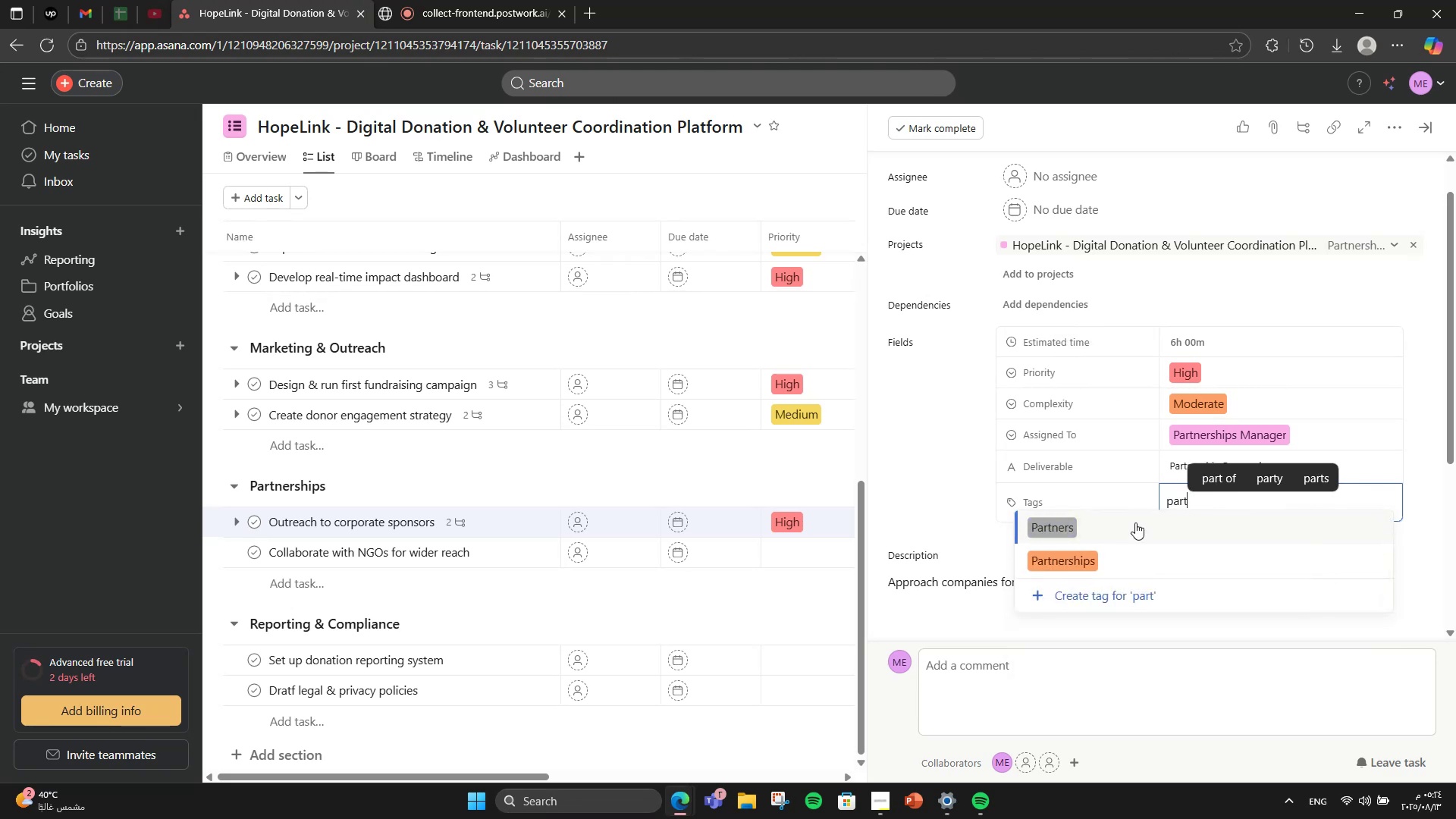 
left_click([1127, 563])
 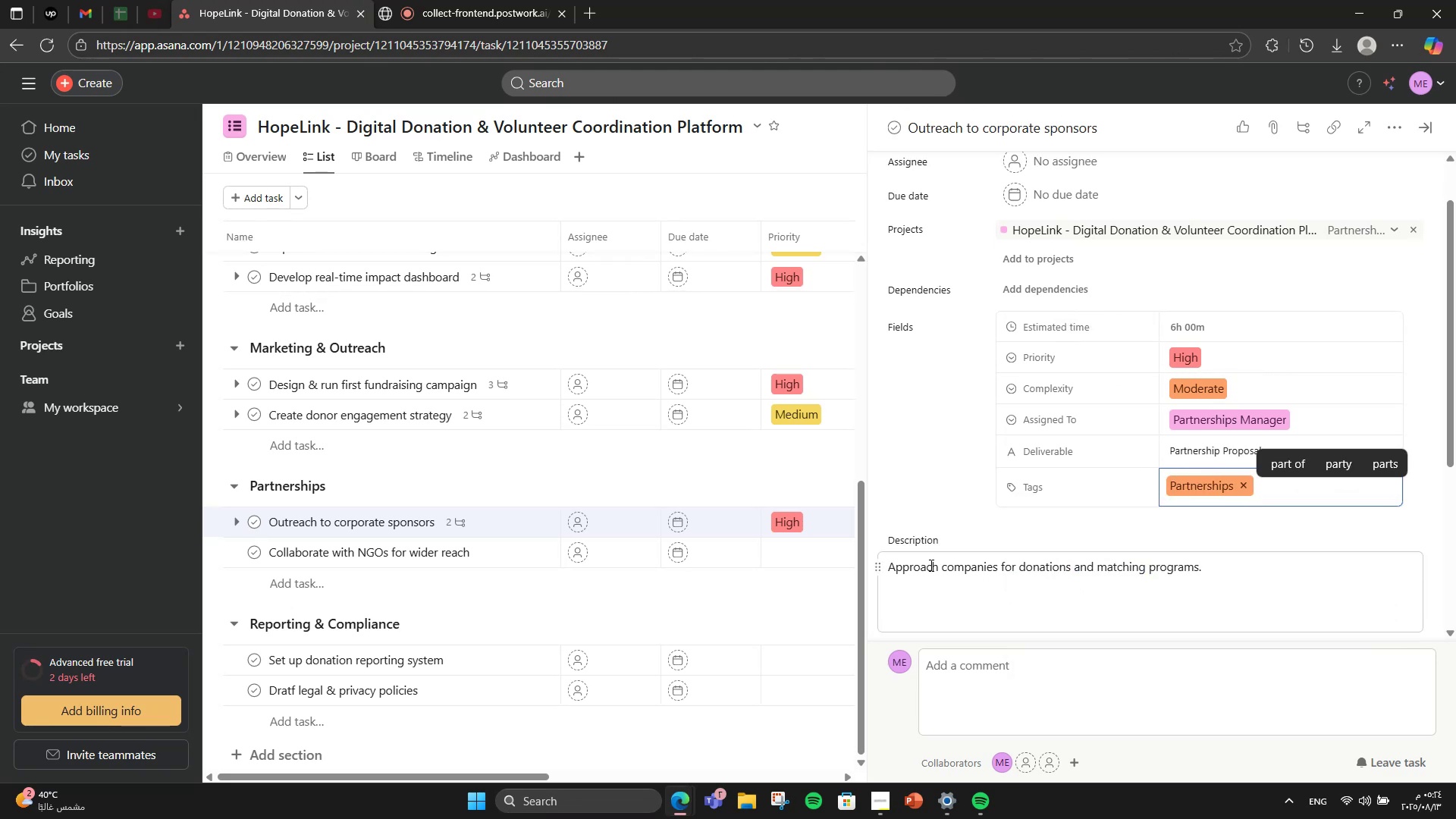 
type(char)
 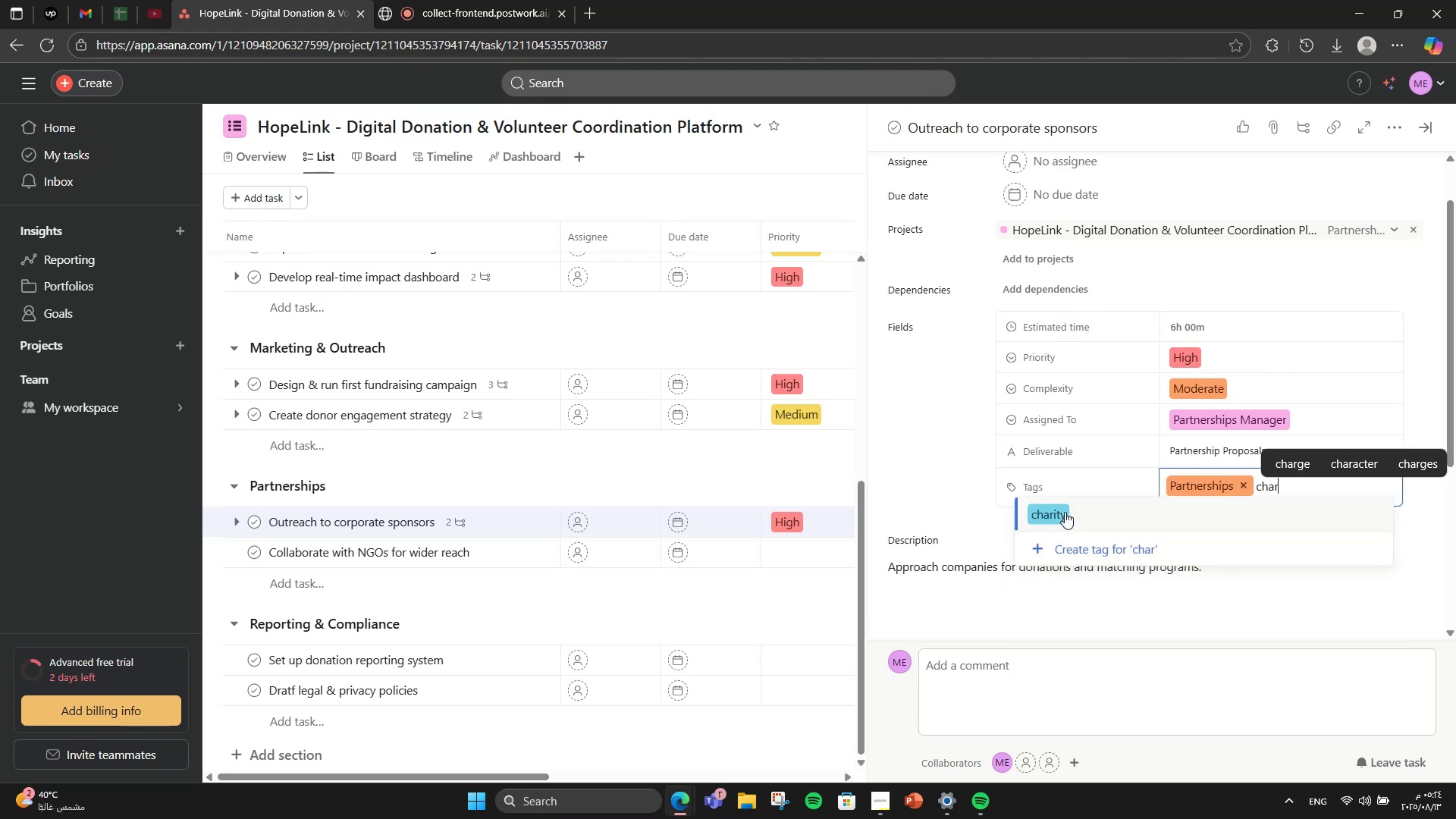 
left_click([1065, 512])
 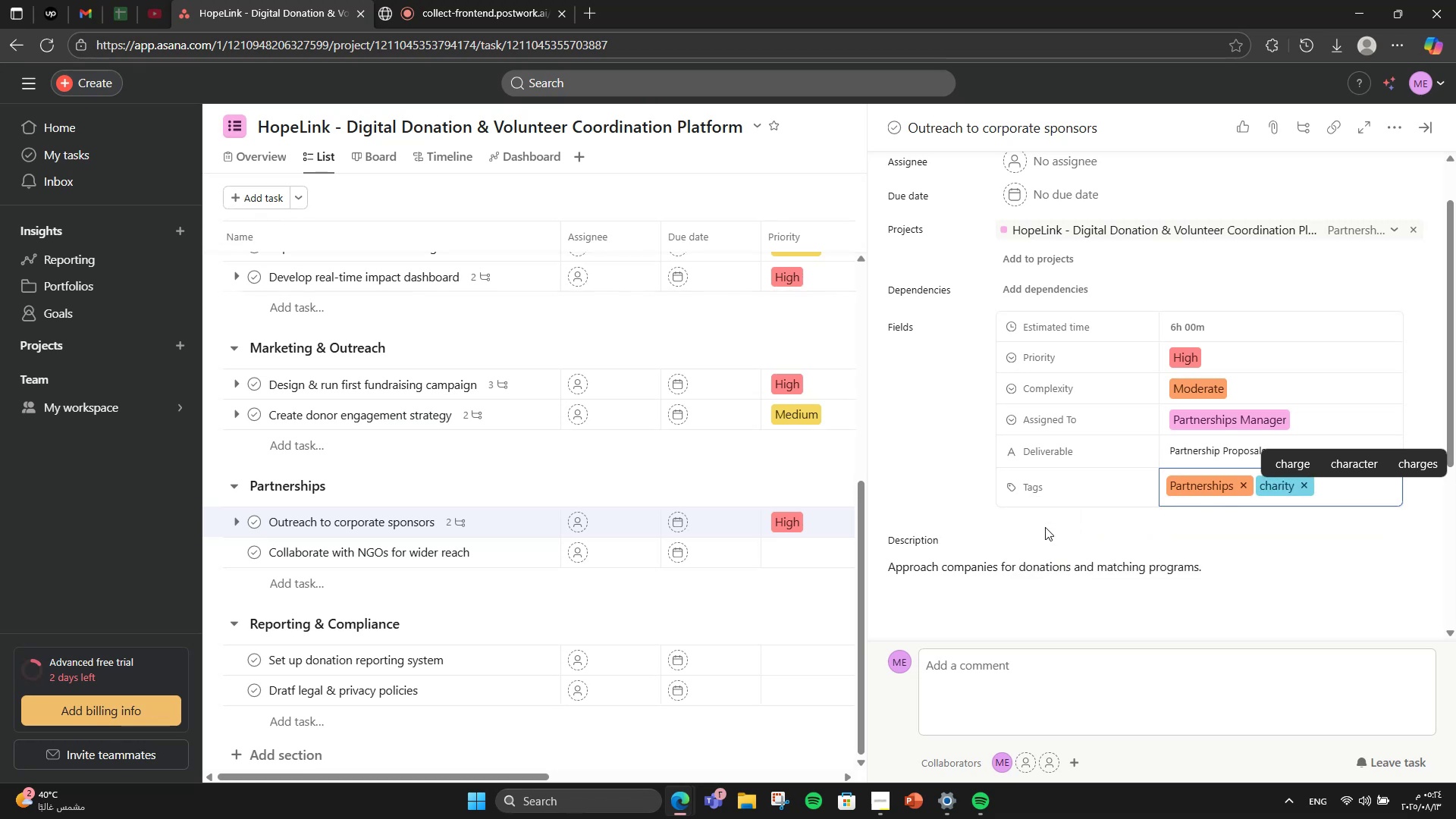 
scroll: coordinate [1062, 519], scroll_direction: down, amount: 3.0
 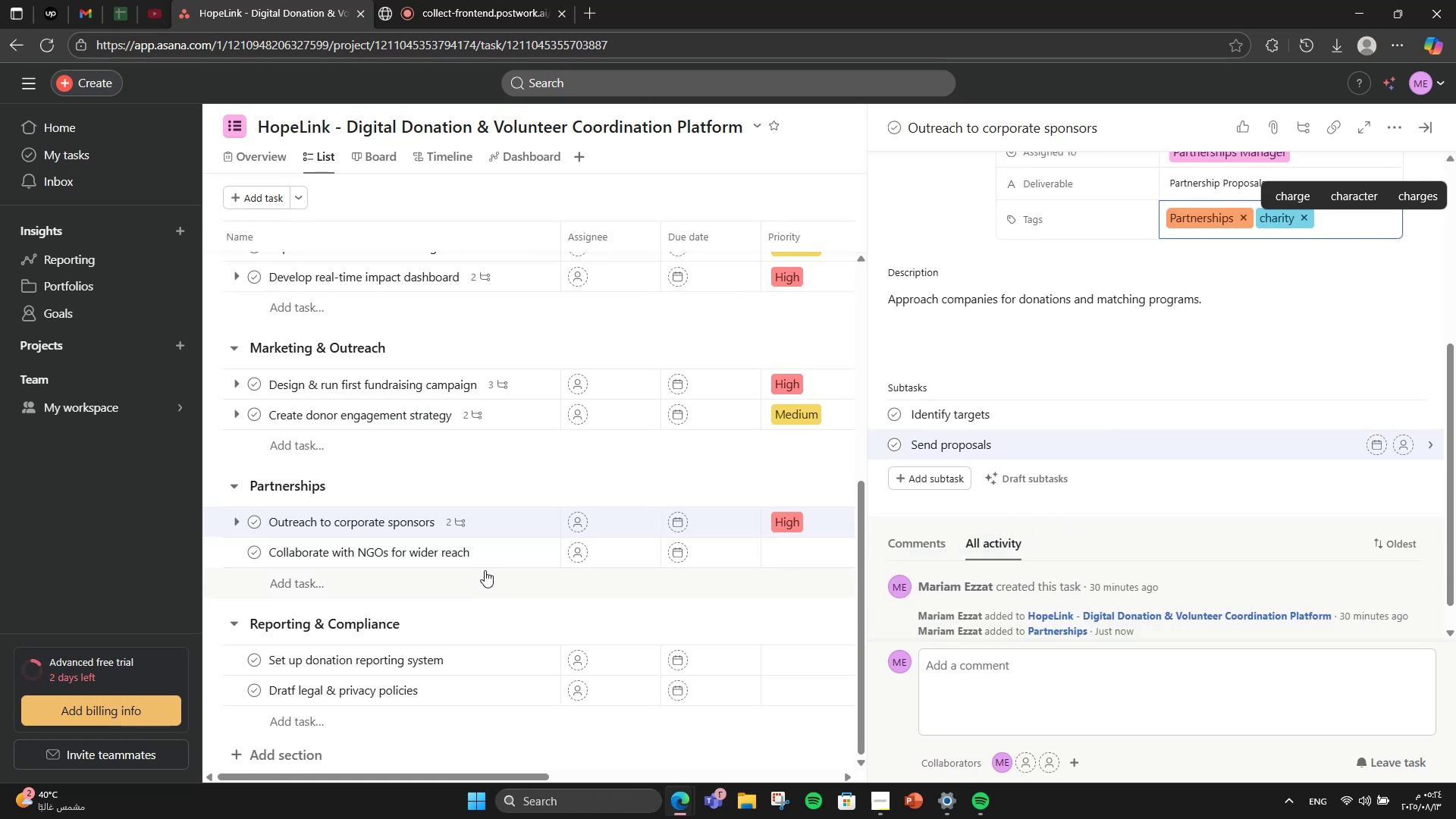 
left_click([495, 551])
 